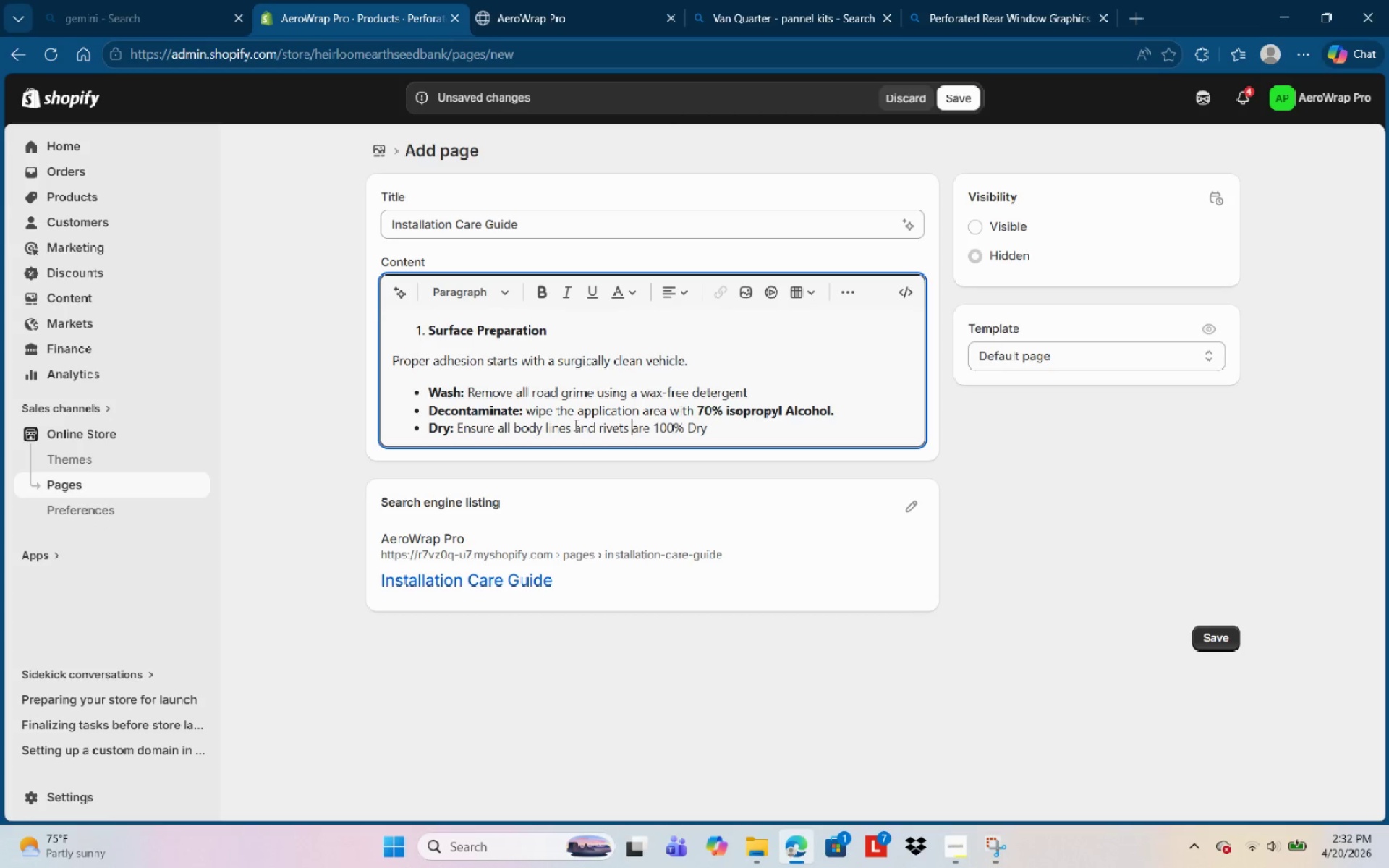 
key(Control+ArrowRight)
 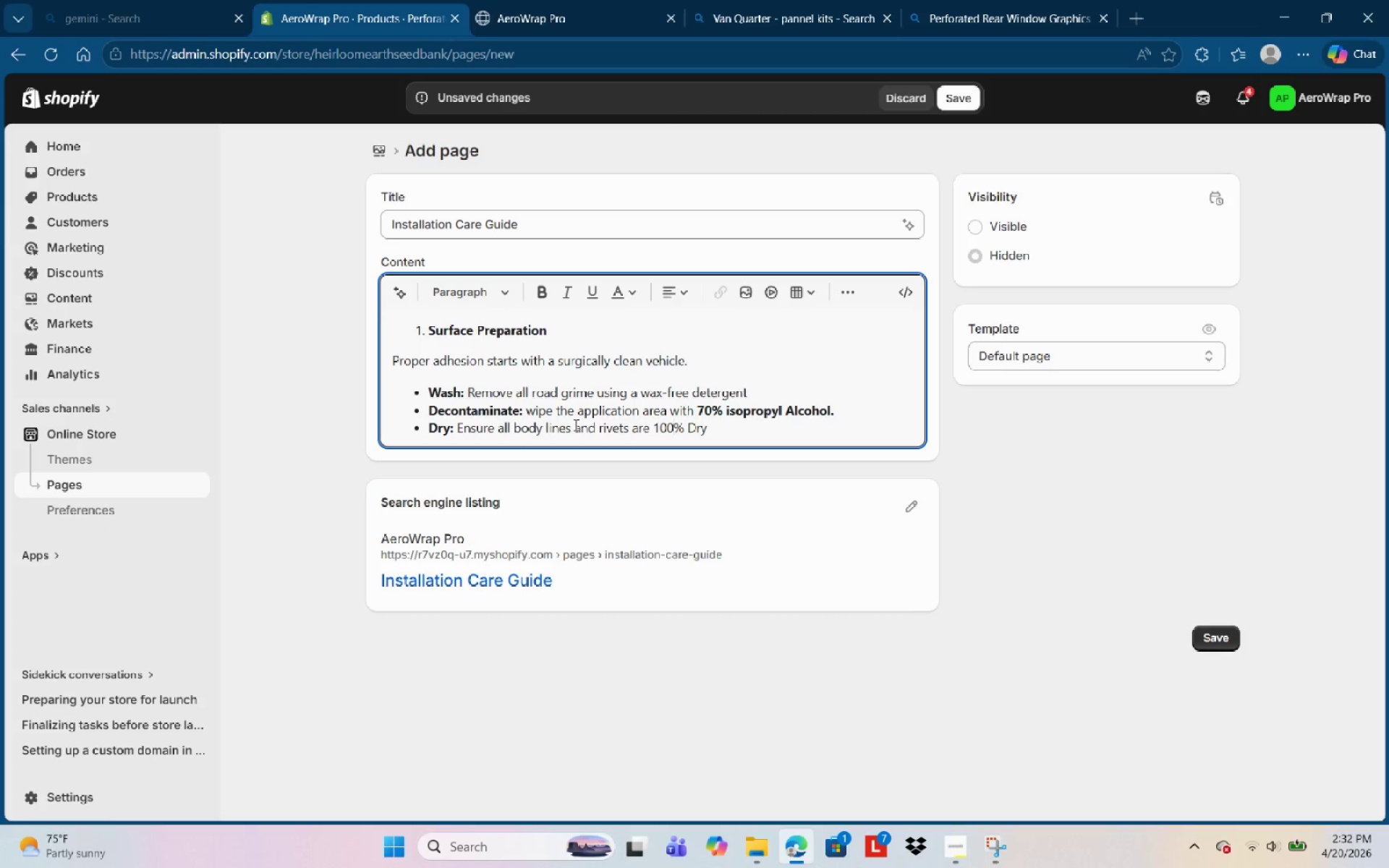 
key(Control+ArrowRight)
 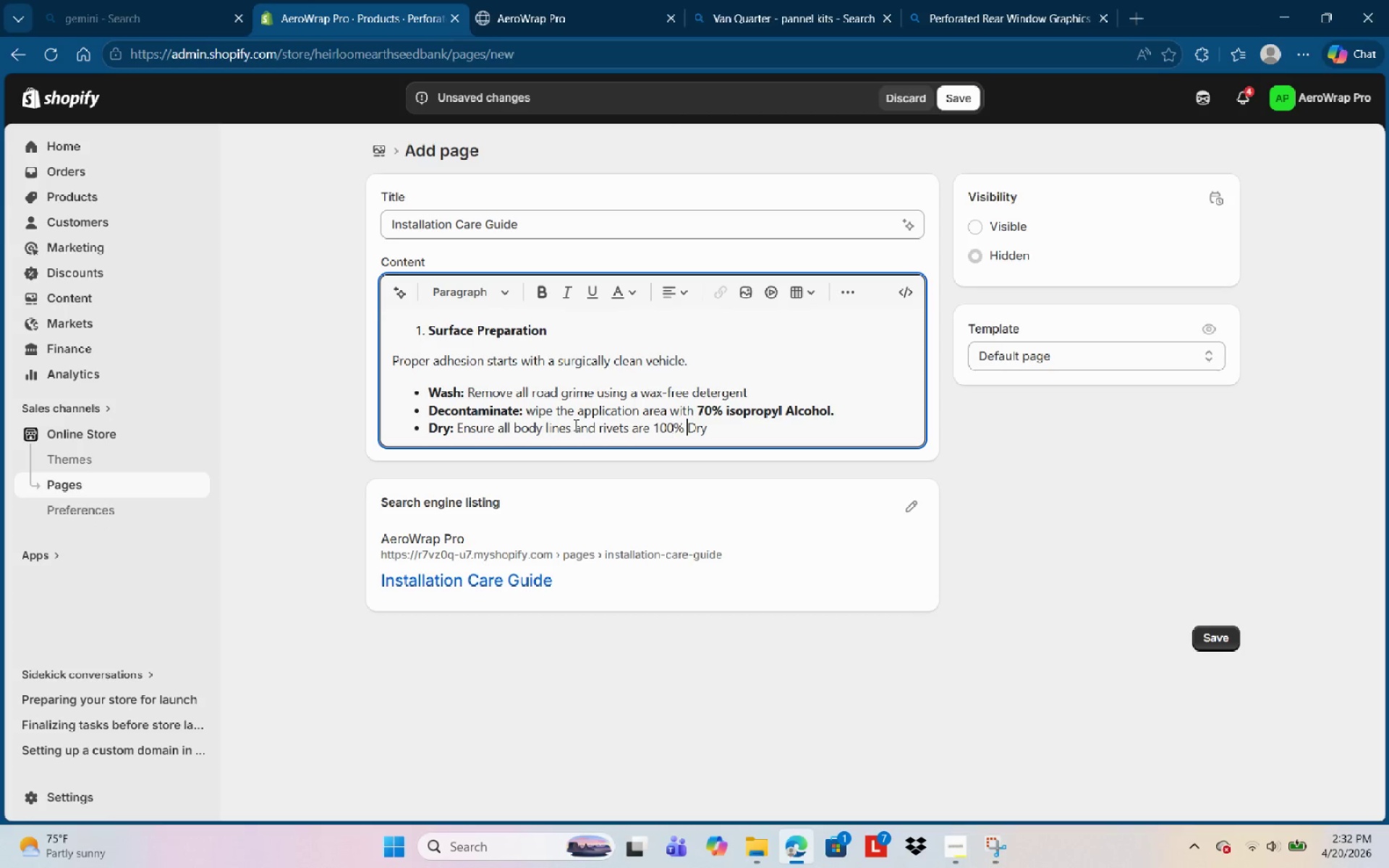 
key(Control+ArrowRight)
 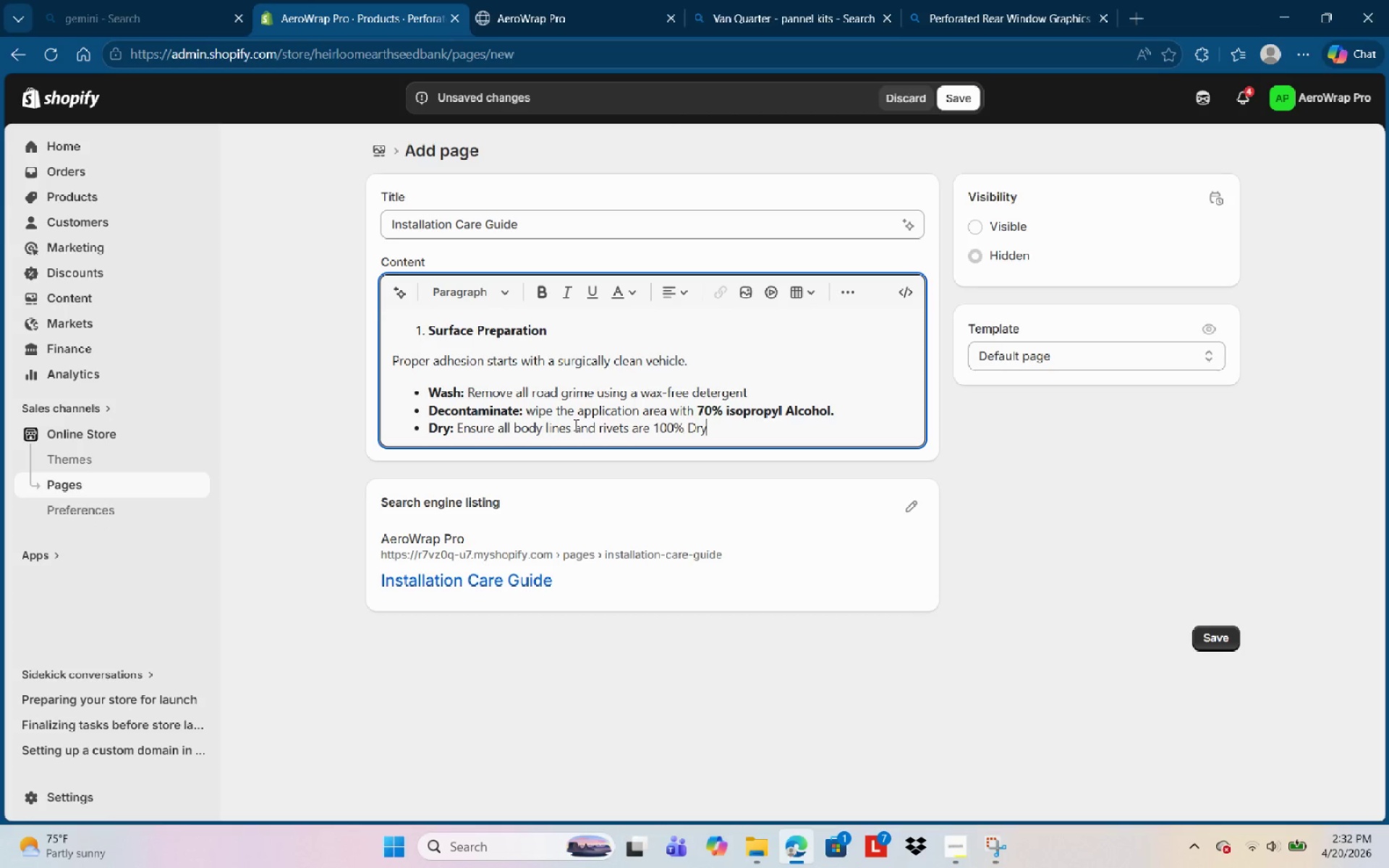 
key(Control+ArrowRight)
 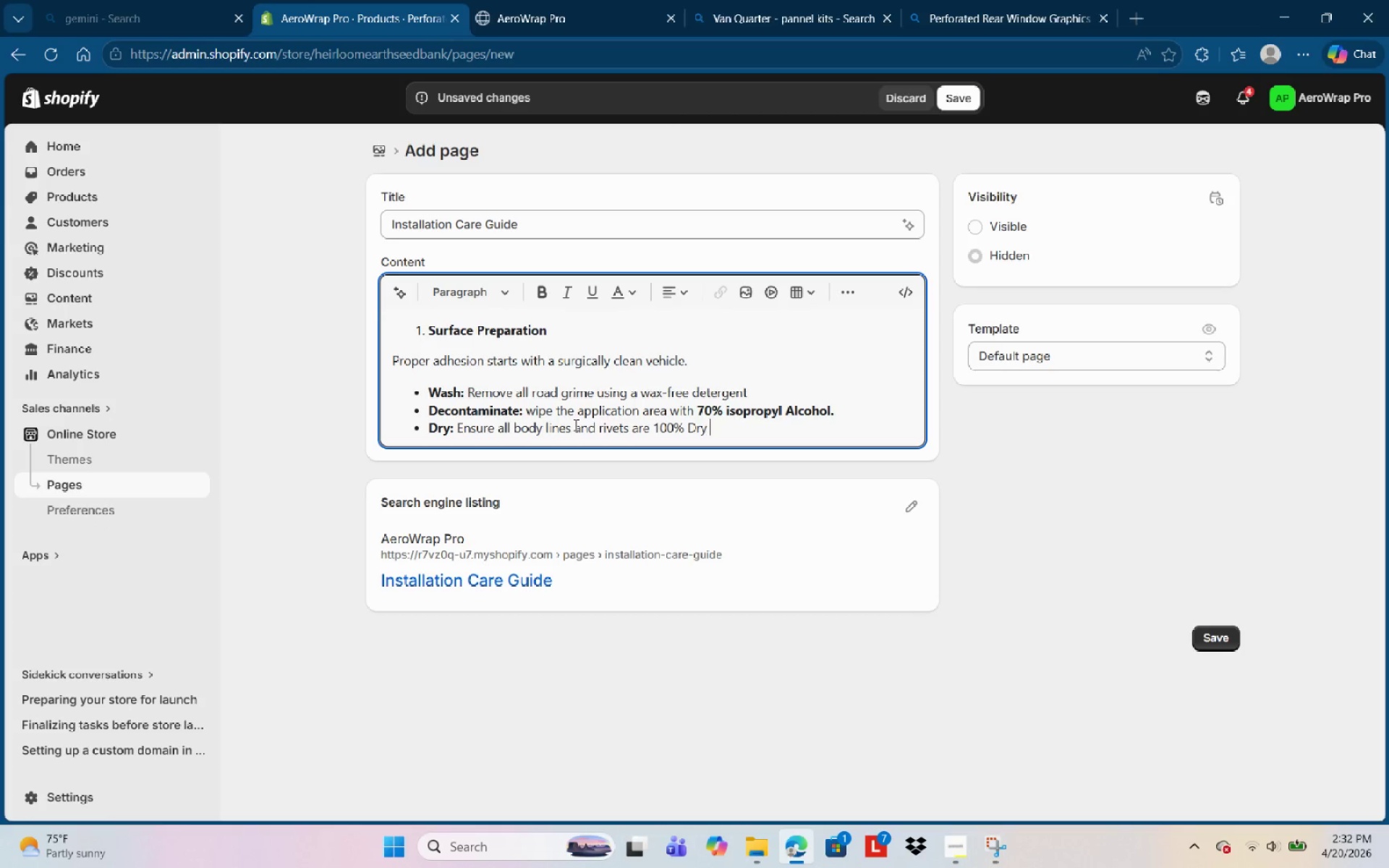 
key(Control+ArrowRight)
 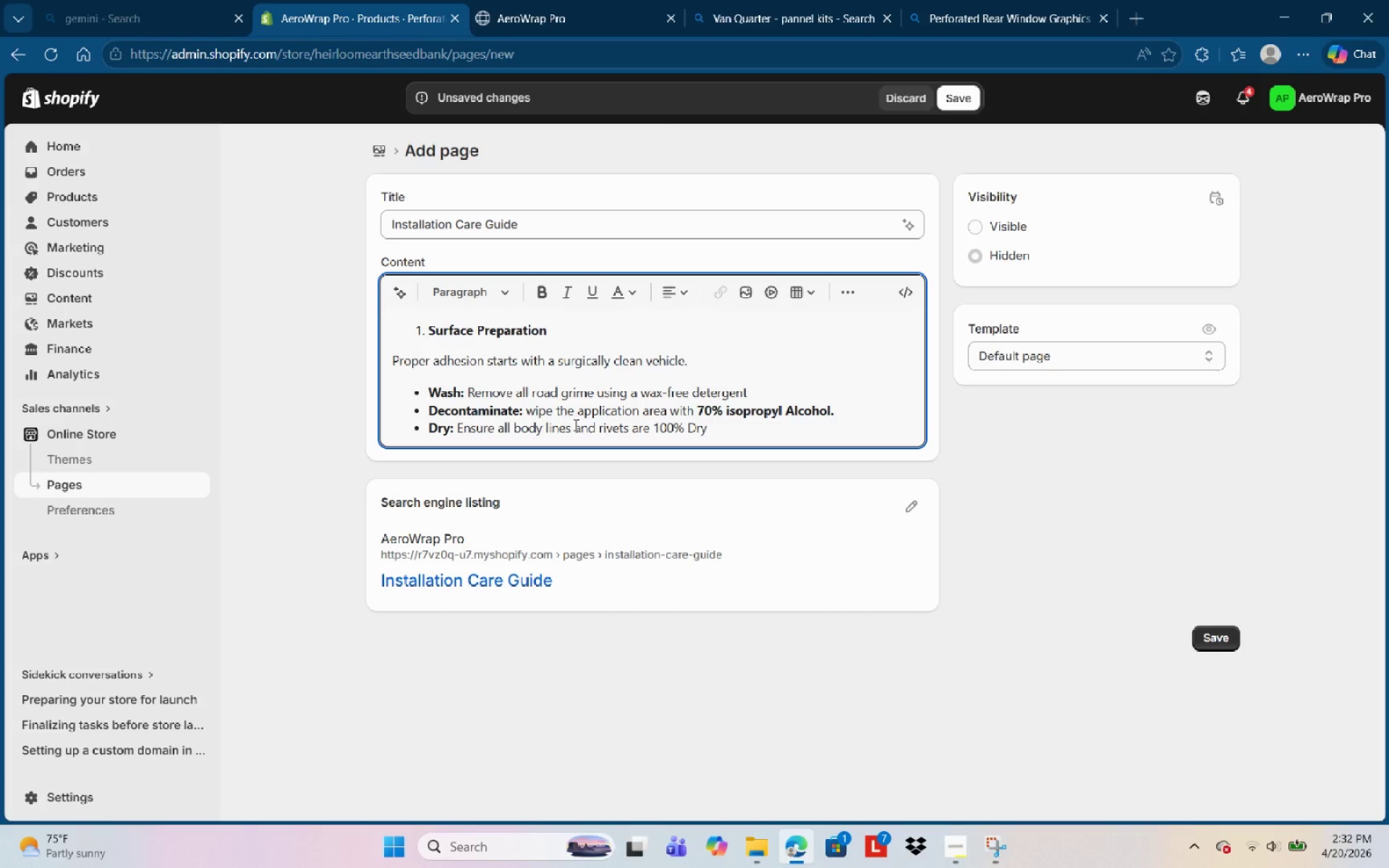 
key(Backspace)
 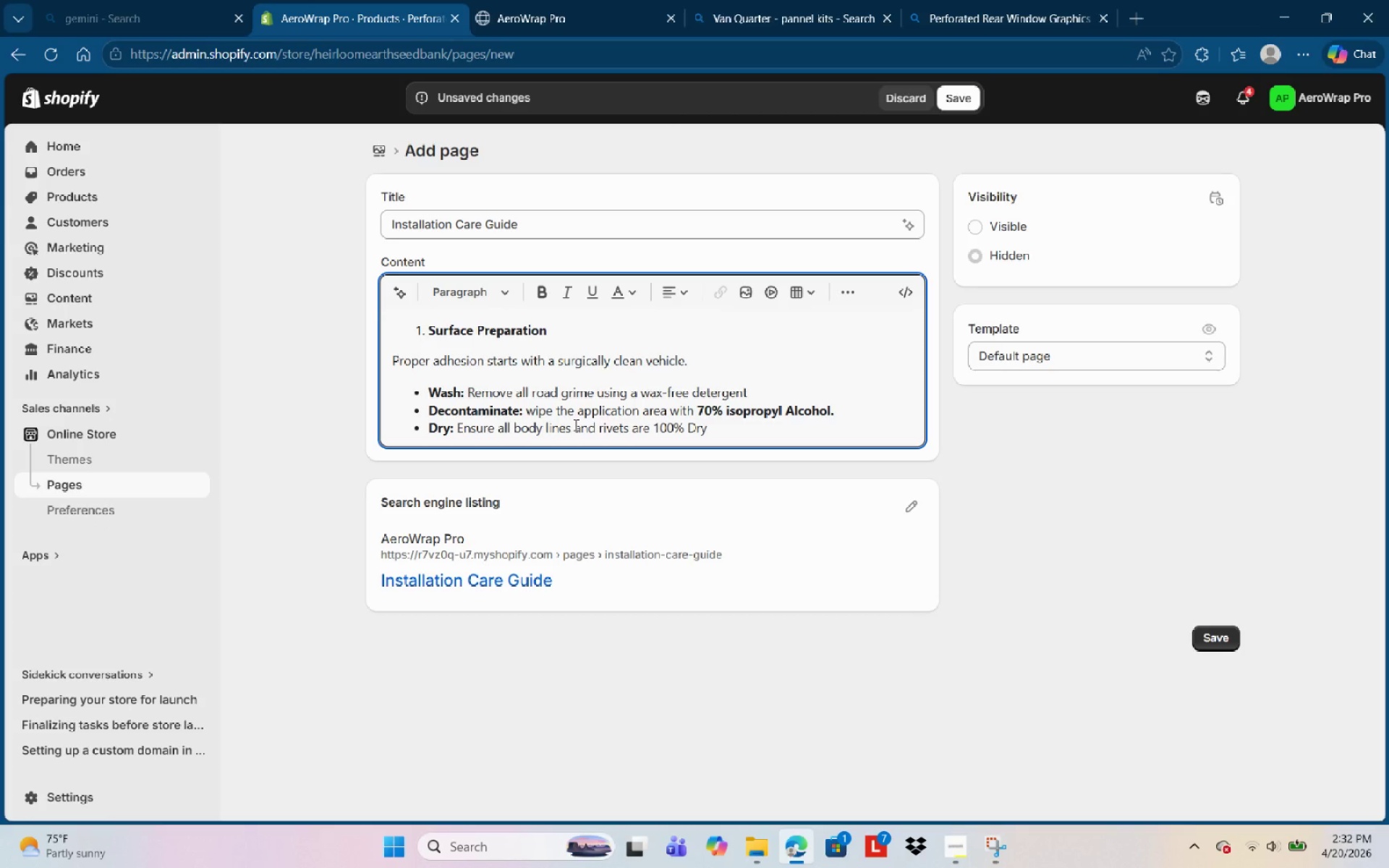 
key(NumpadDecimal)
 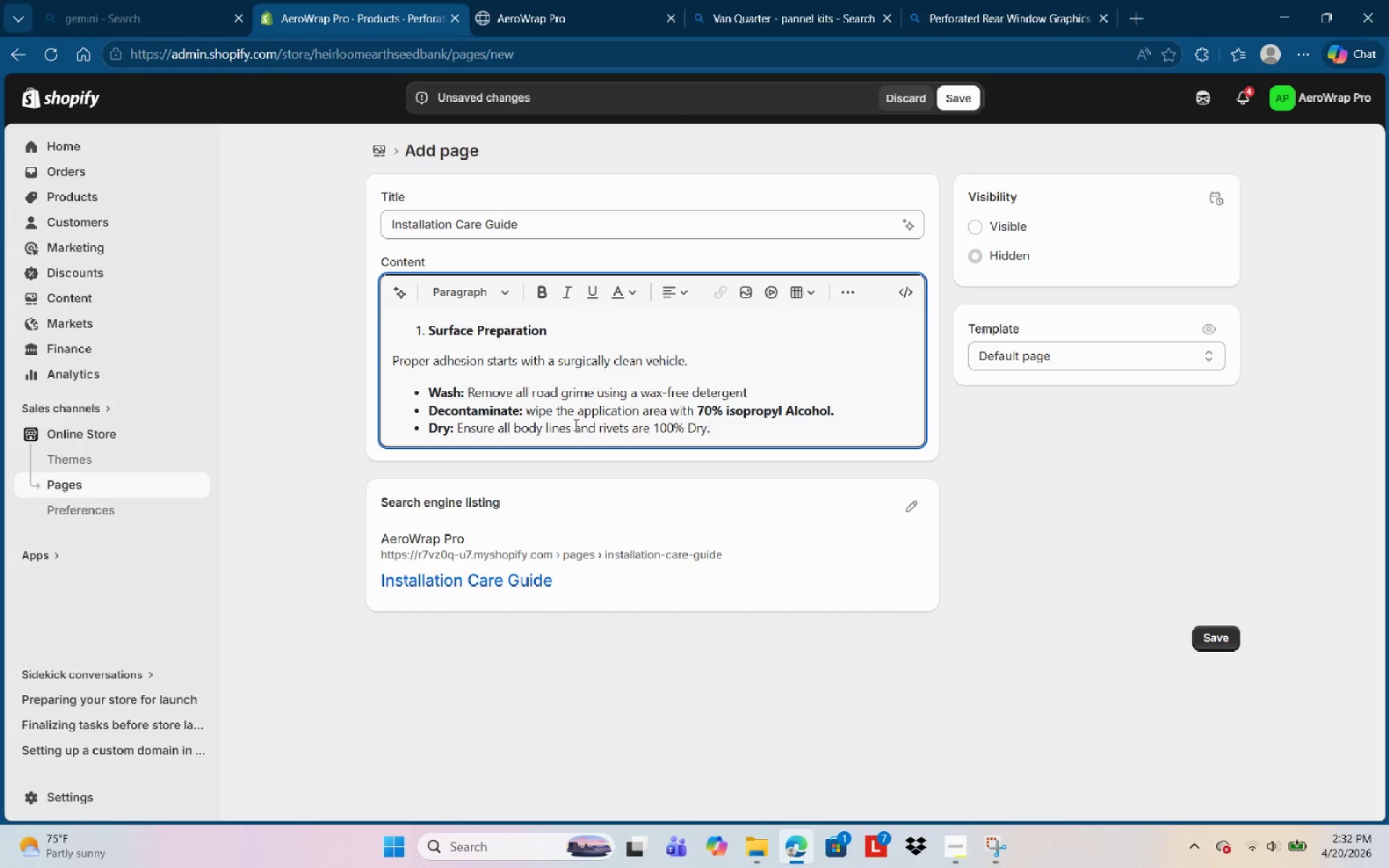 
key(NumpadEnter)
 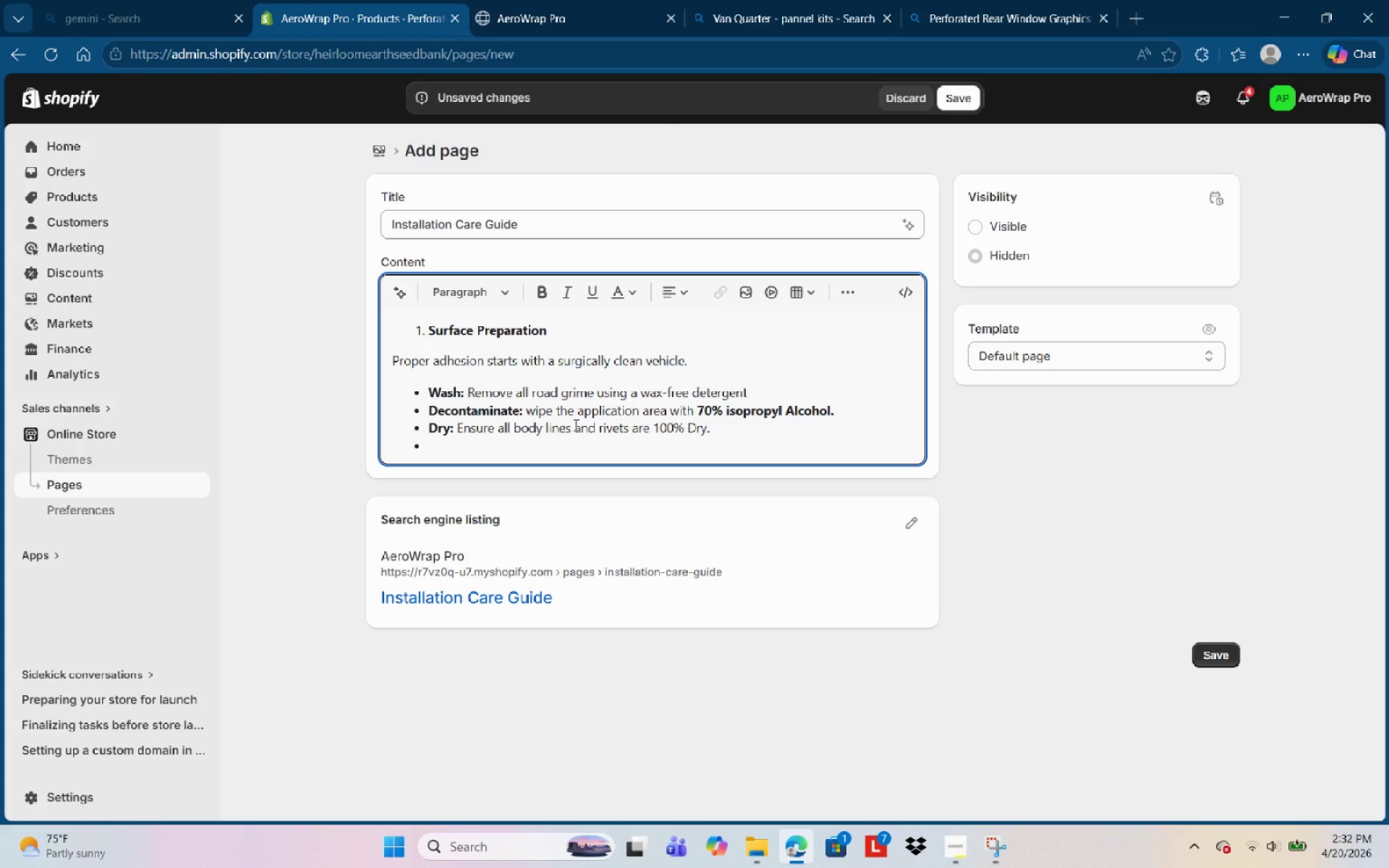 
key(Backspace)
 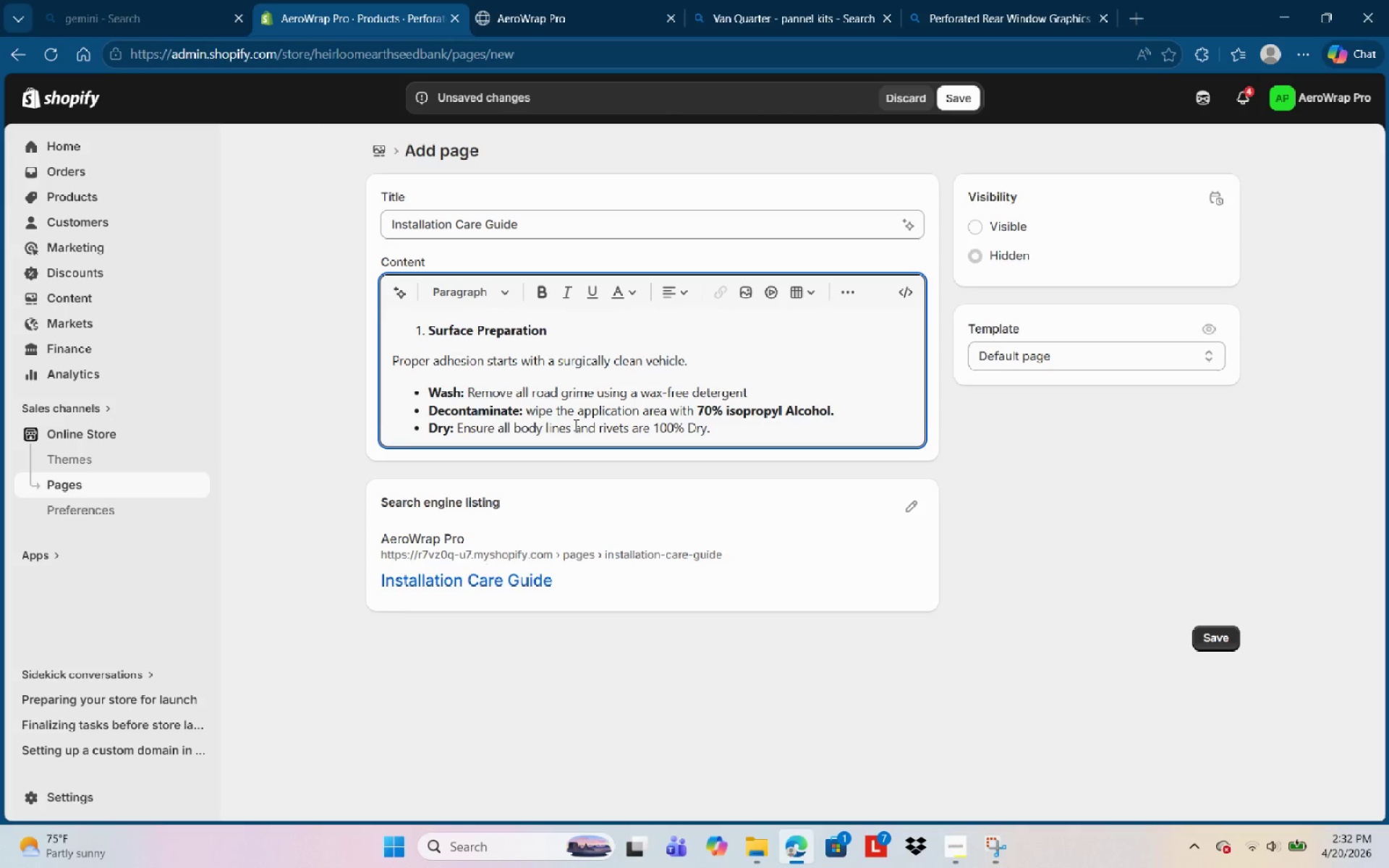 
key(Enter)
 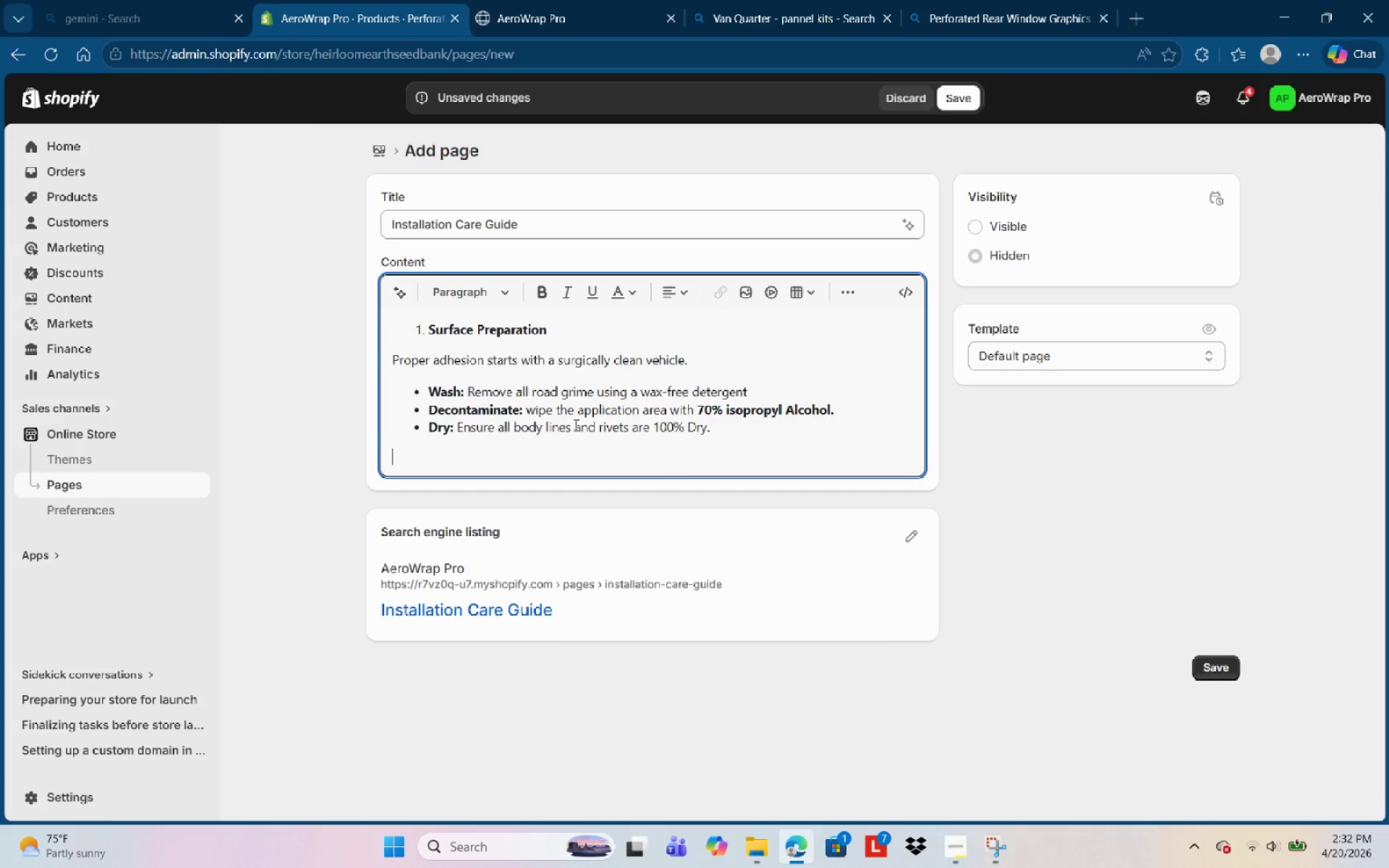 
key(Enter)
 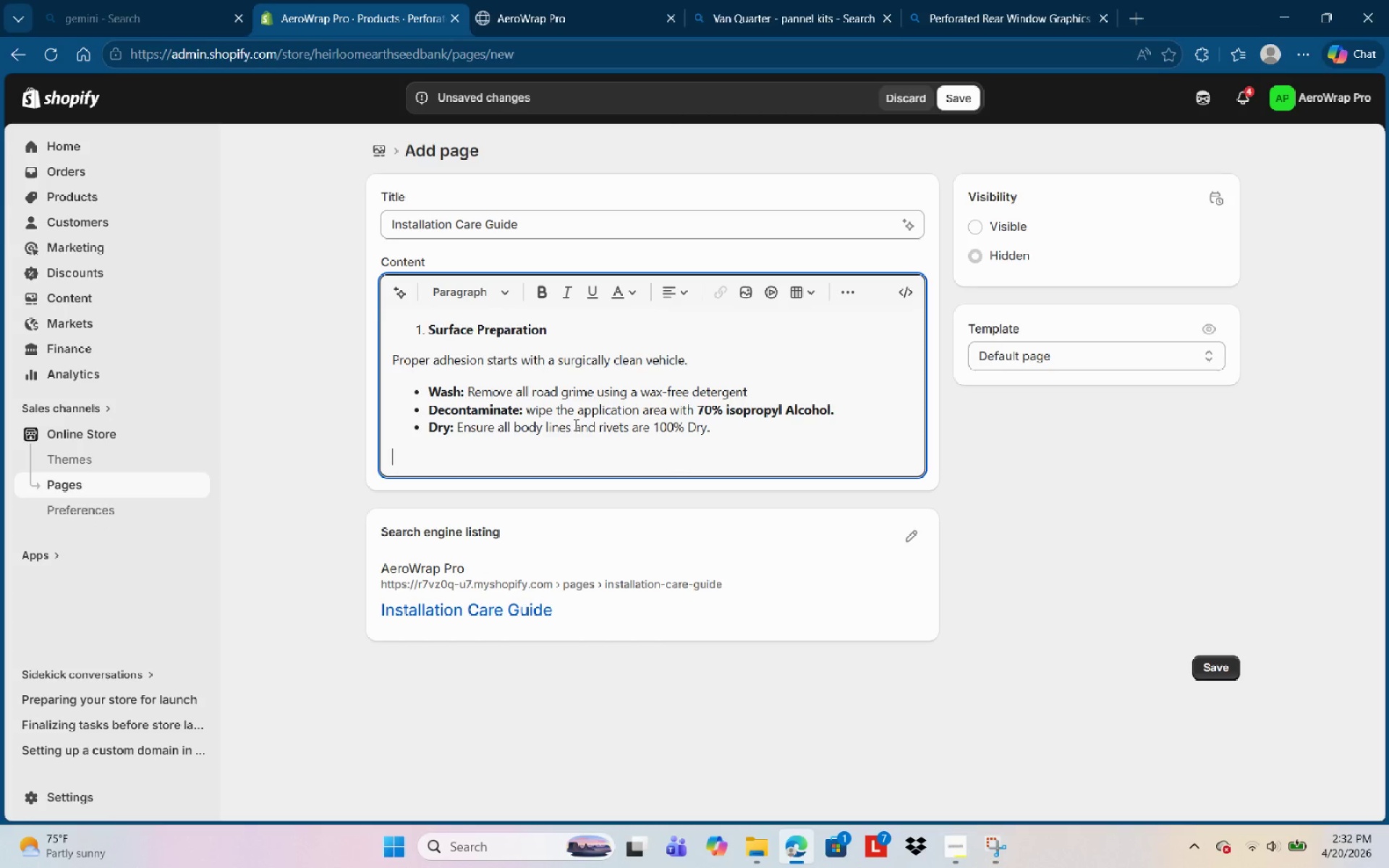 
key(Numpad2)
 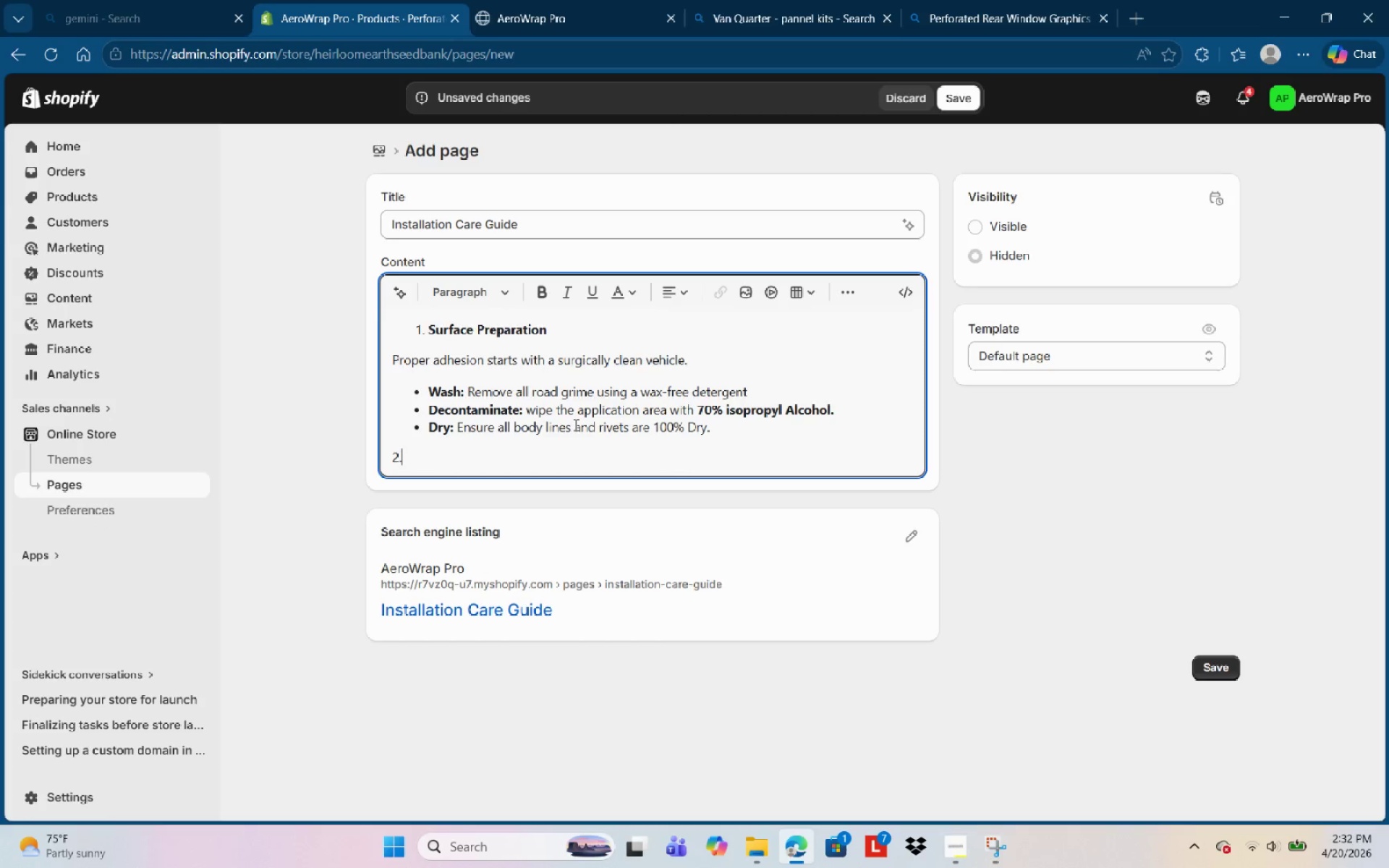 
key(NumpadDecimal)
 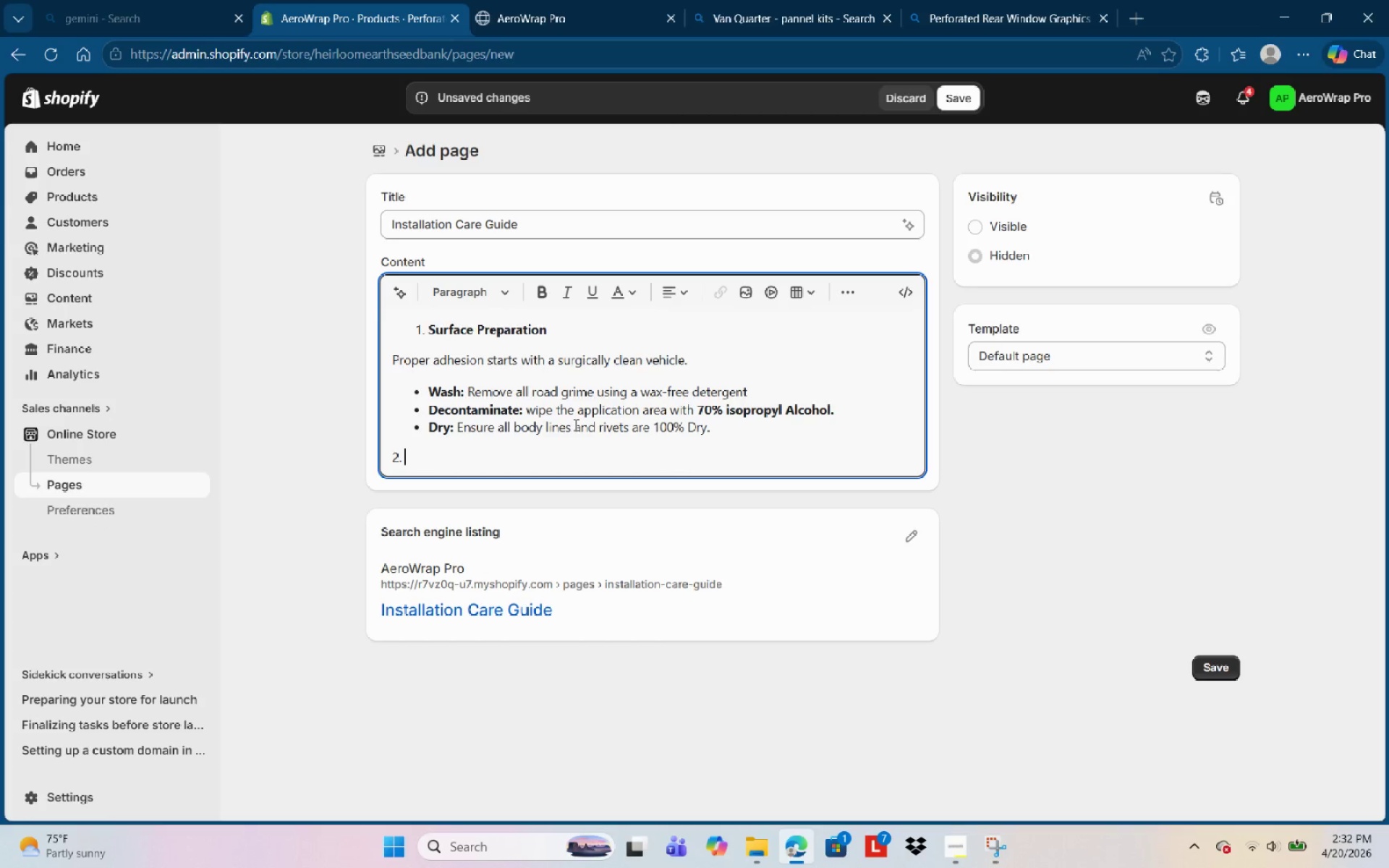 
key(Space)
 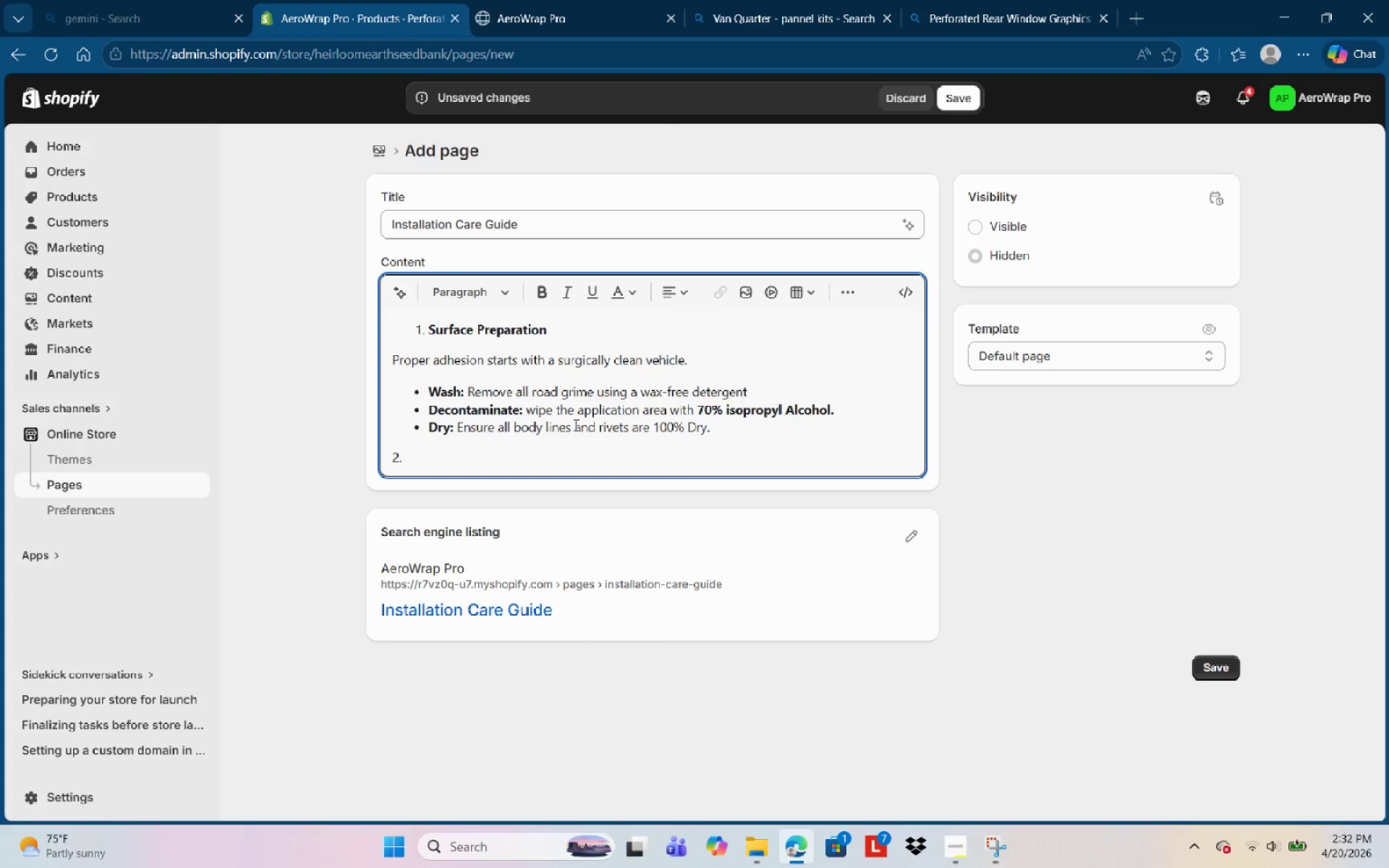 
type(Ideal Envinronmrny )
key(Backspace)
key(Backspace)
key(Backspace)
key(Backspace)
 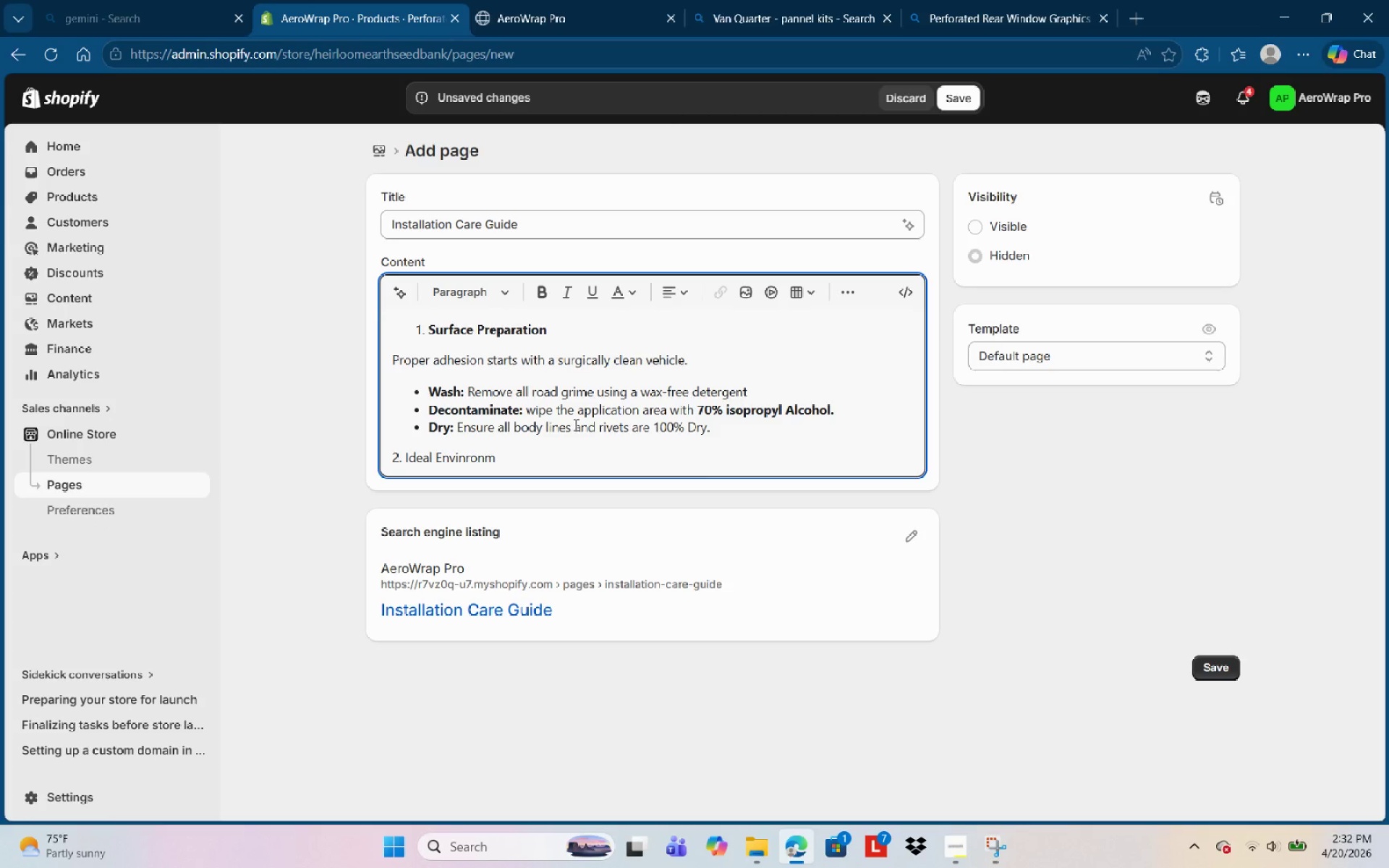 
type(em)
key(Backspace)
type(ny)
key(Backspace)
type(t )
 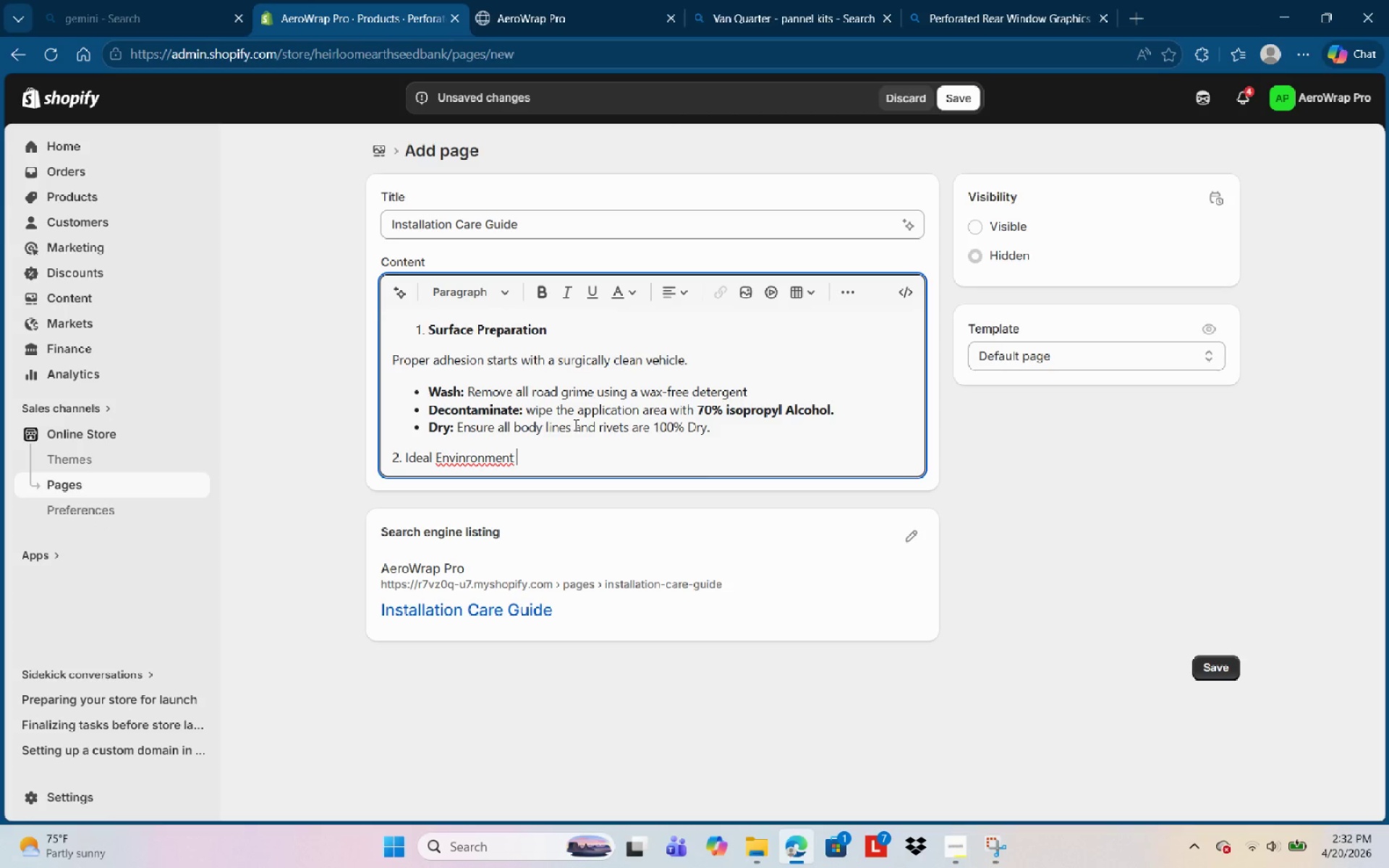 
key(Control+Shift+ArrowDown)
 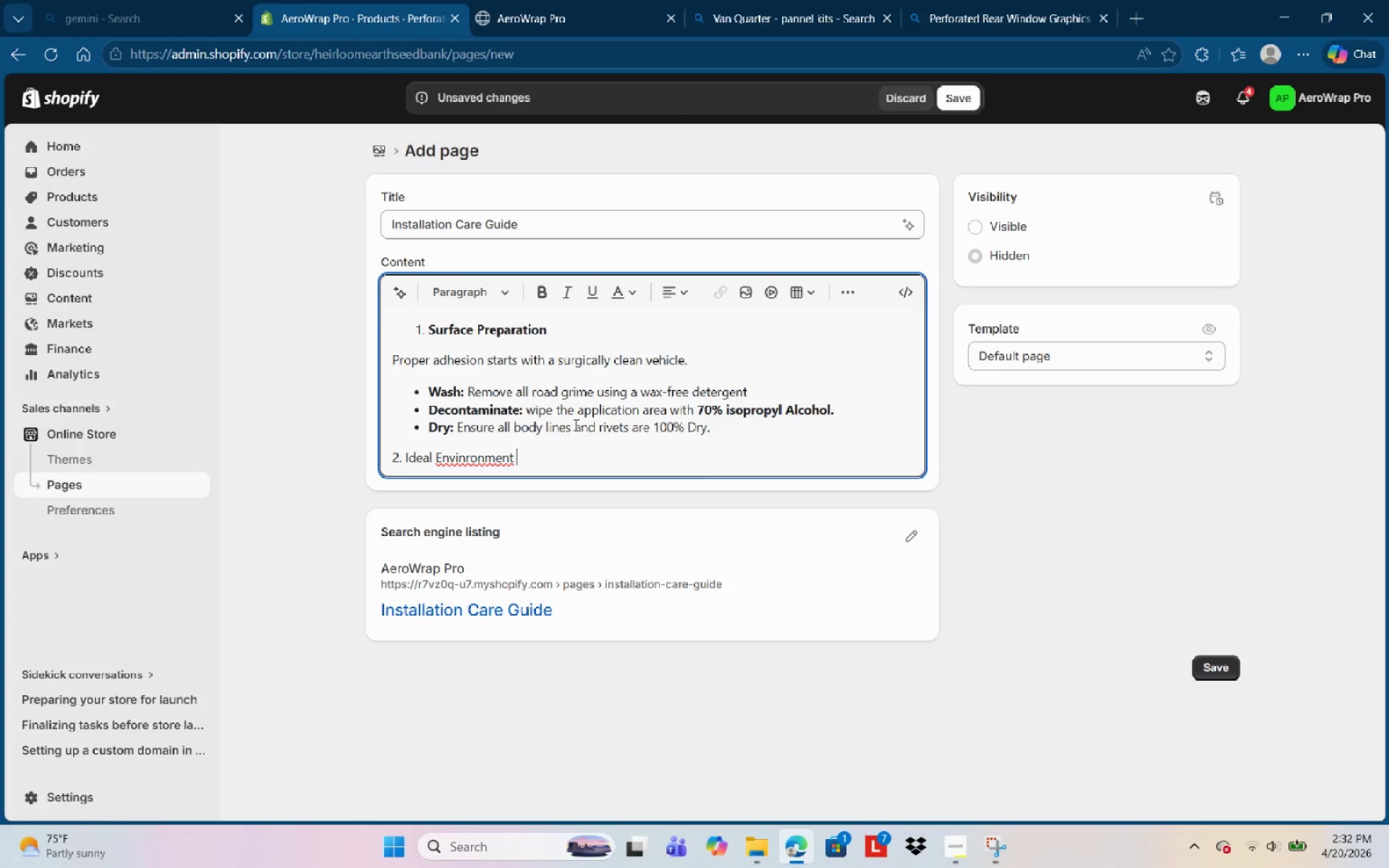 
key(ArrowLeft)
 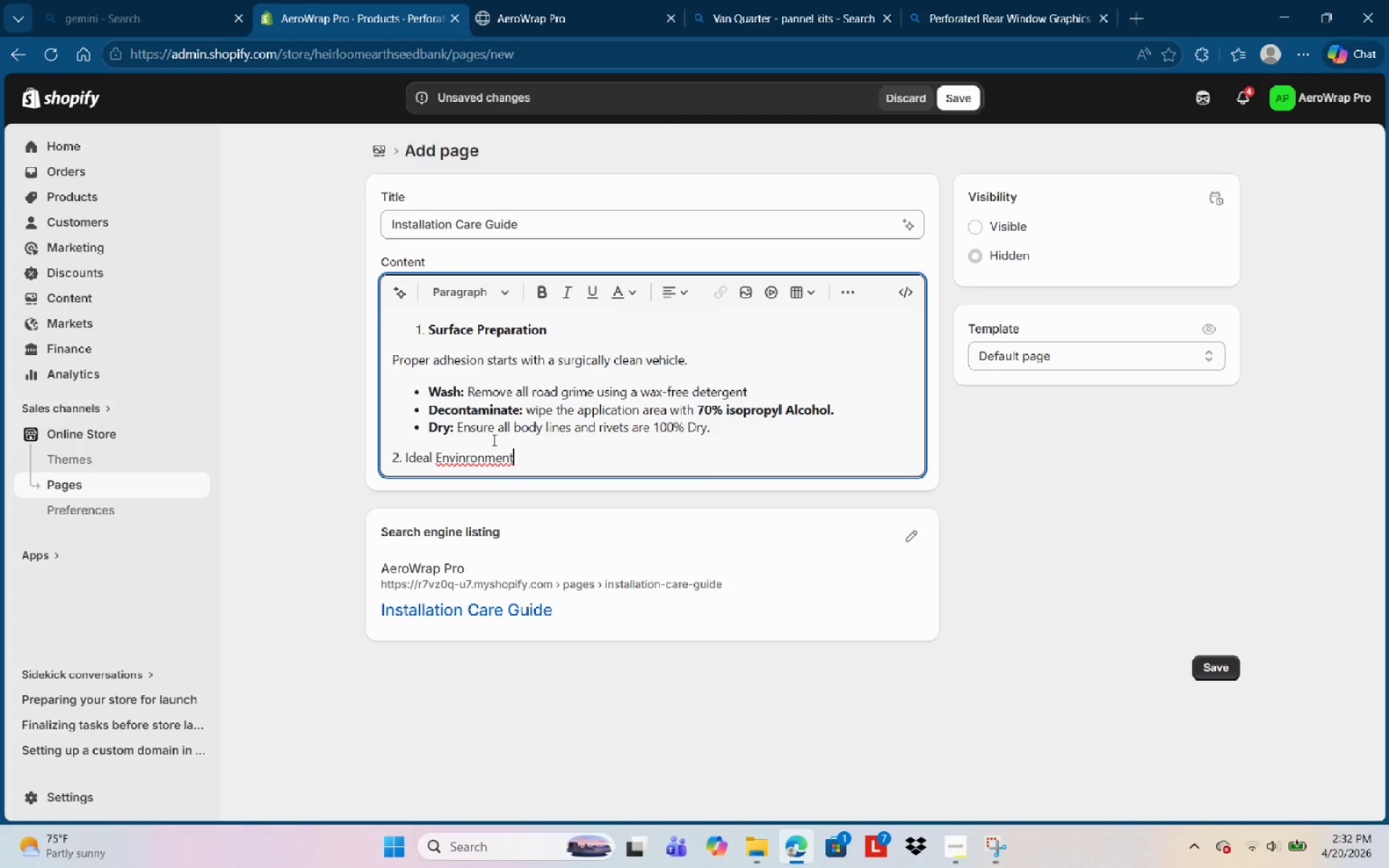 
left_click([491, 457])
 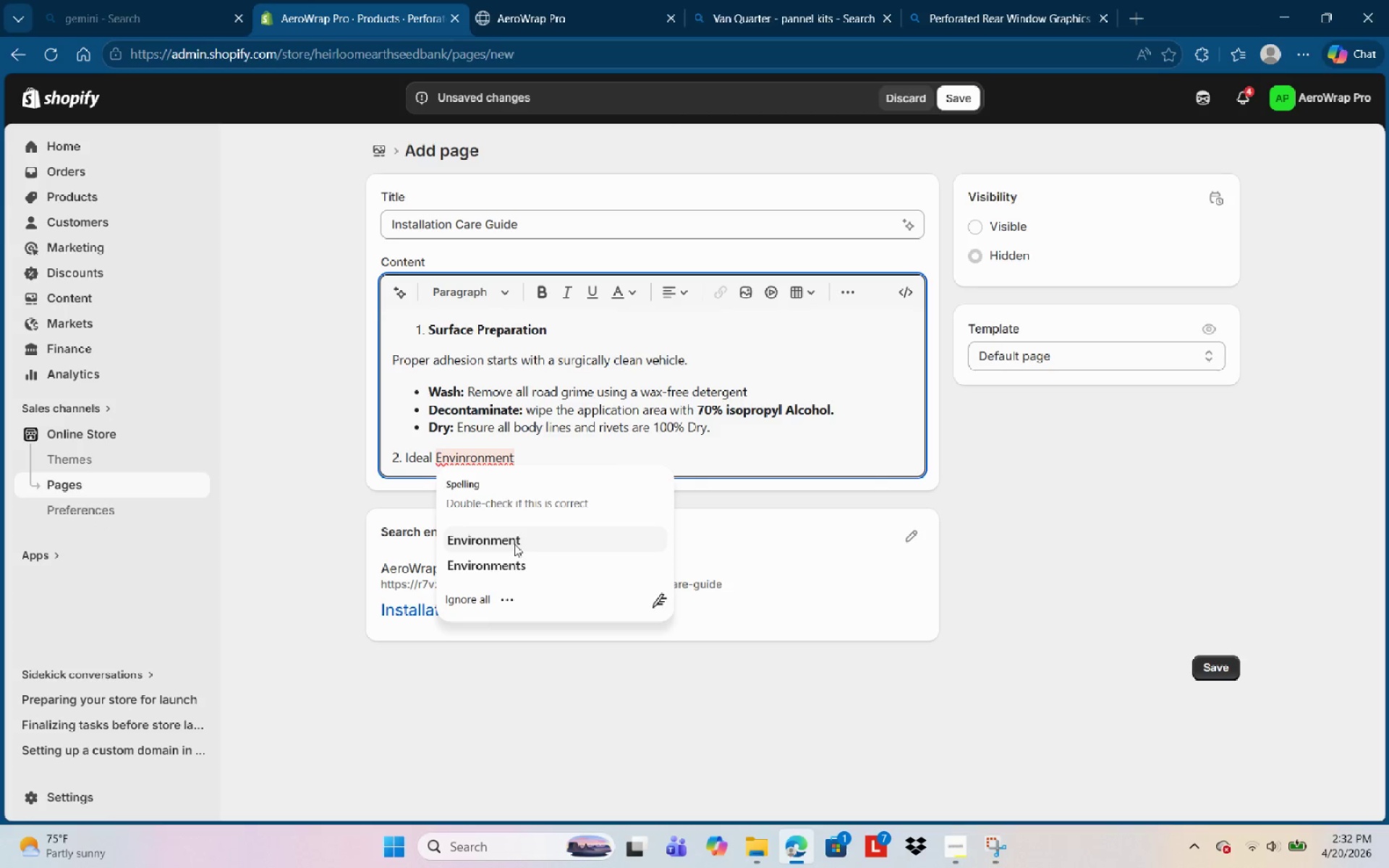 
left_click([515, 544])
 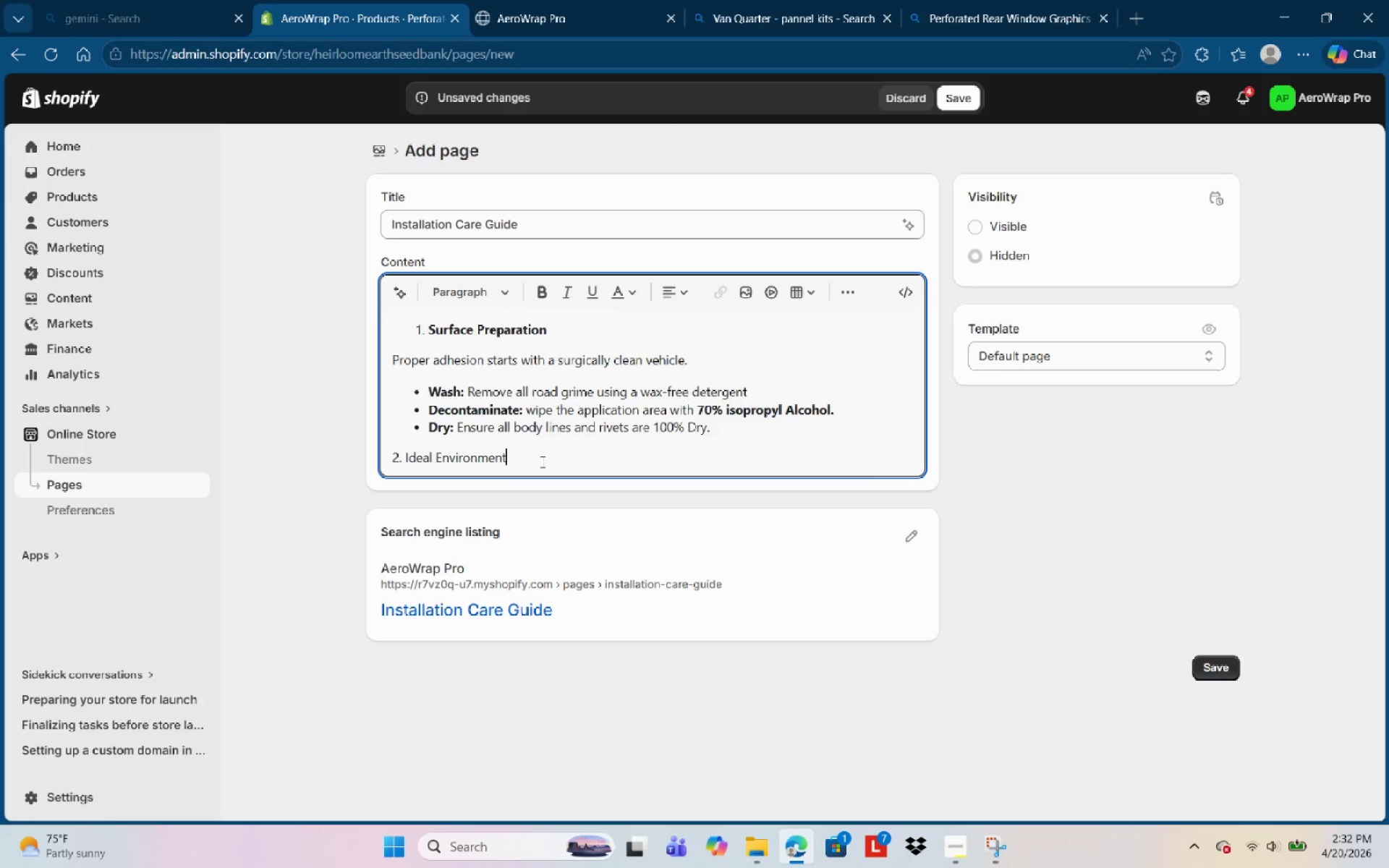 
left_click_drag(start_coordinate=[541, 462], to_coordinate=[370, 458])
 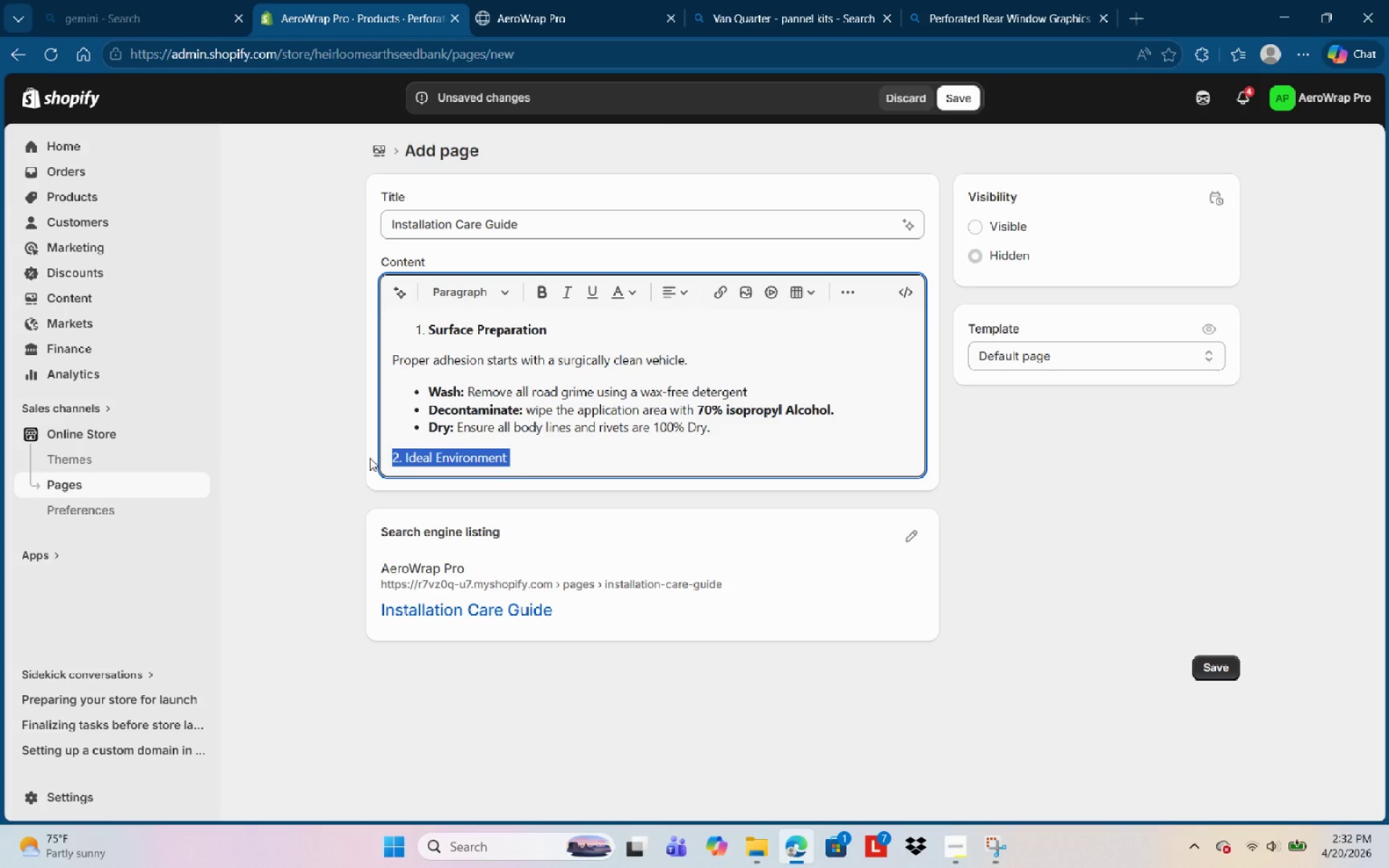 
key(Control+B)
 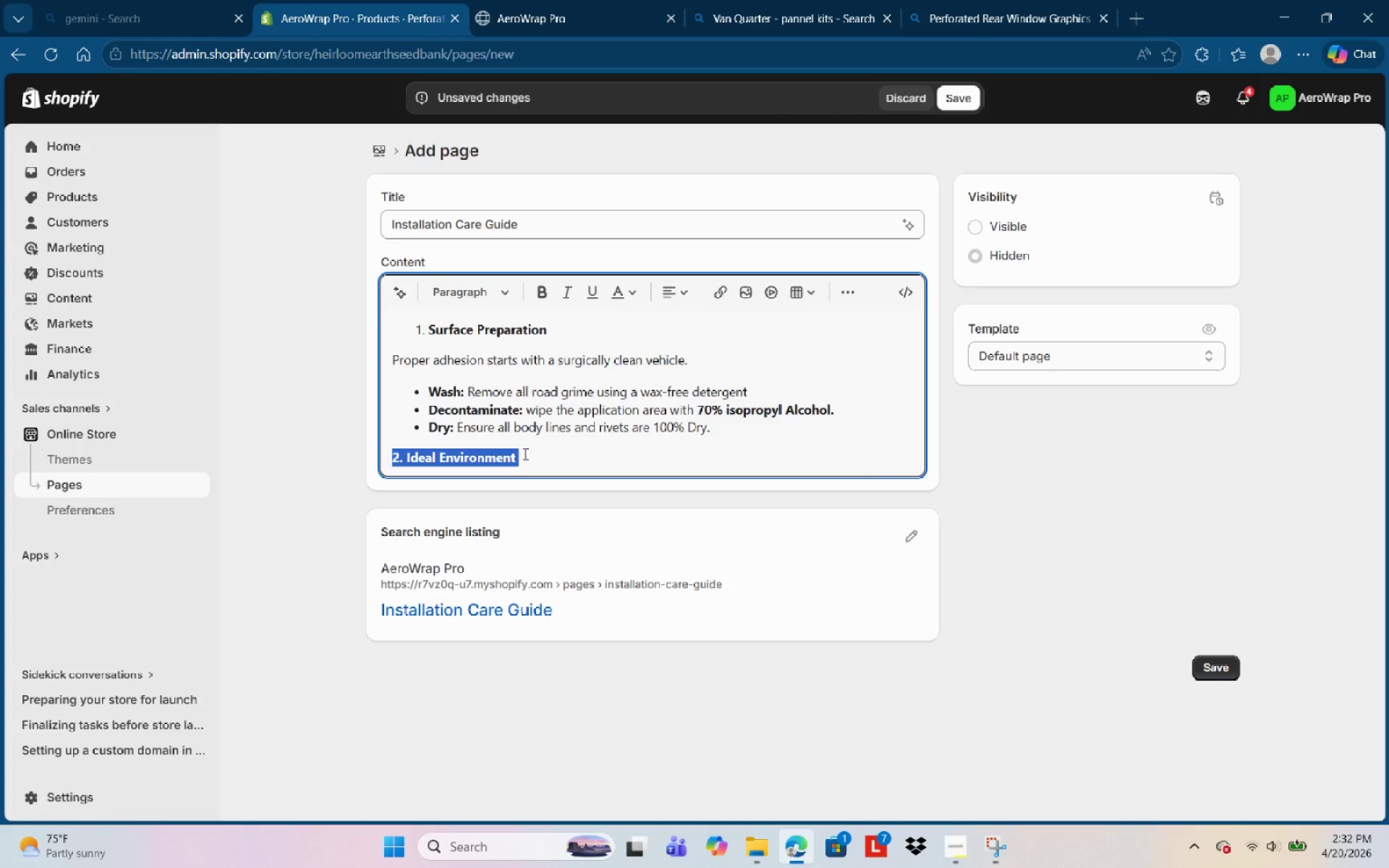 
left_click([527, 455])
 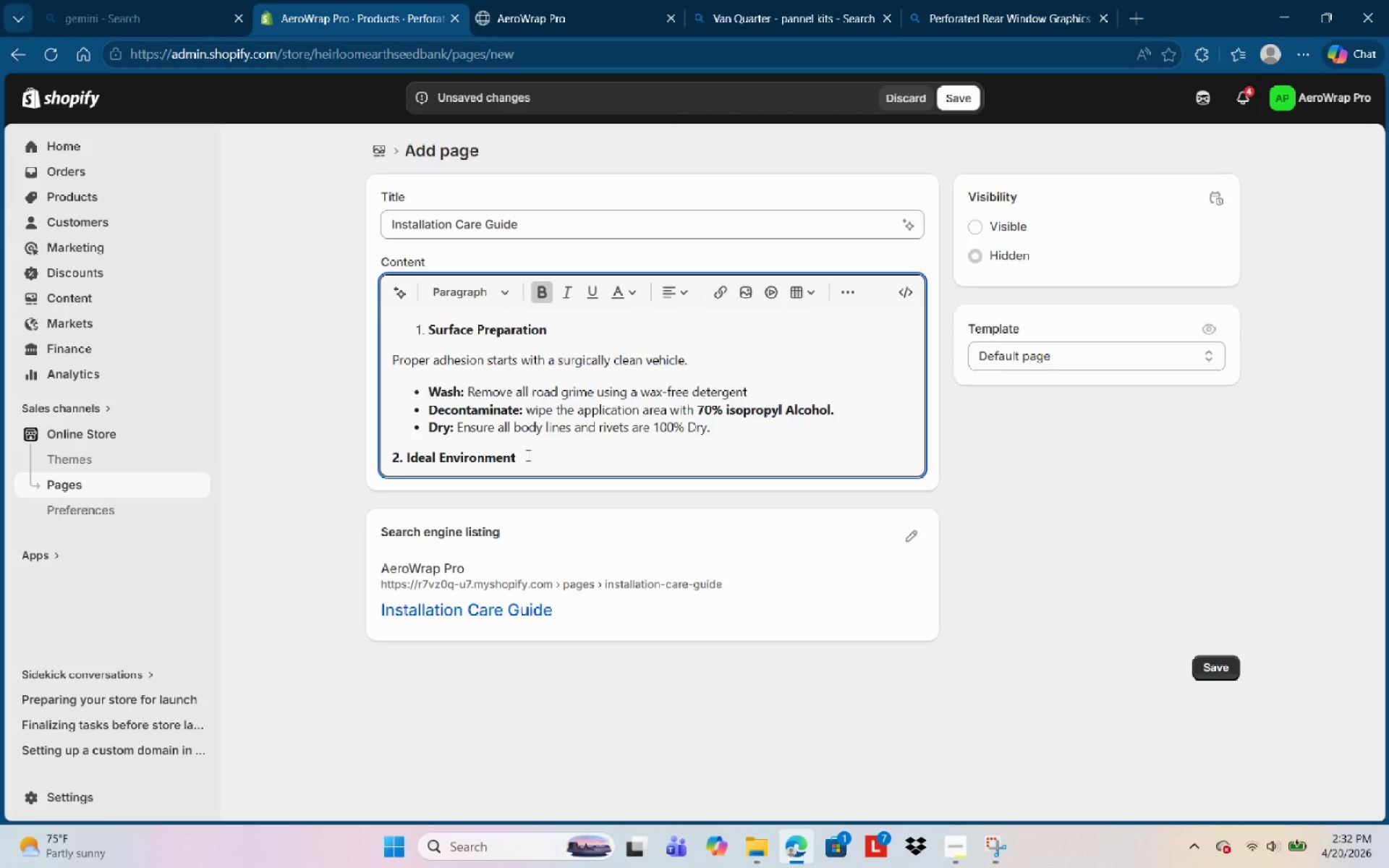 
key(Enter)
 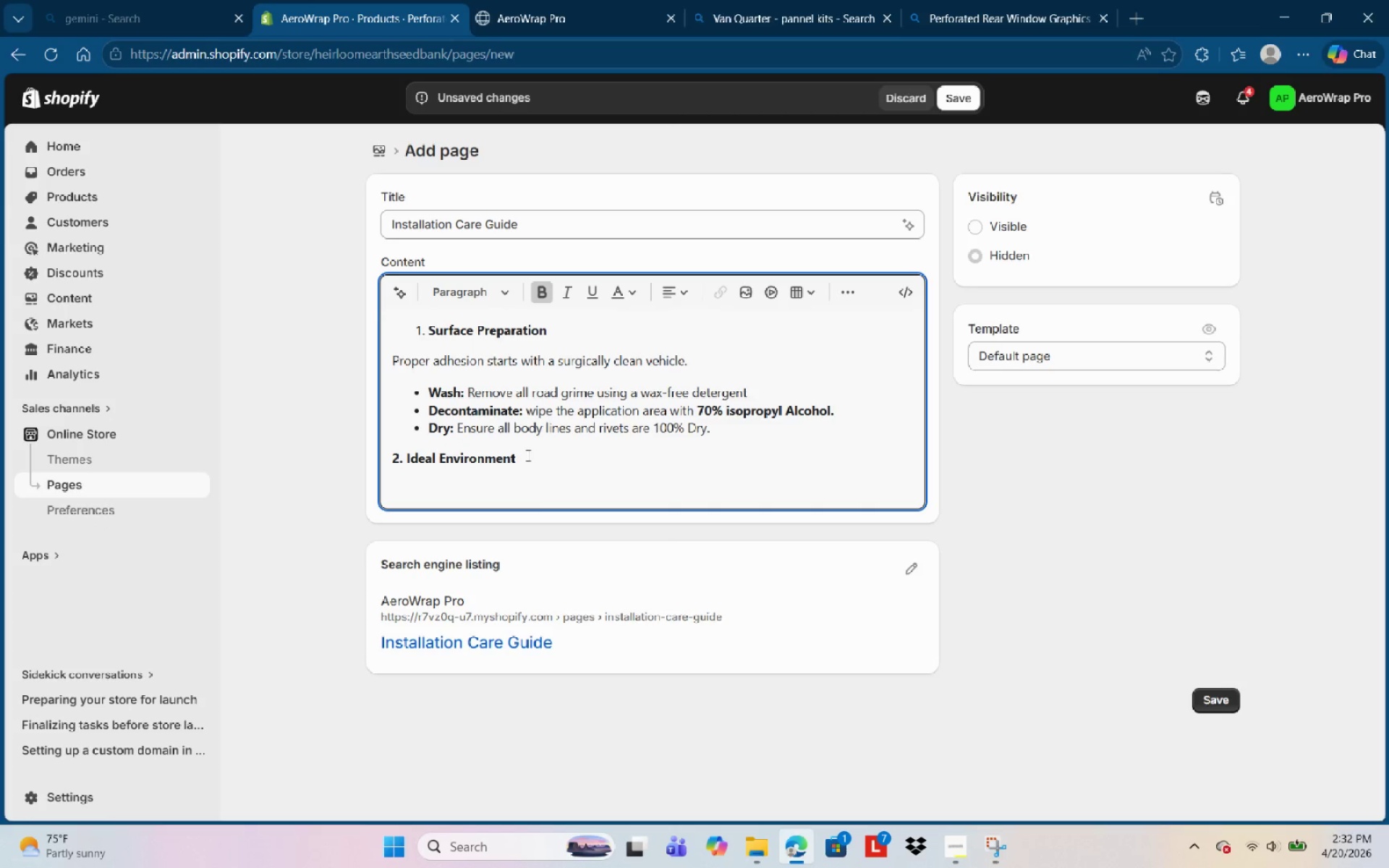 
key(Control+B)
 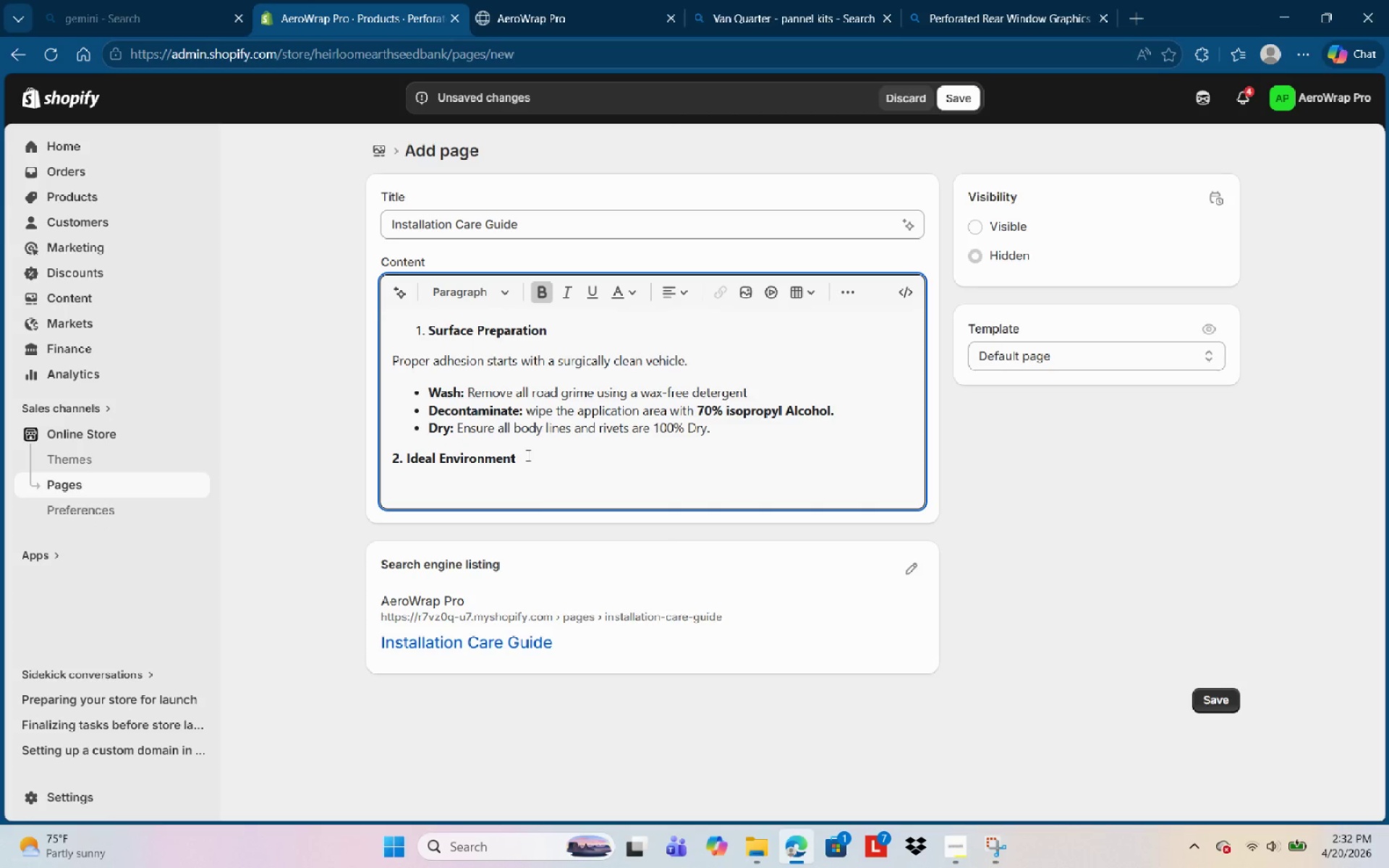 
key(Control+B)
 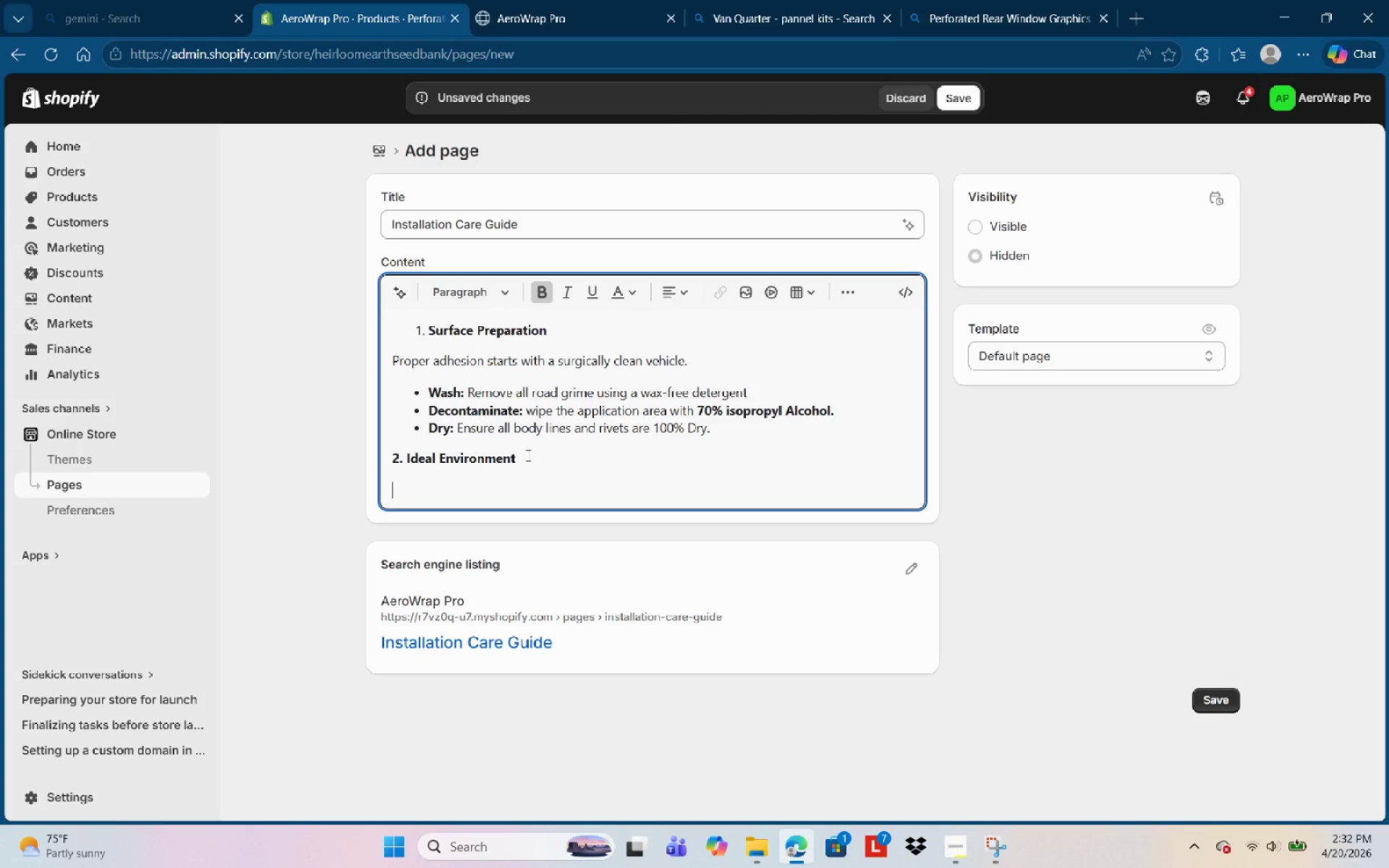 
key(Control+B)
 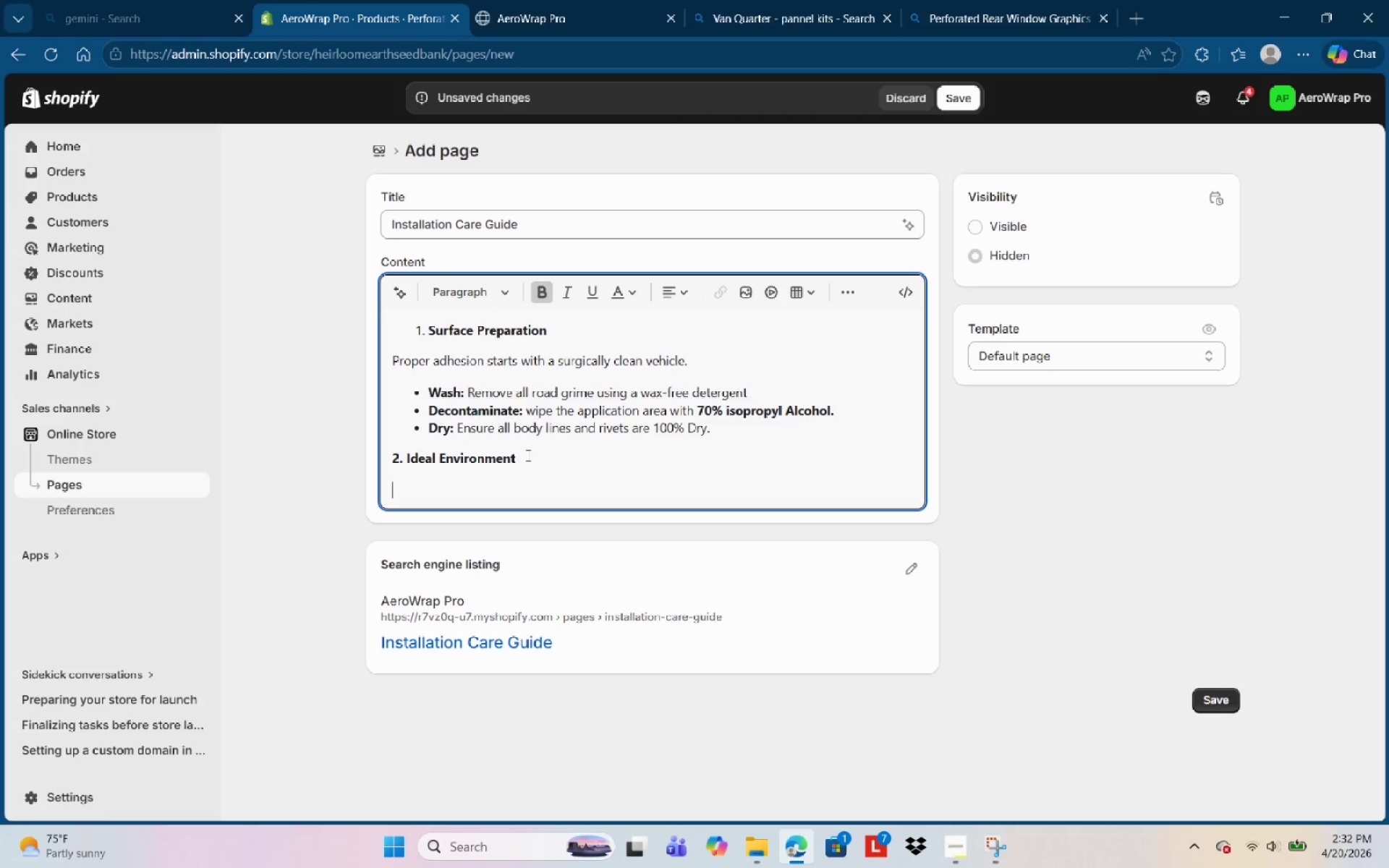 
key(Control+B)
 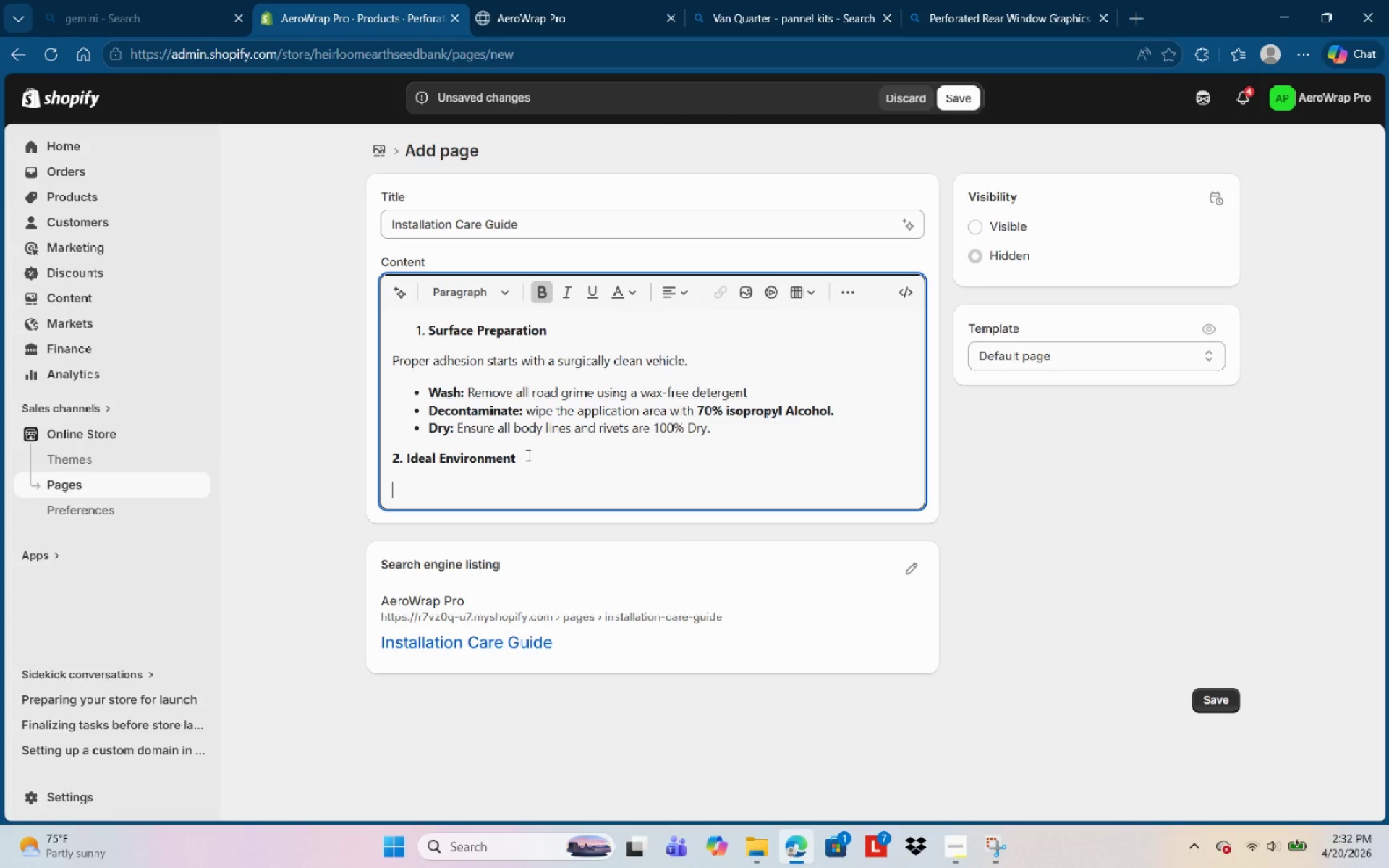 
key(Control+B)
 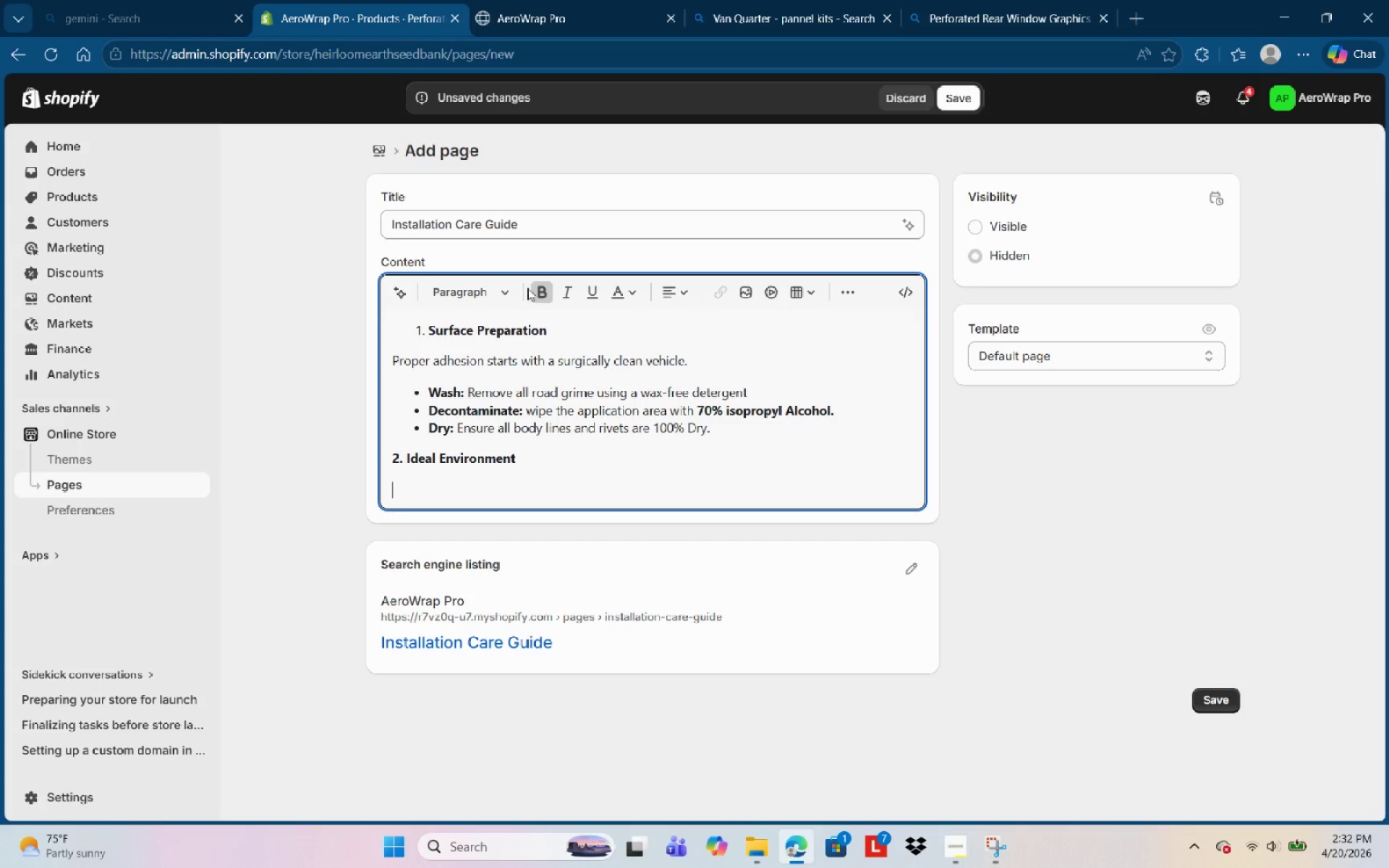 
left_click([539, 284])
 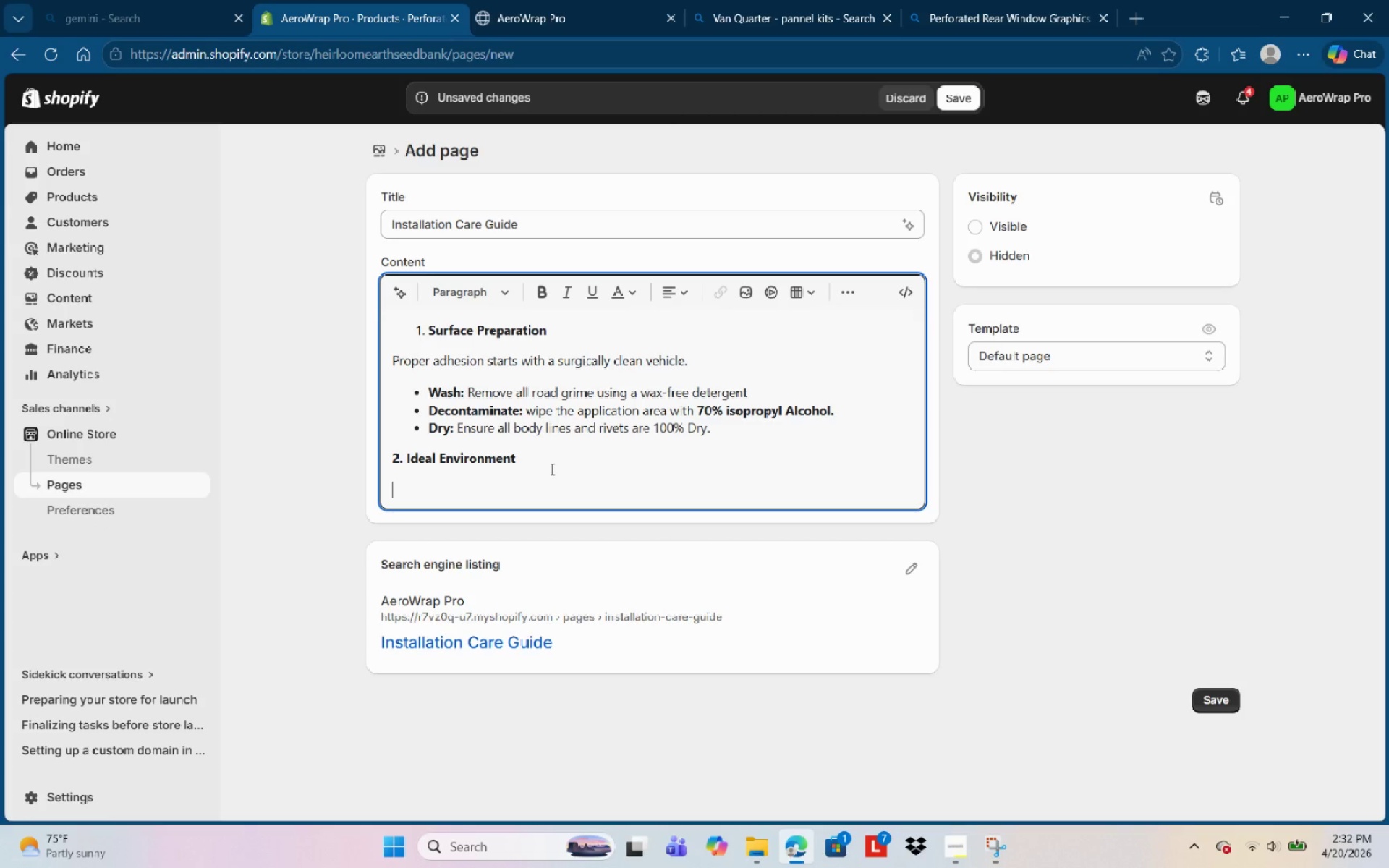 
type(Vin)
key(Backspace)
key(Backspace)
type(=)
key(Backspace)
key(Backspace)
 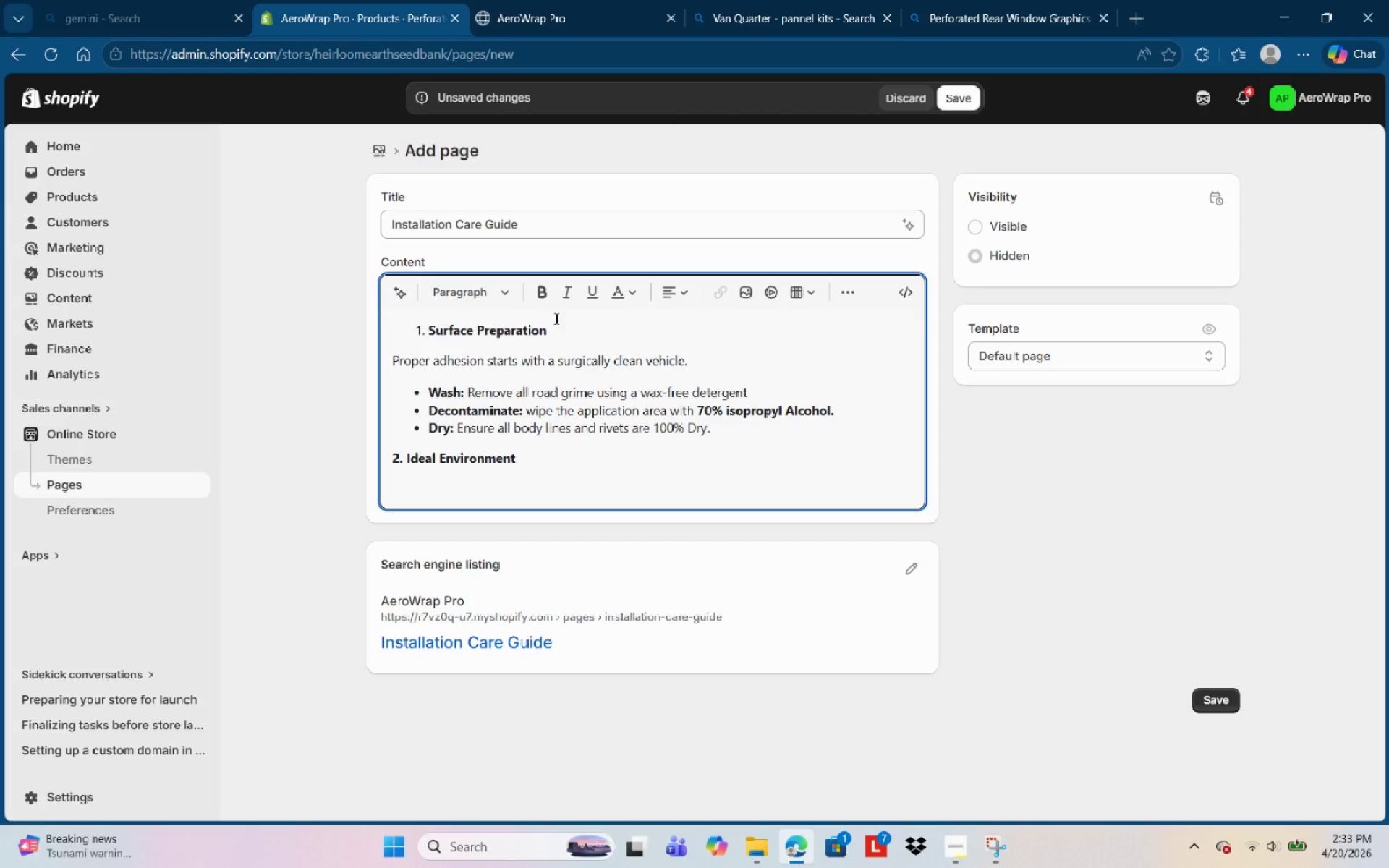 
left_click([551, 296])
 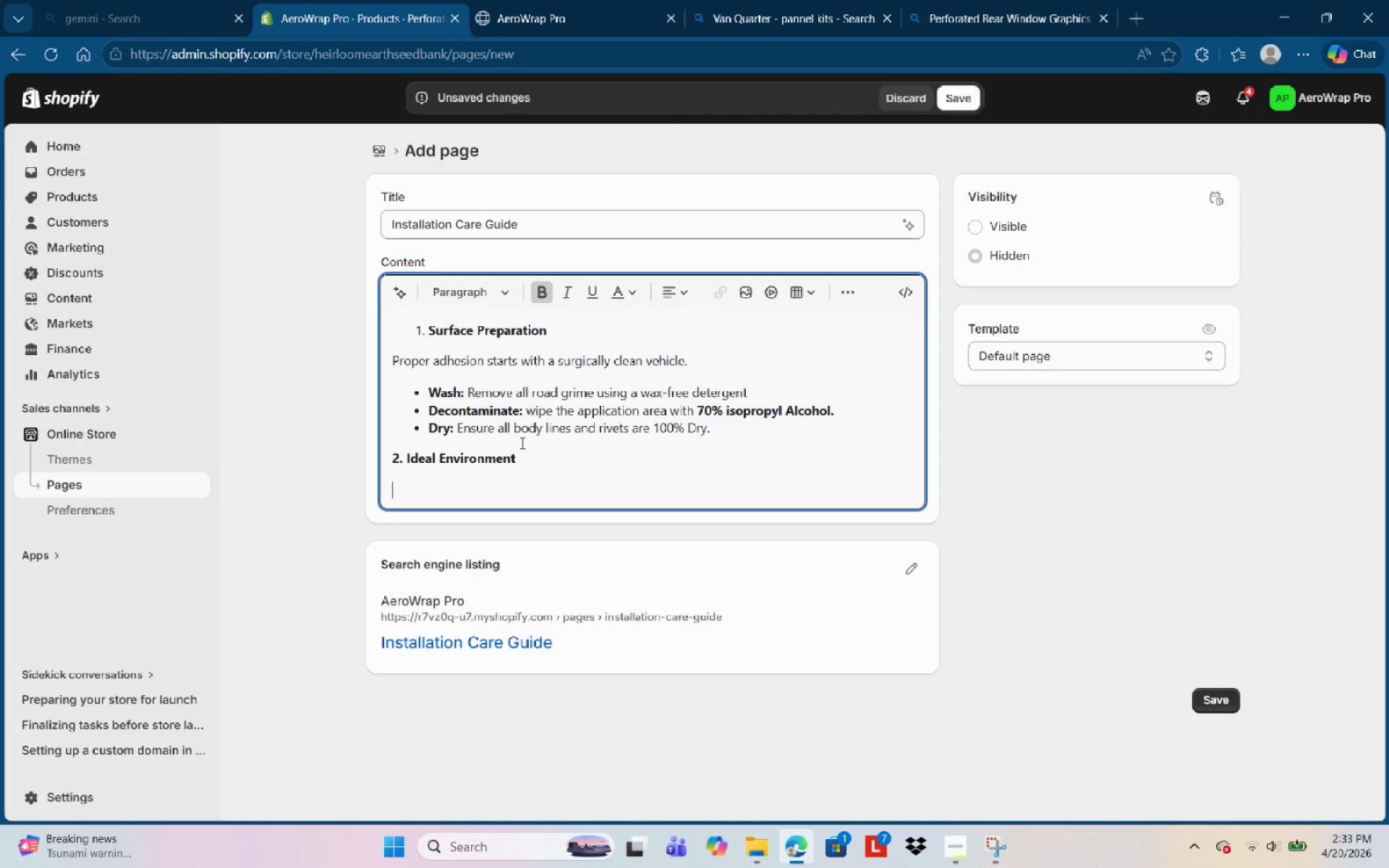 
type(vin)
key(Backspace)
key(Backspace)
key(Backspace)
type(Vink)
key(Backspace)
type(y )
key(Backspace)
type(l )
 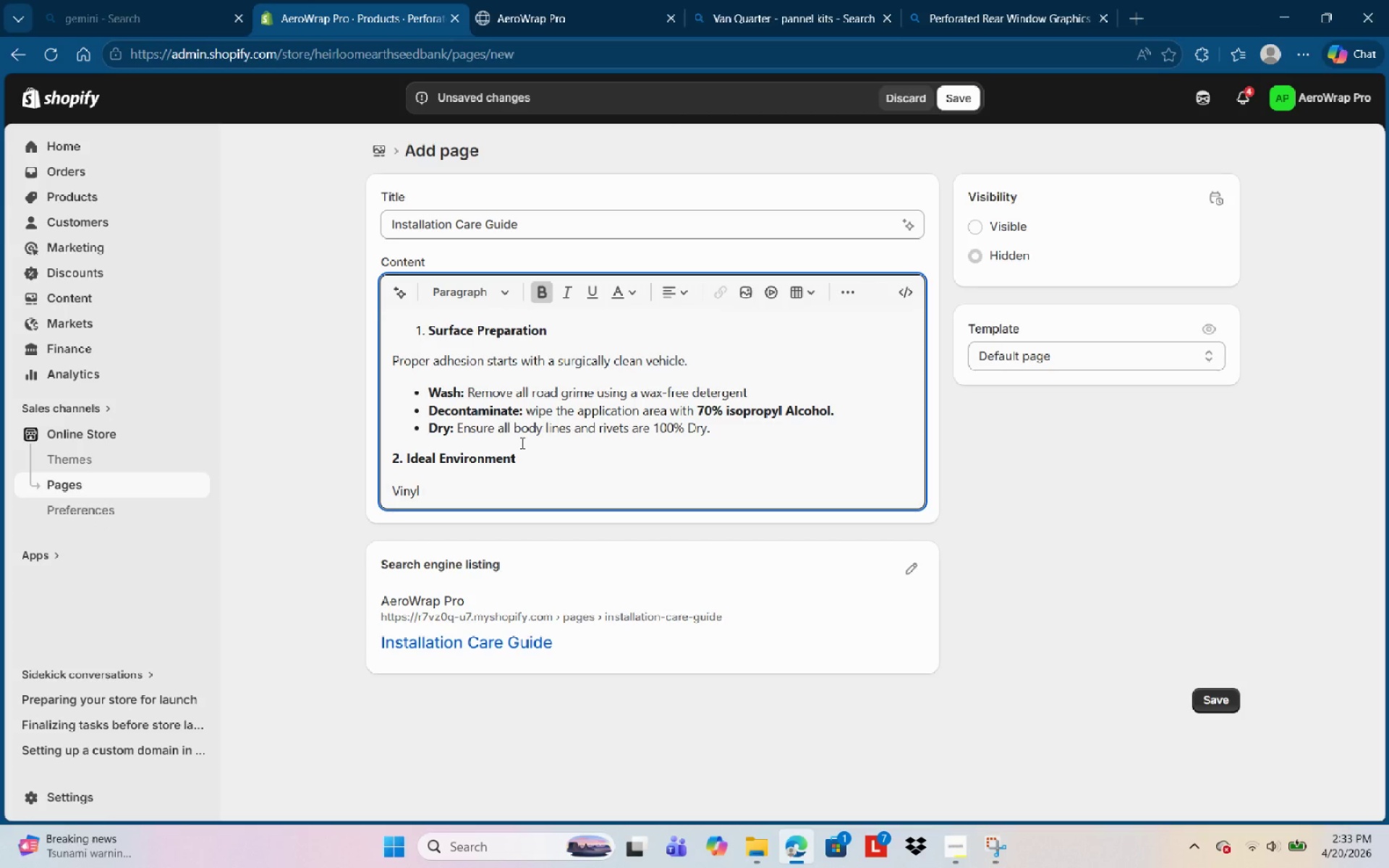 
type(is temp)
 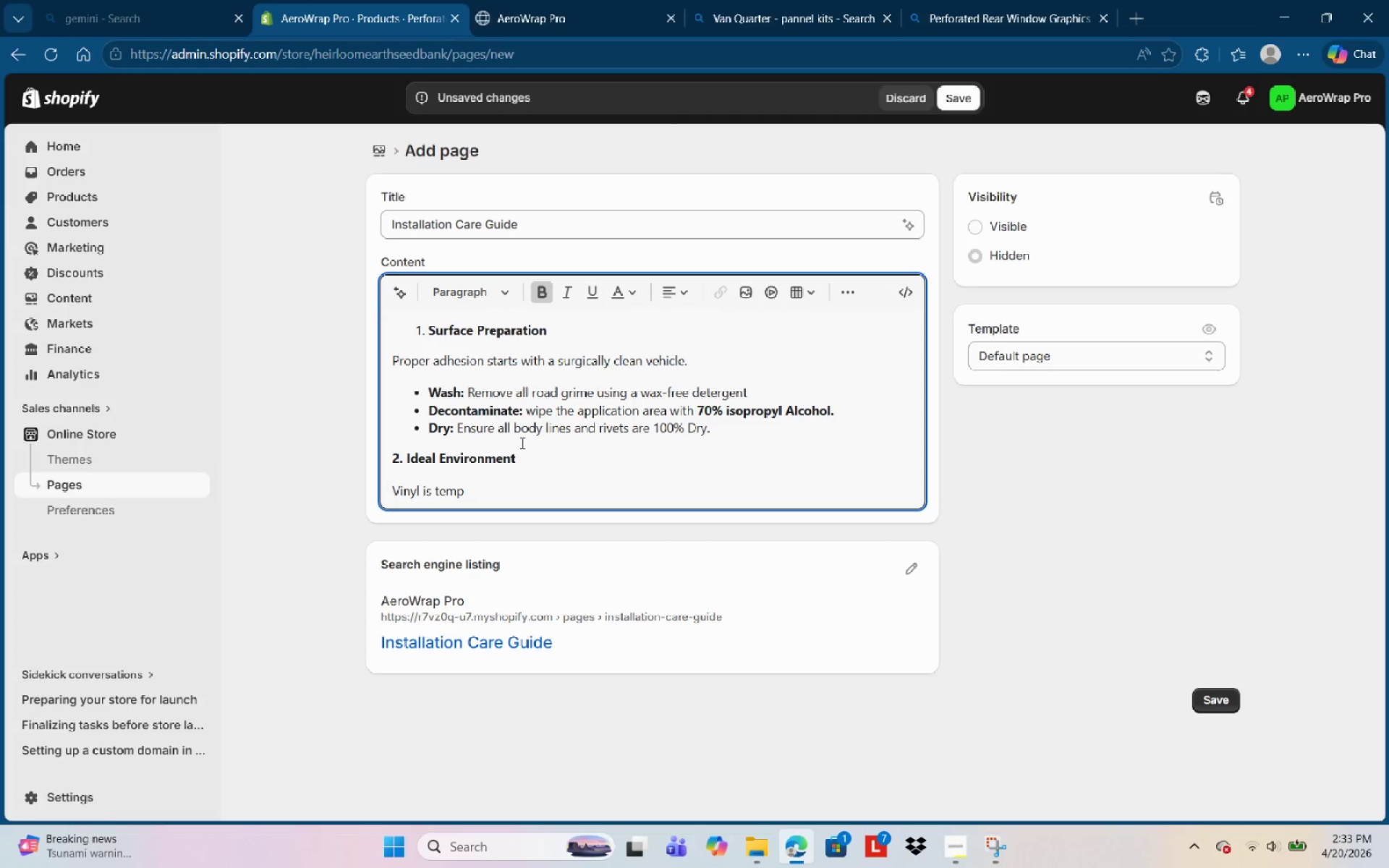 
type(rature )
key(Backspace)
type(-sensitive )
 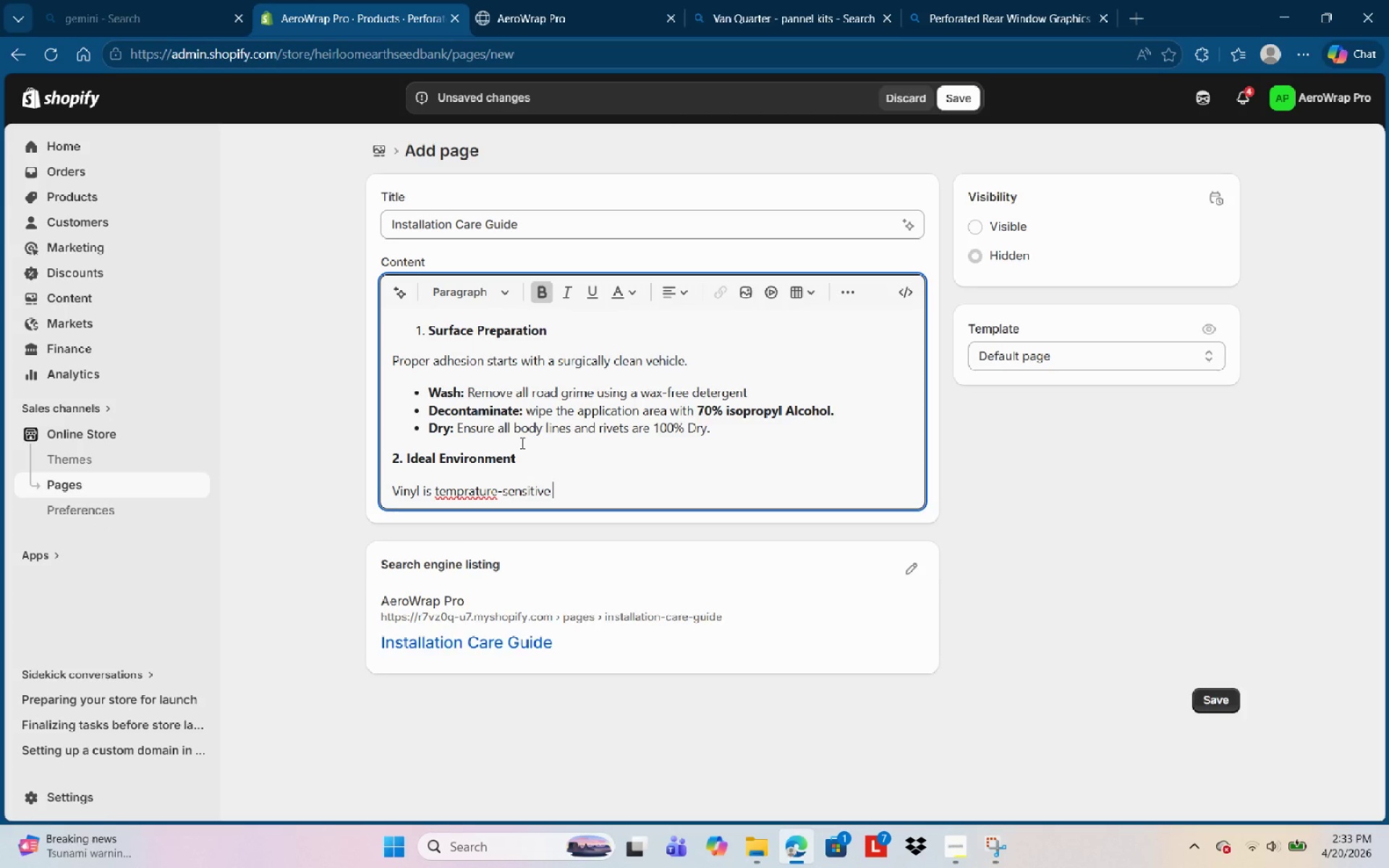 
key(Enter)
 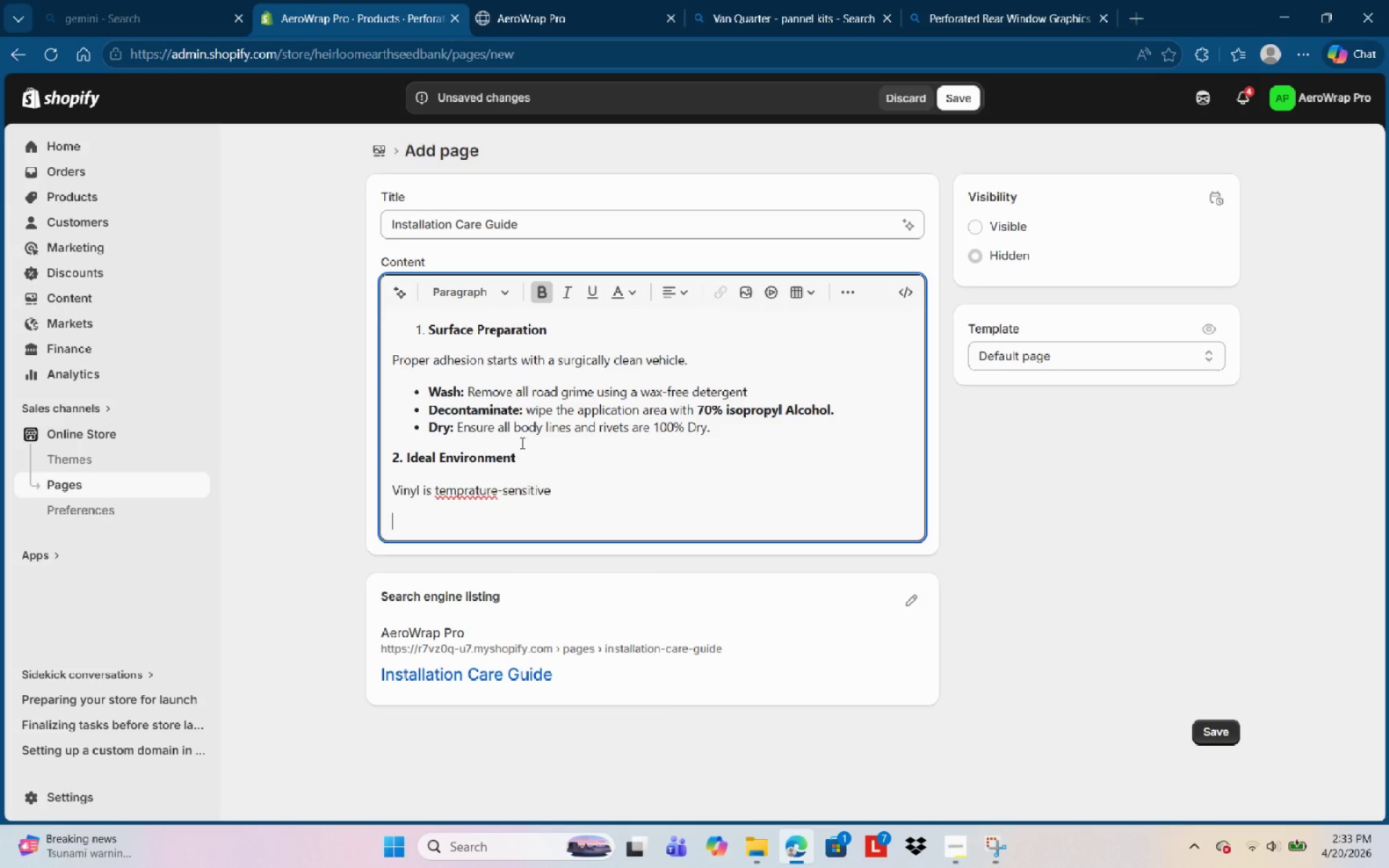 
type(- Tempr)
key(Backspace)
type(eratu)
key(Backspace)
type(re )
key(Backspace)
type(:)
 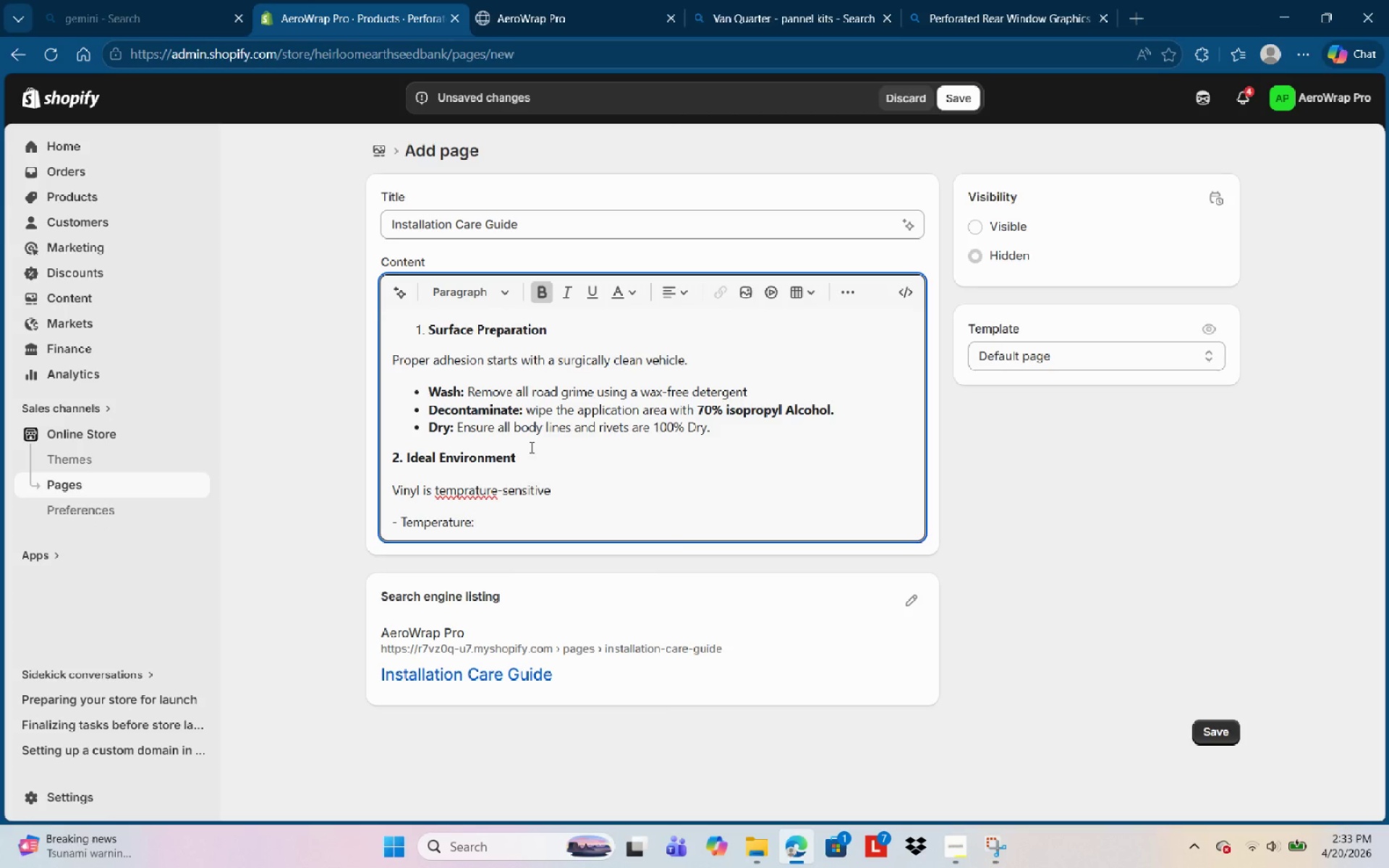 
key(Control+Shift+ArrowLeft)
 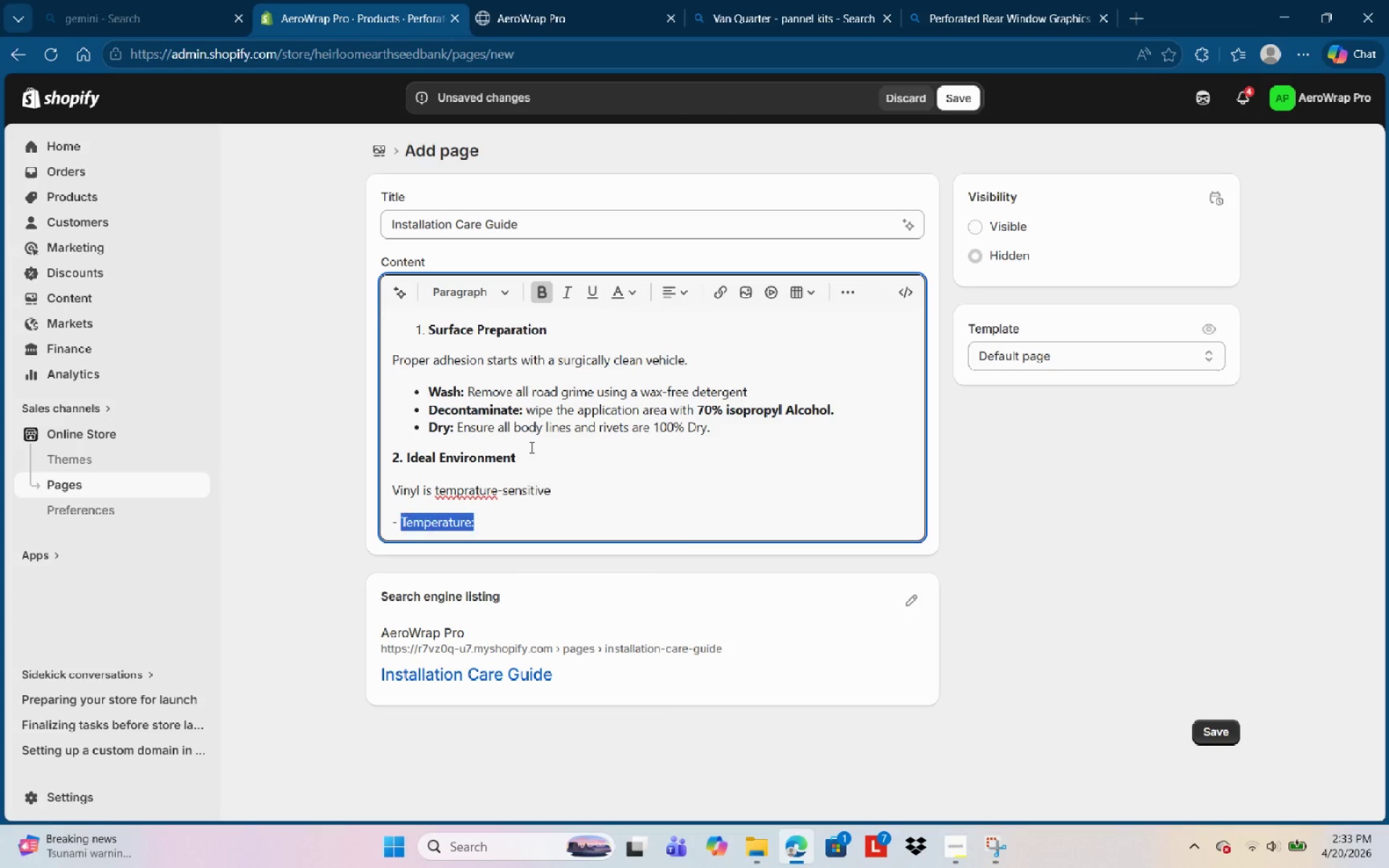 
key(Control+Shift+ArrowLeft)
 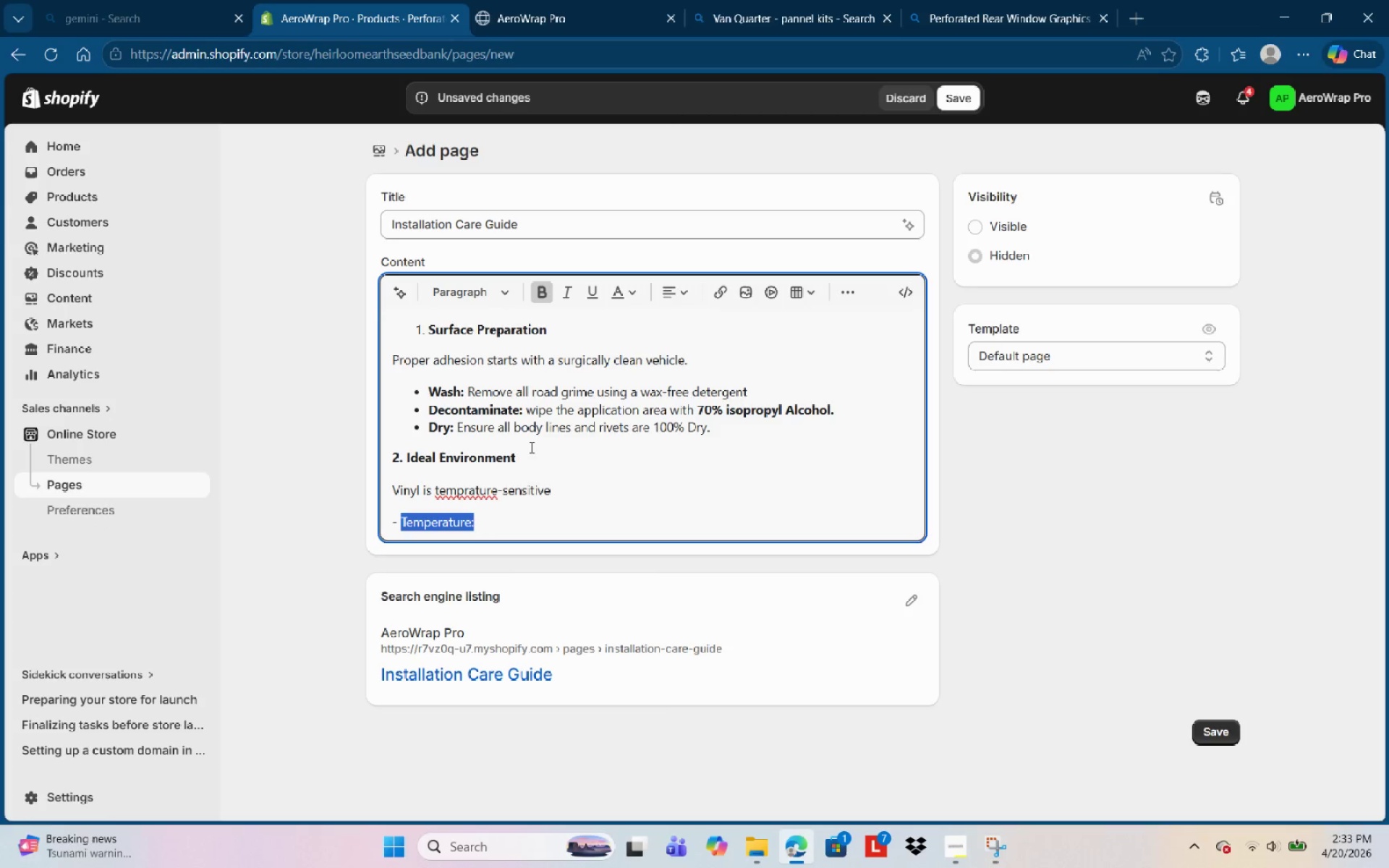 
key(Control+Shift+ArrowLeft)
 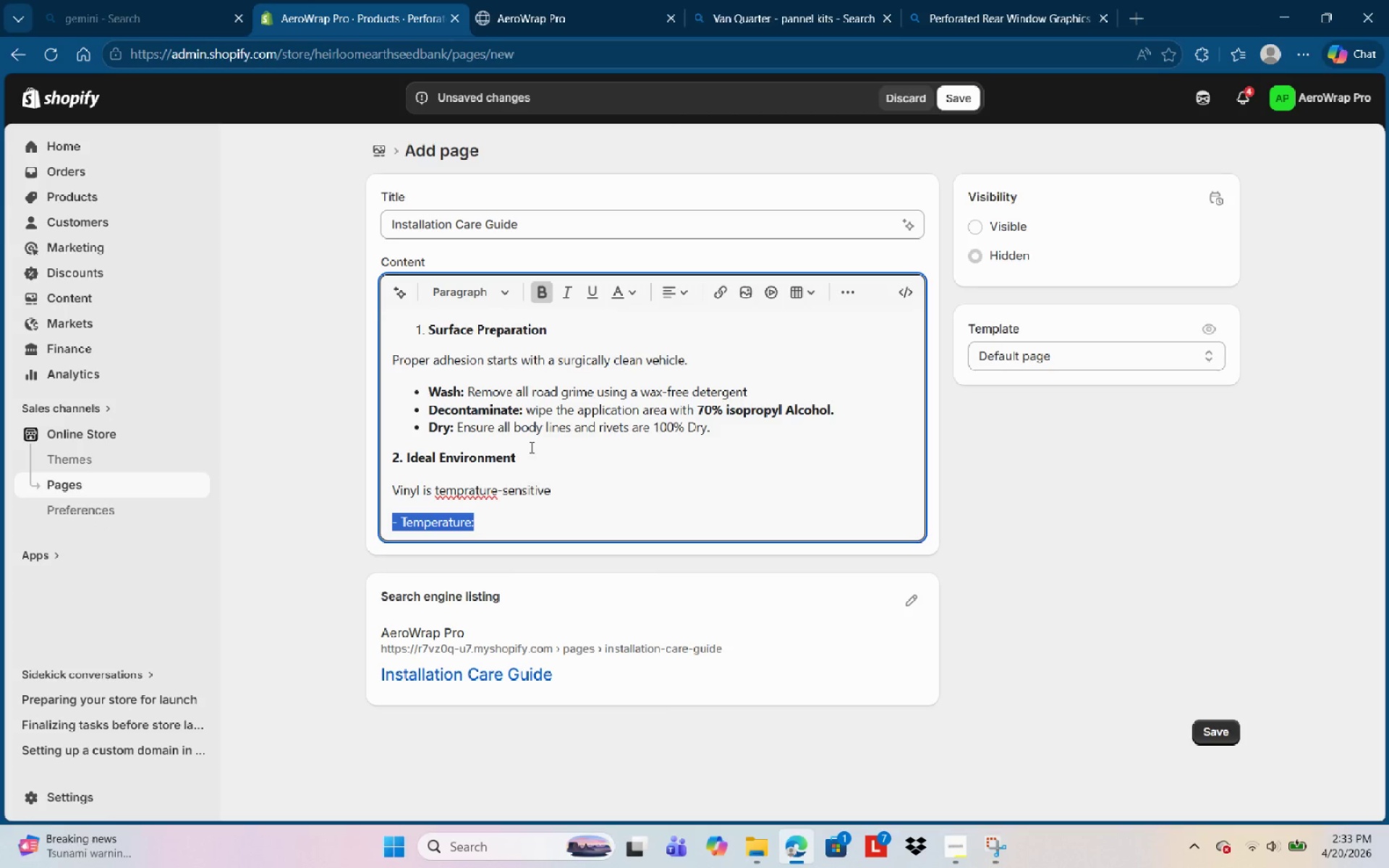 
key(Control+B)
 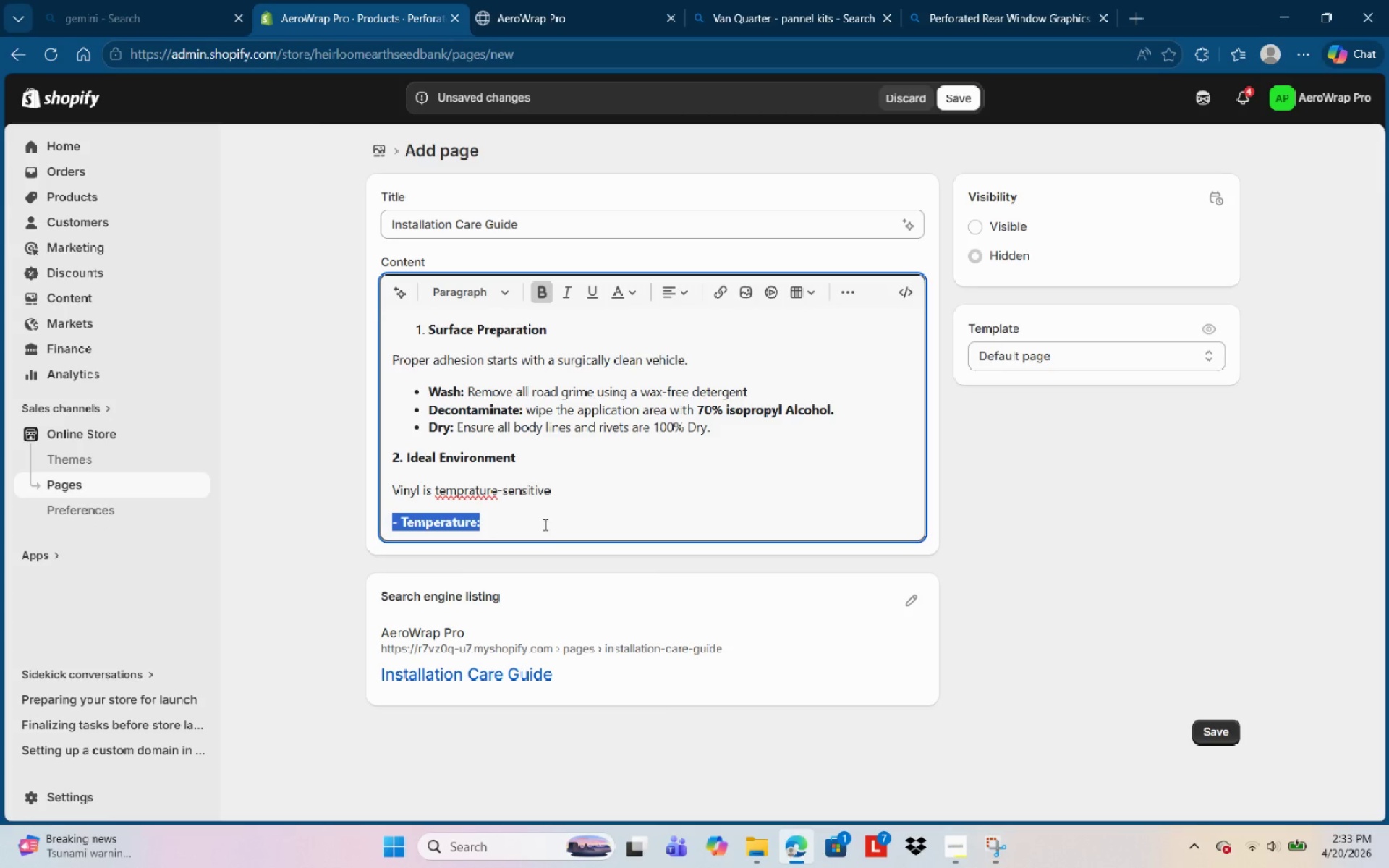 
left_click([504, 528])
 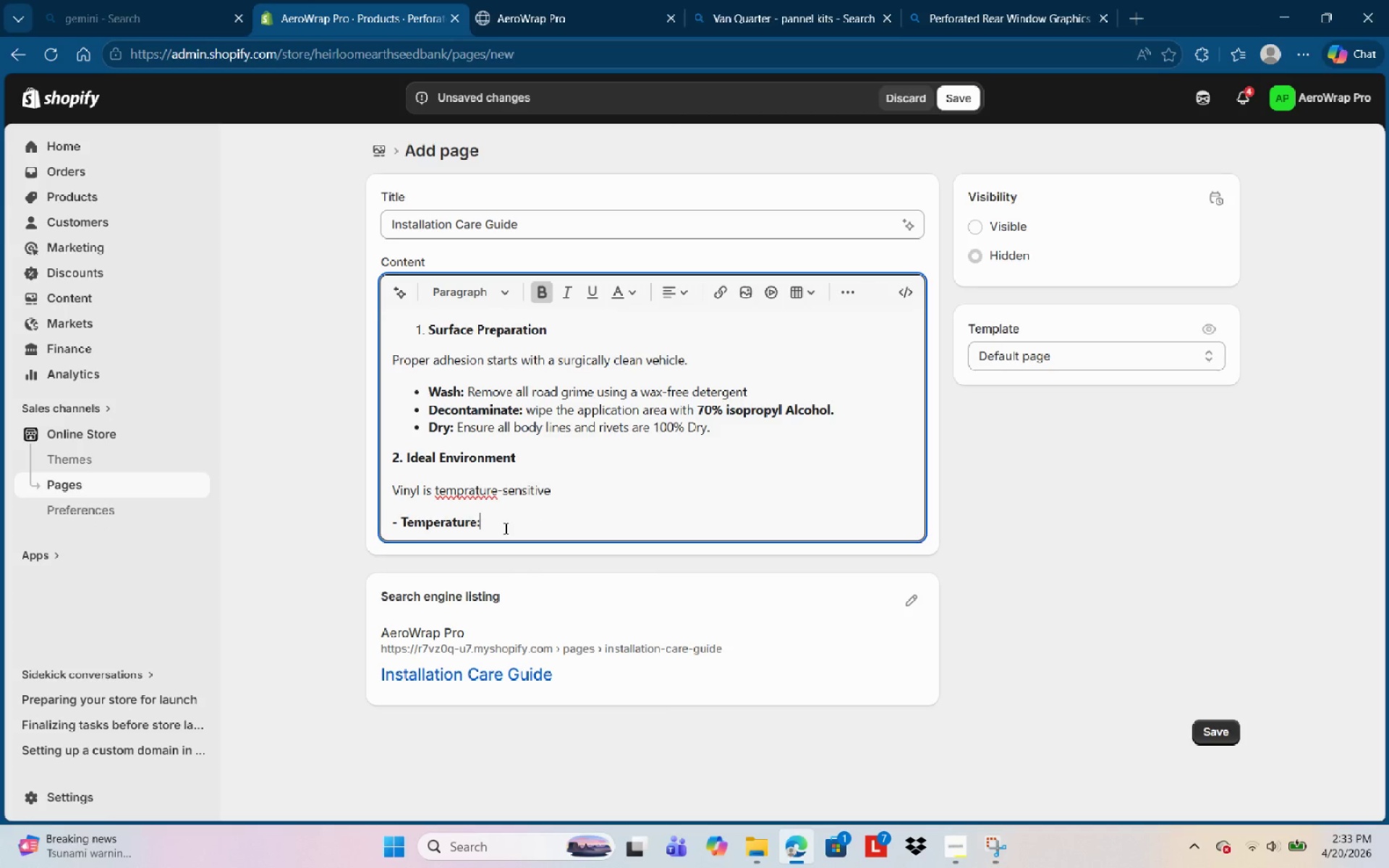 
key(Space)
 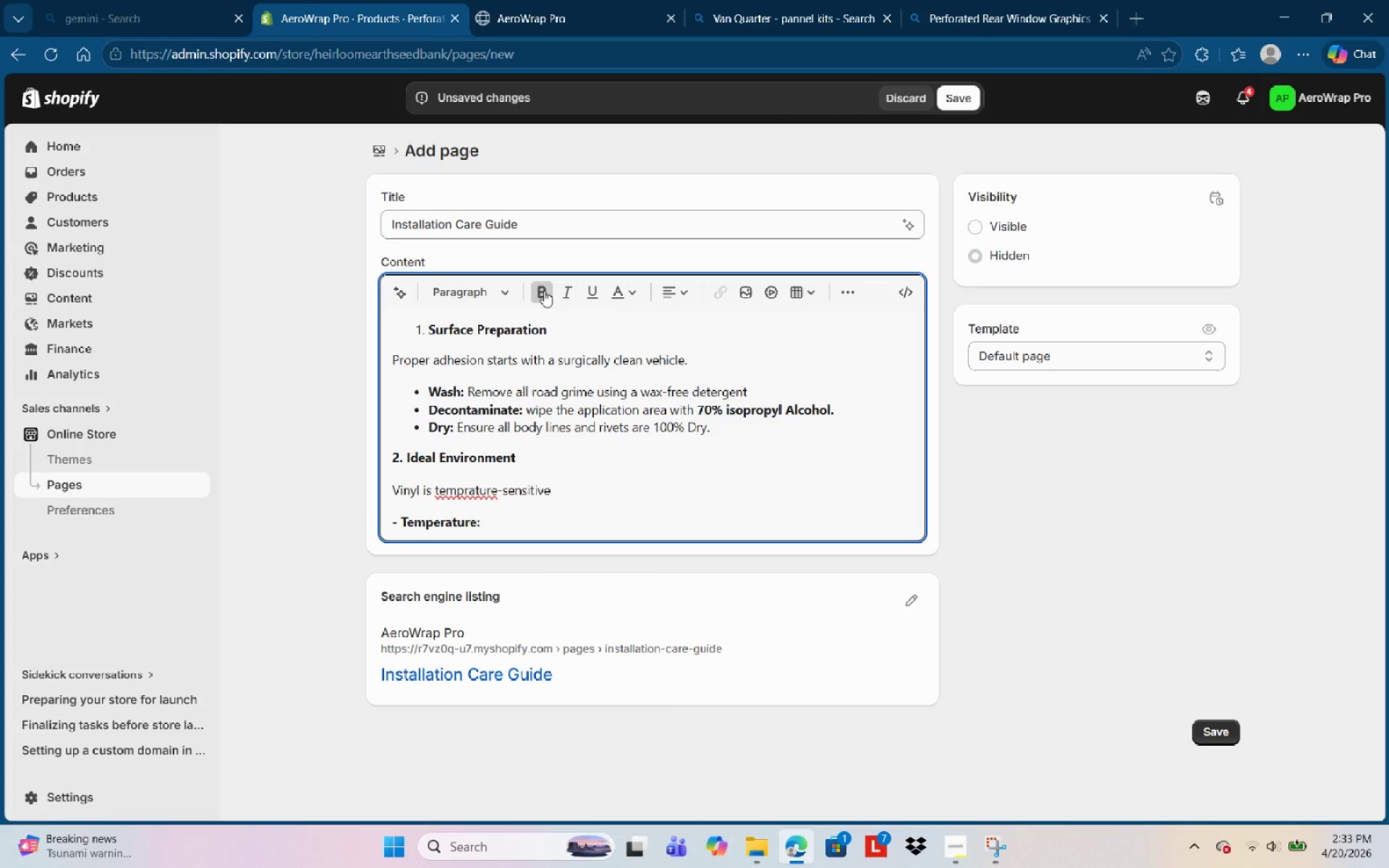 
left_click([543, 281])
 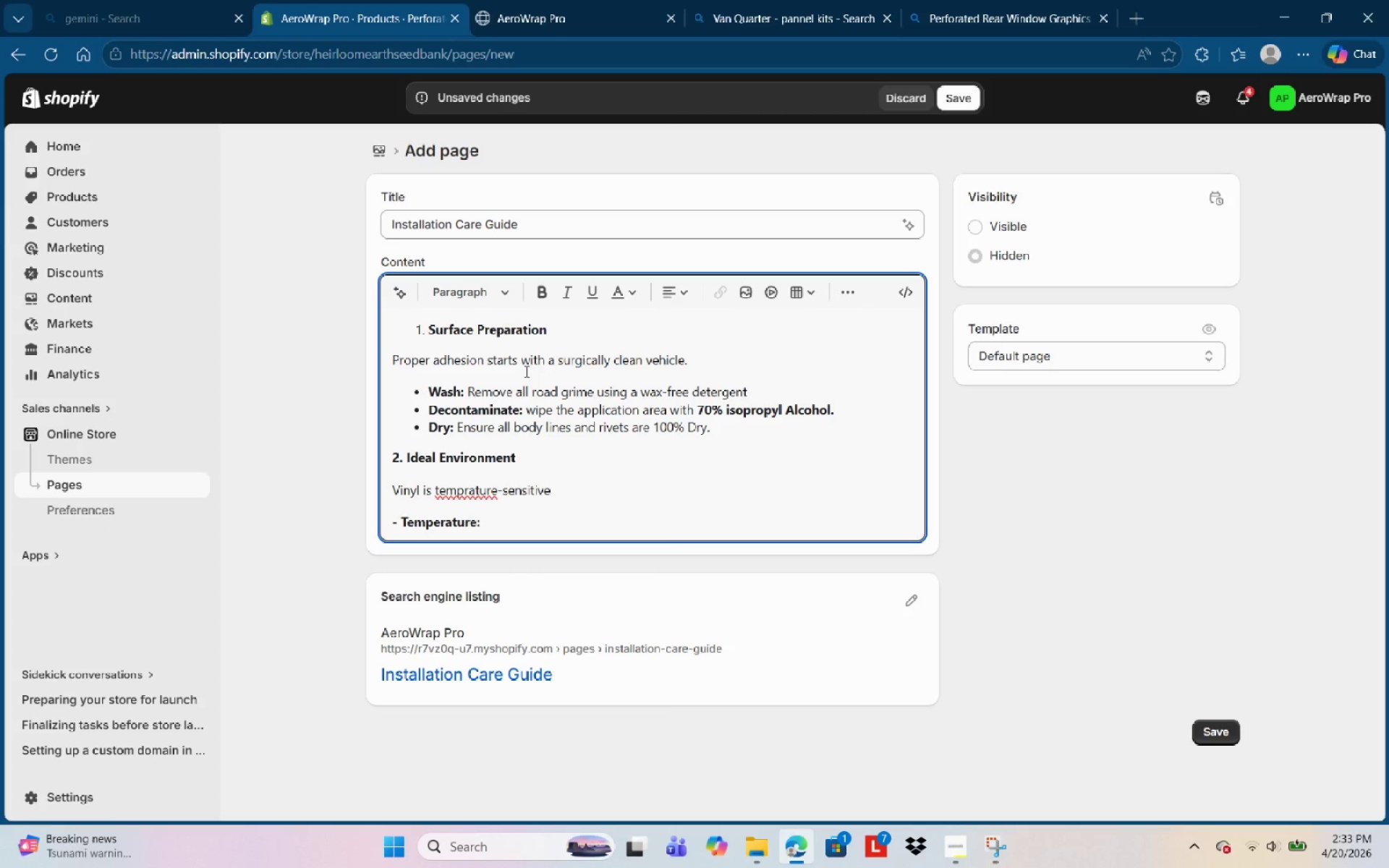 
key(I)
 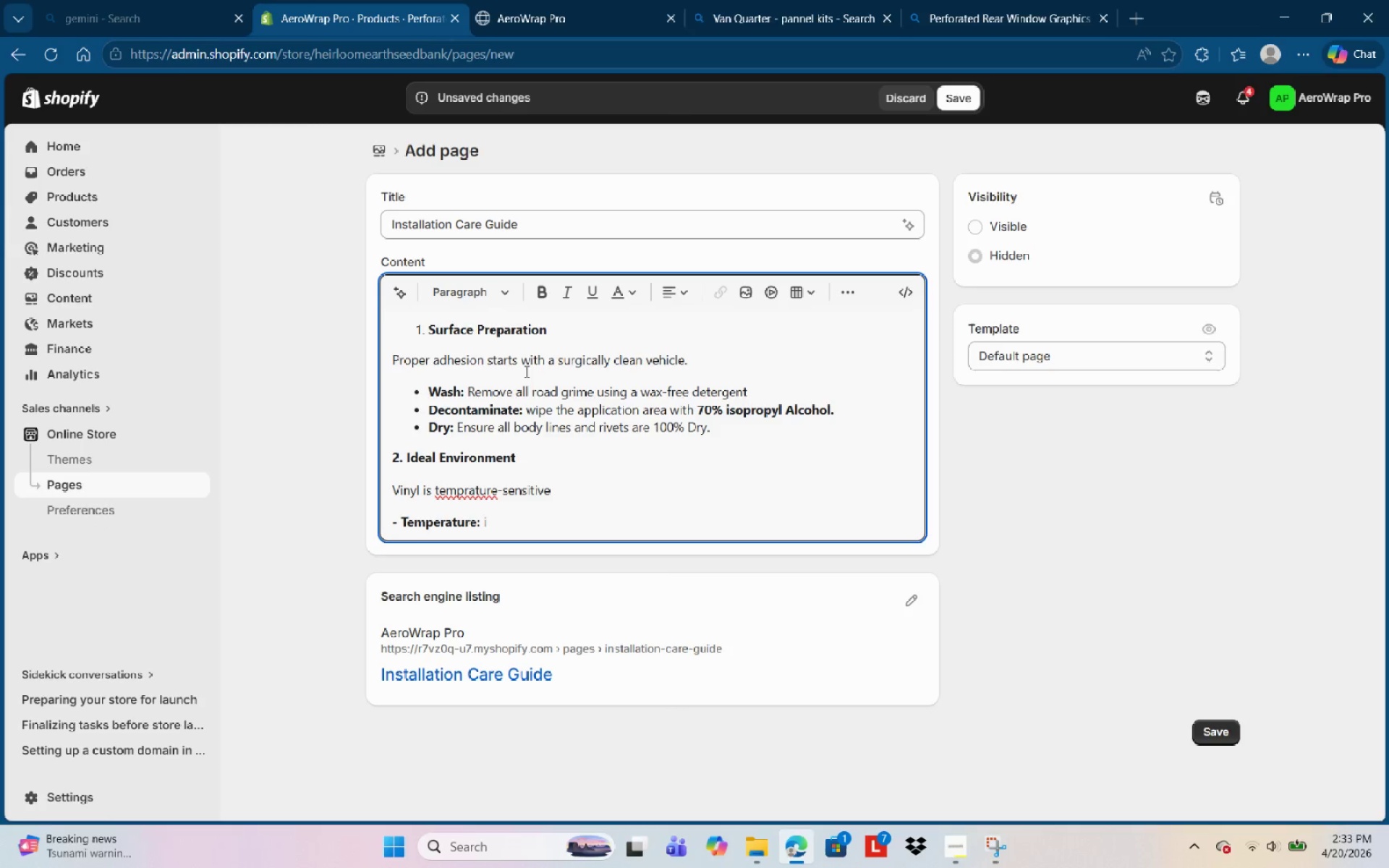 
key(Backspace)
 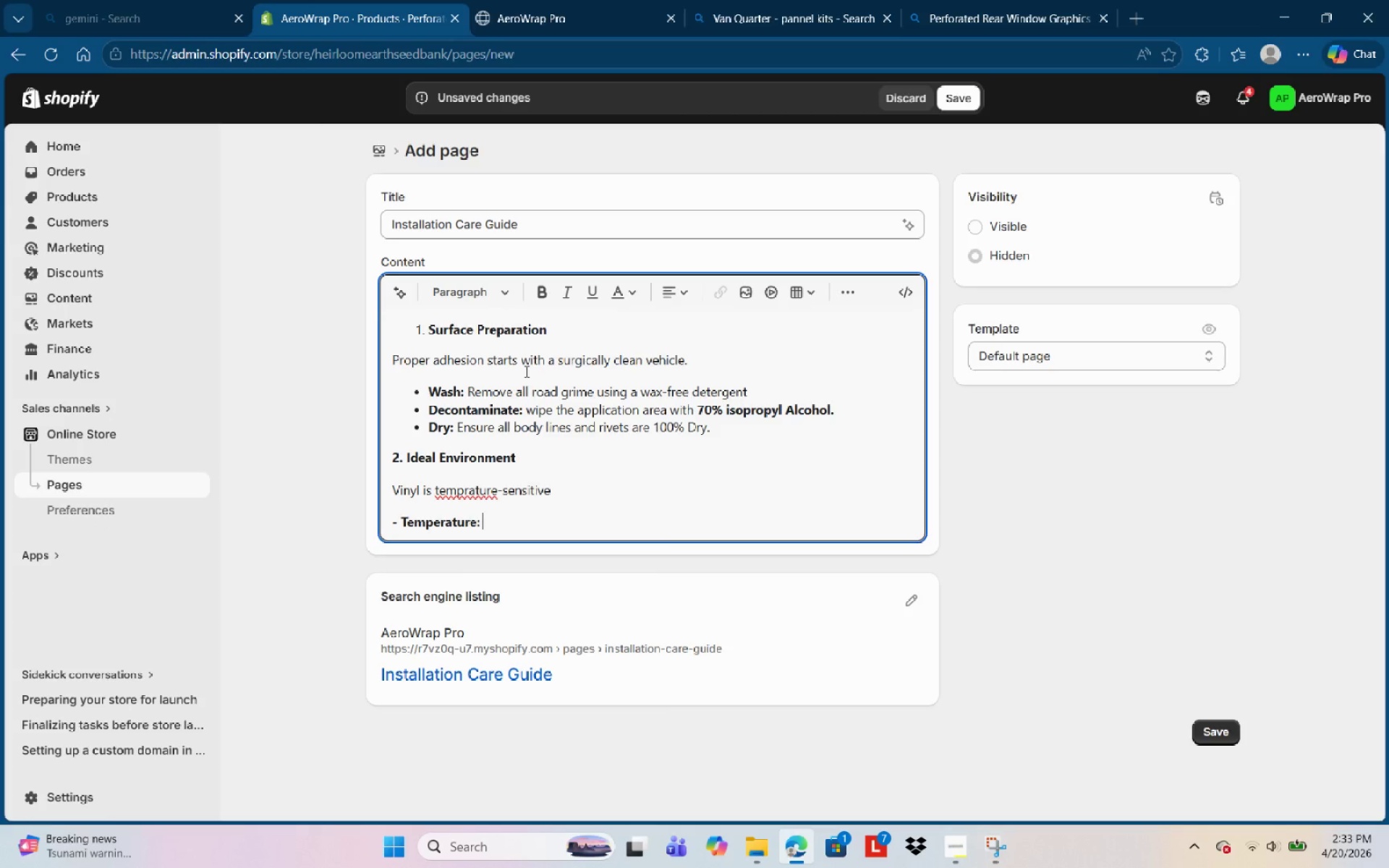 
key(Shift+I)
 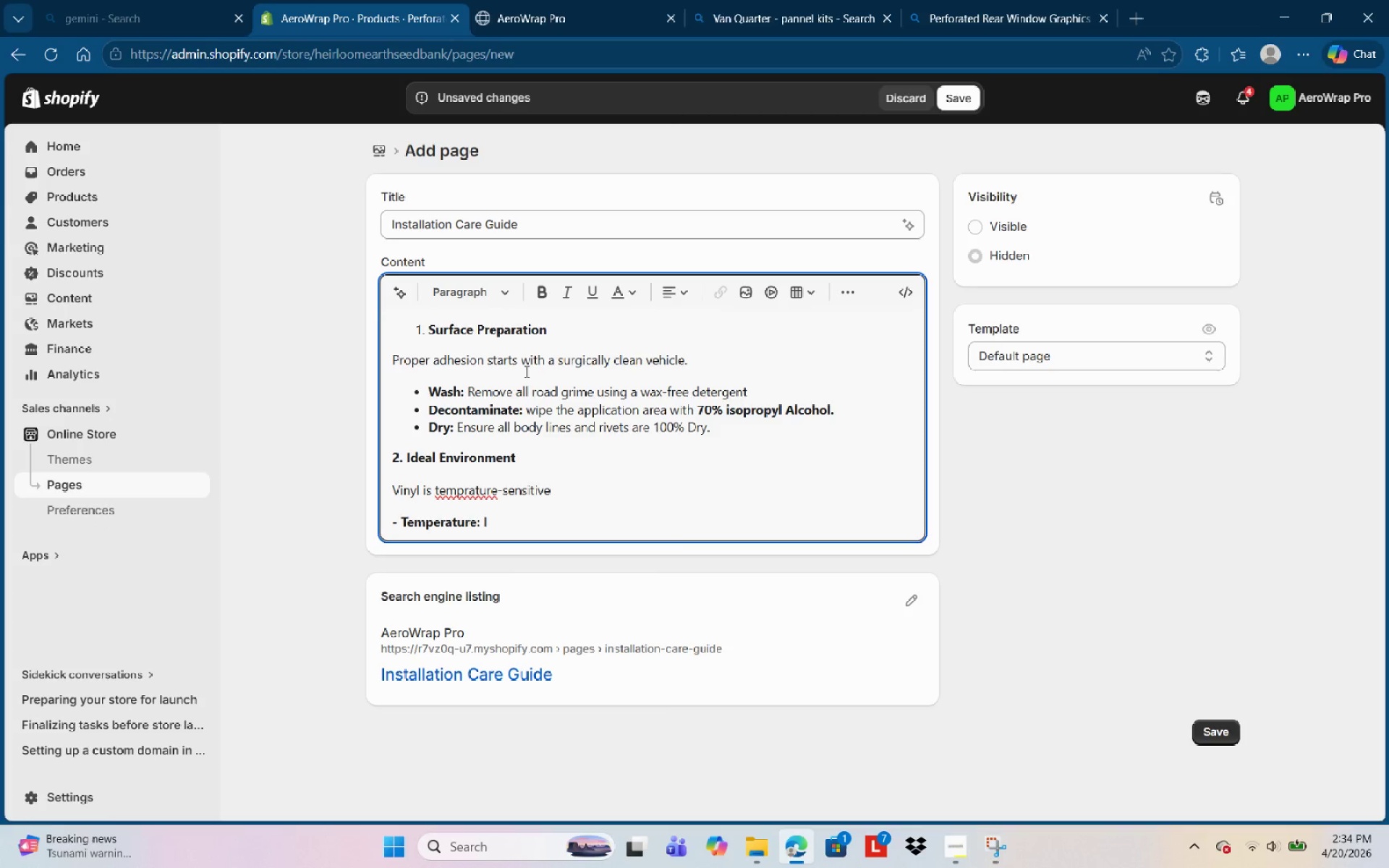 
key(Backspace)
 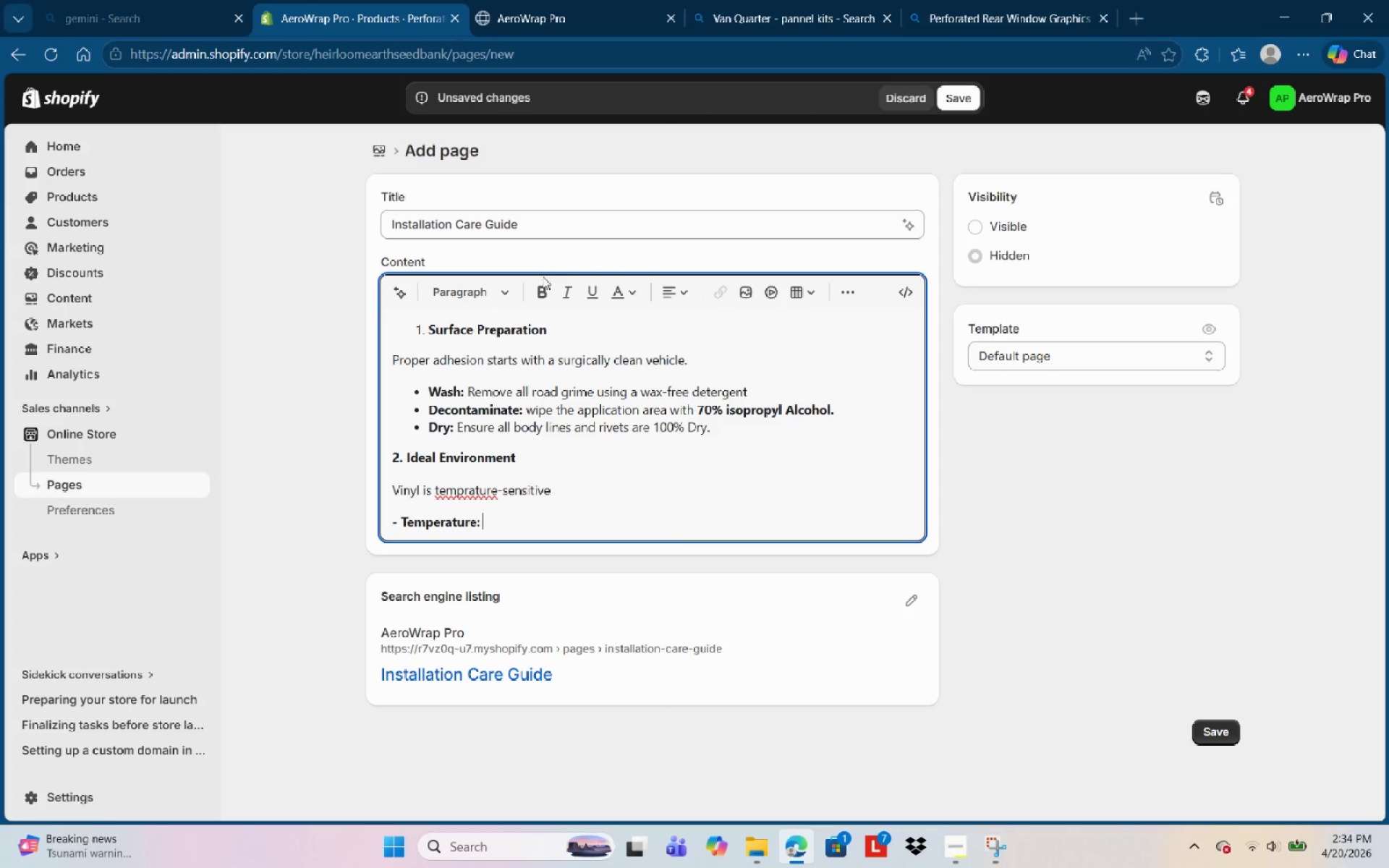 
left_click([535, 305])
 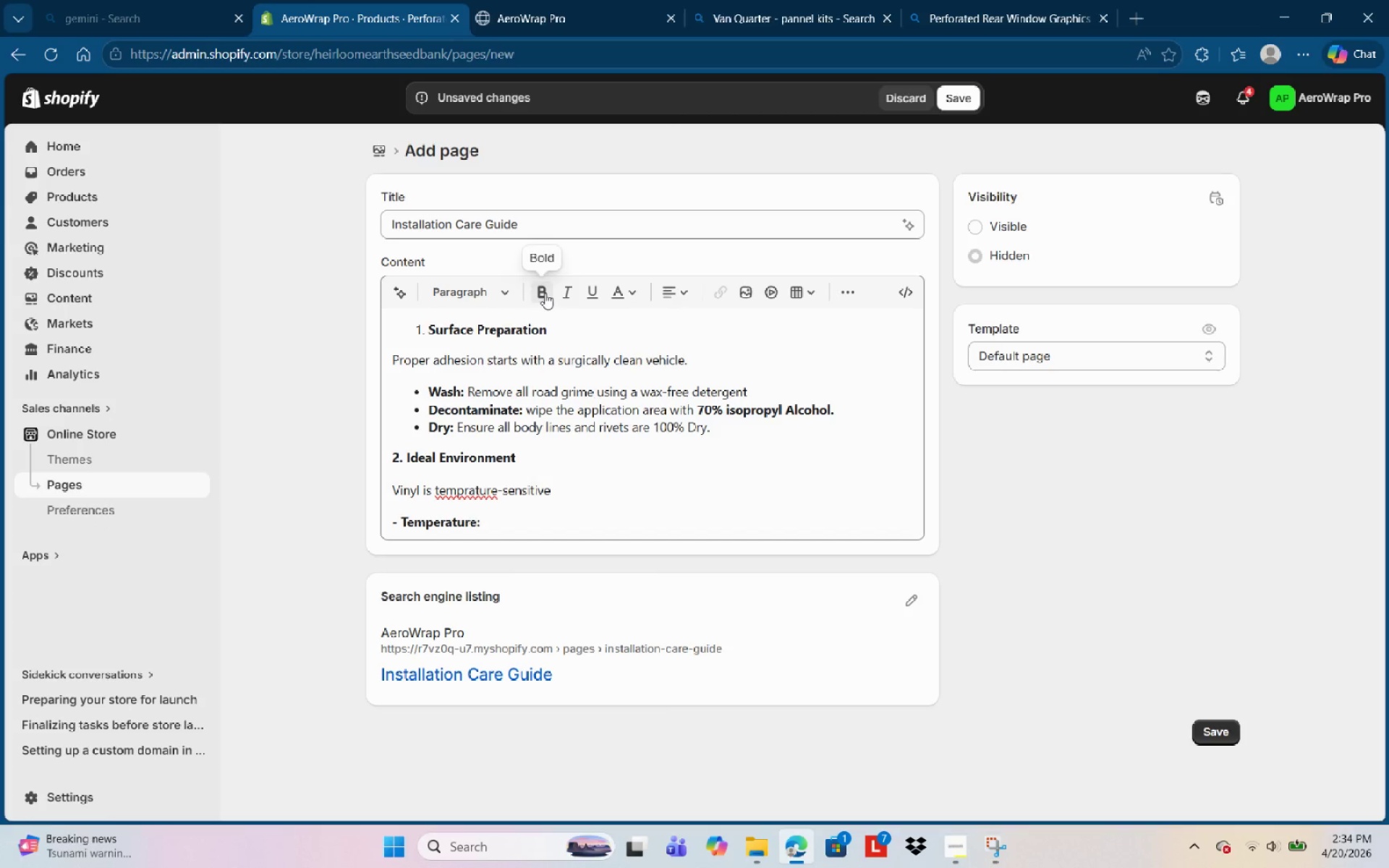 
left_click([545, 293])
 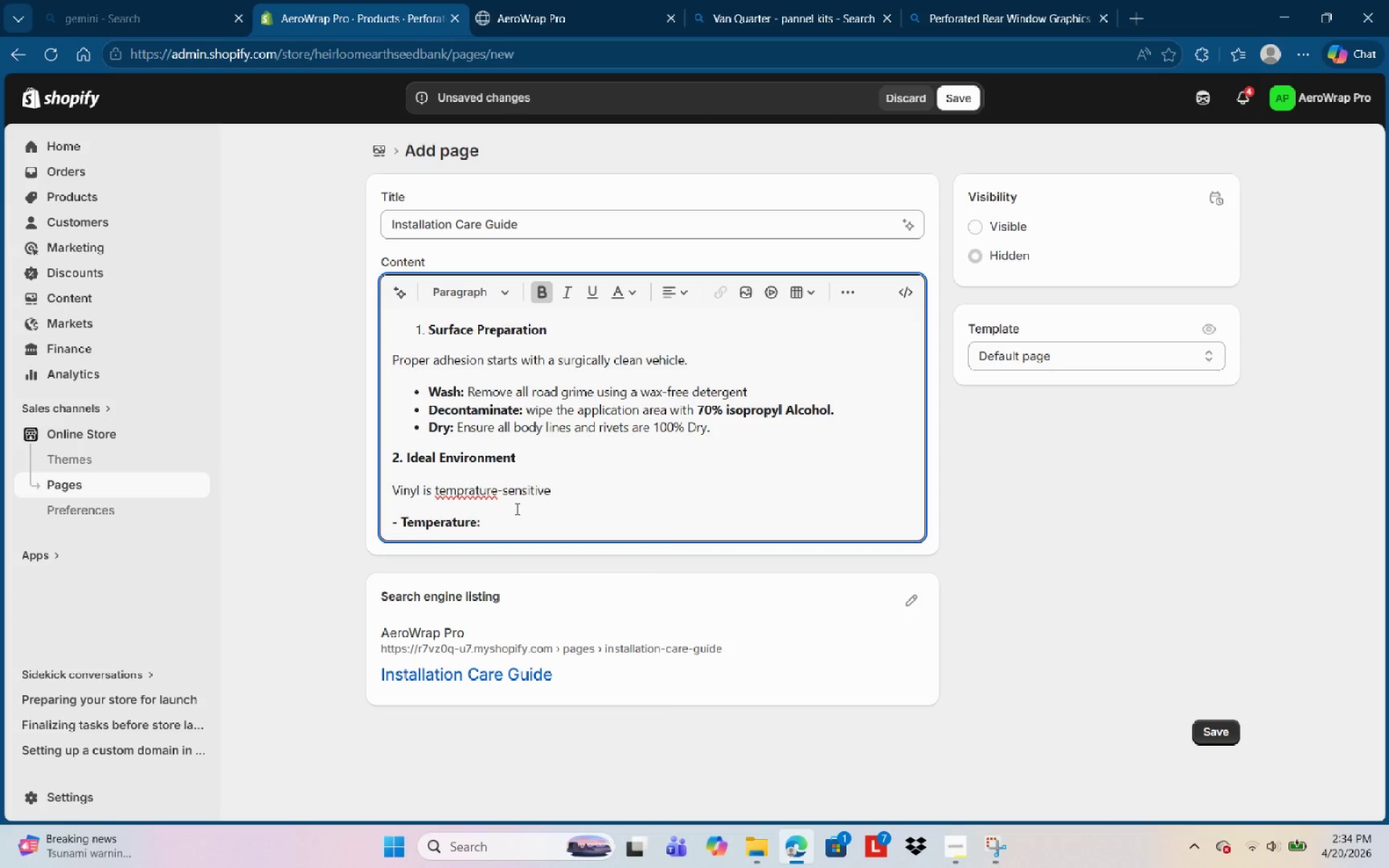 
type(i)
key(Backspace)
type(Ins)
key(Backspace)
key(Backspace)
 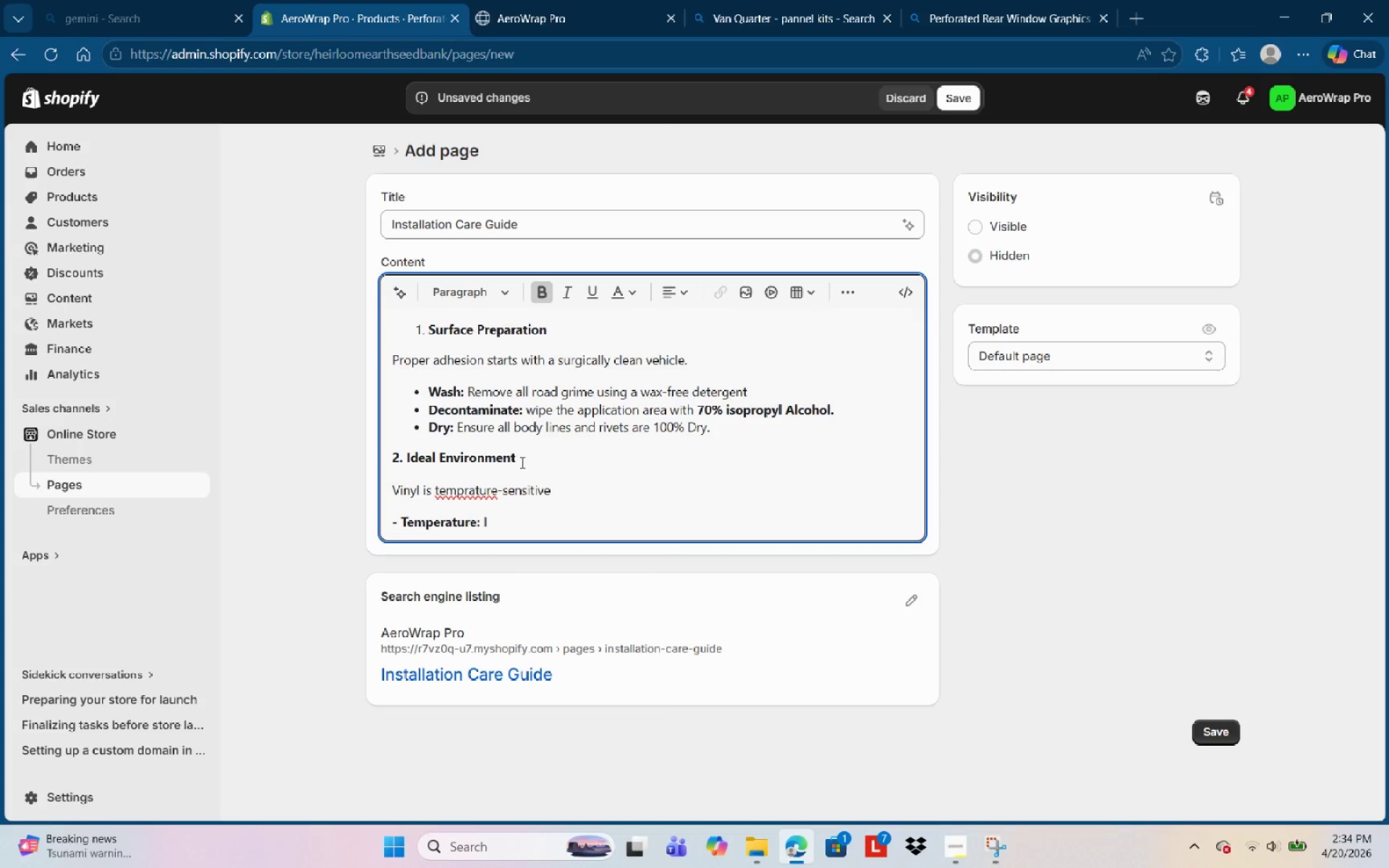 
key(Backspace)
 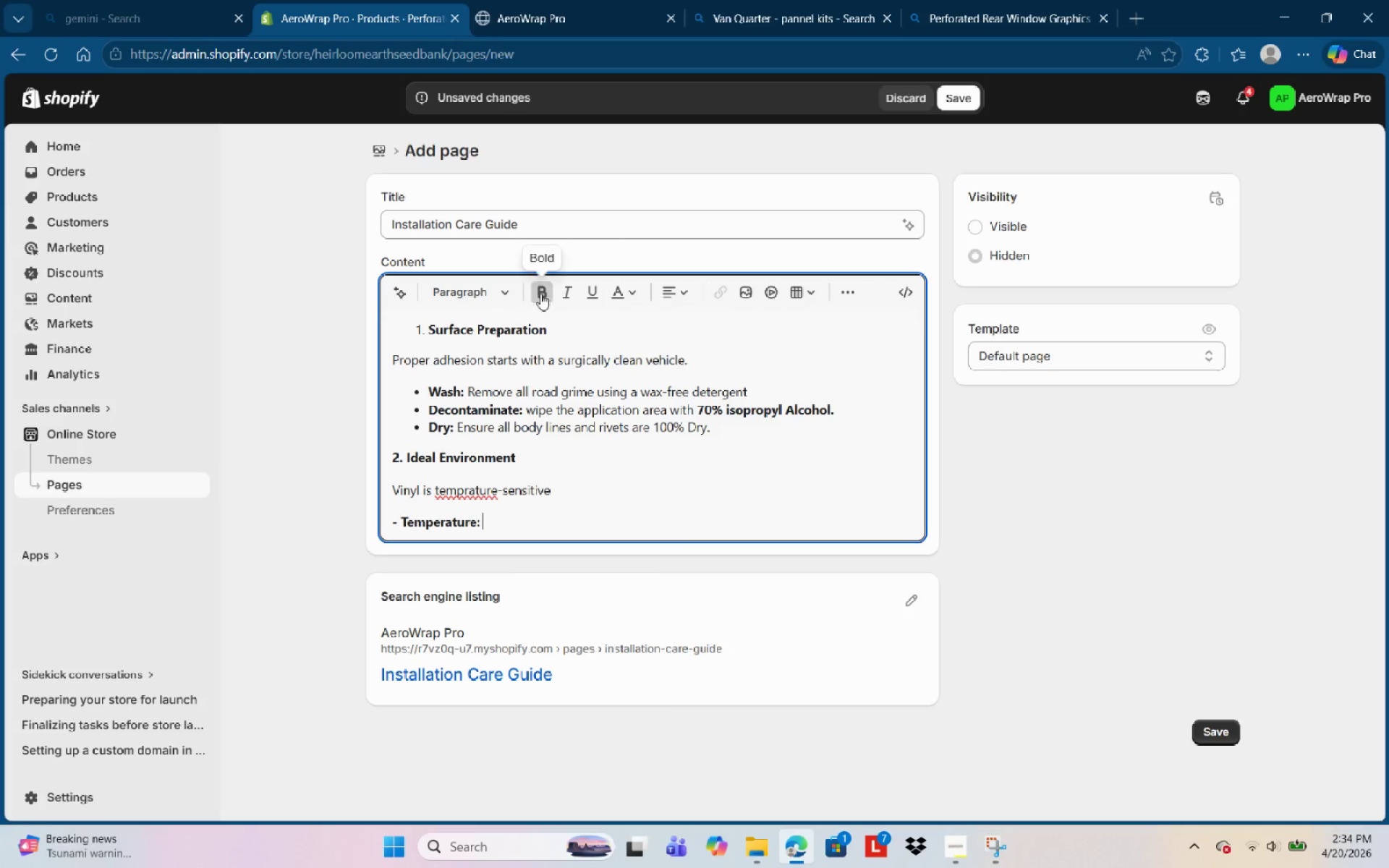 
left_click([538, 281])
 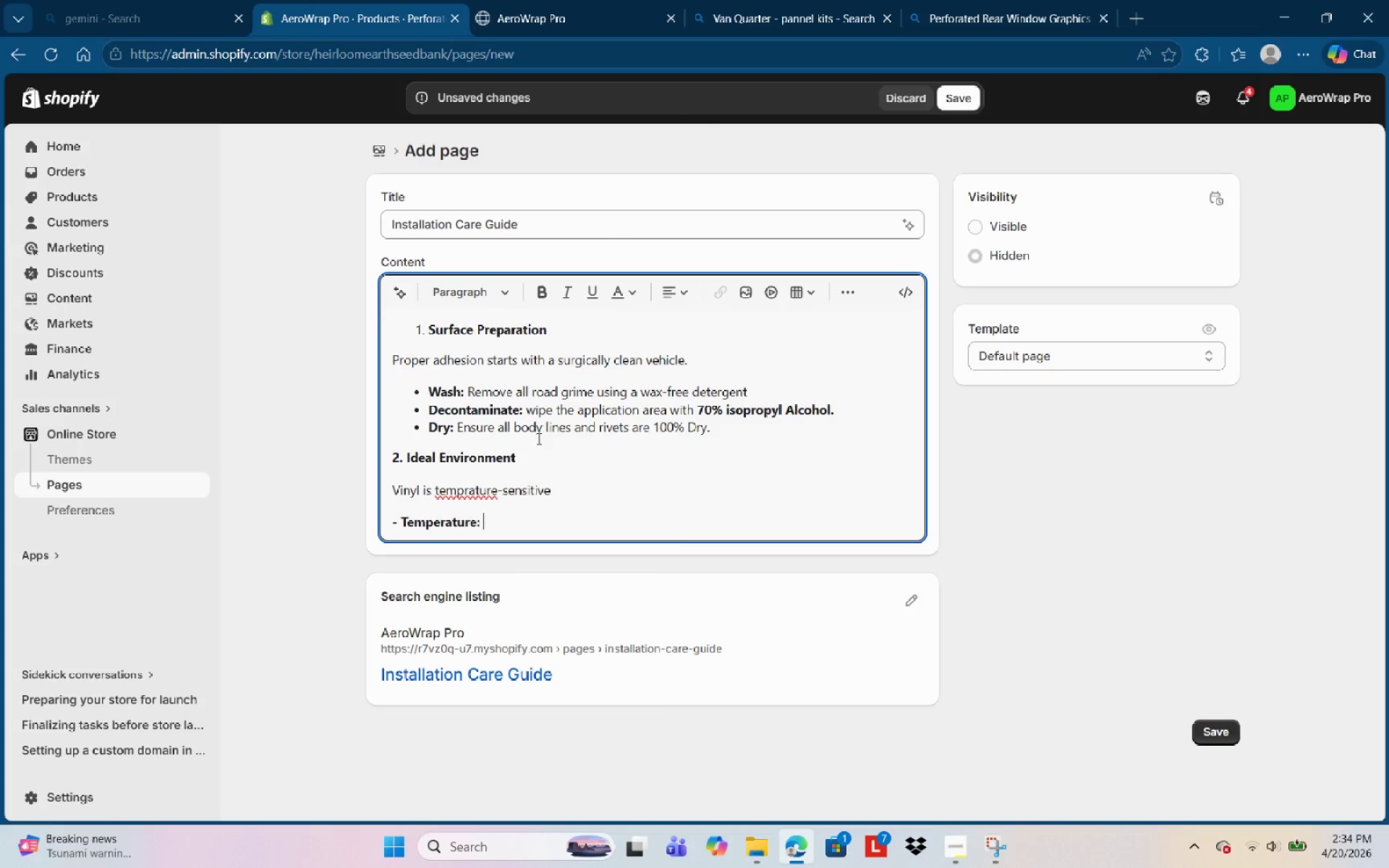 
type(Install )
 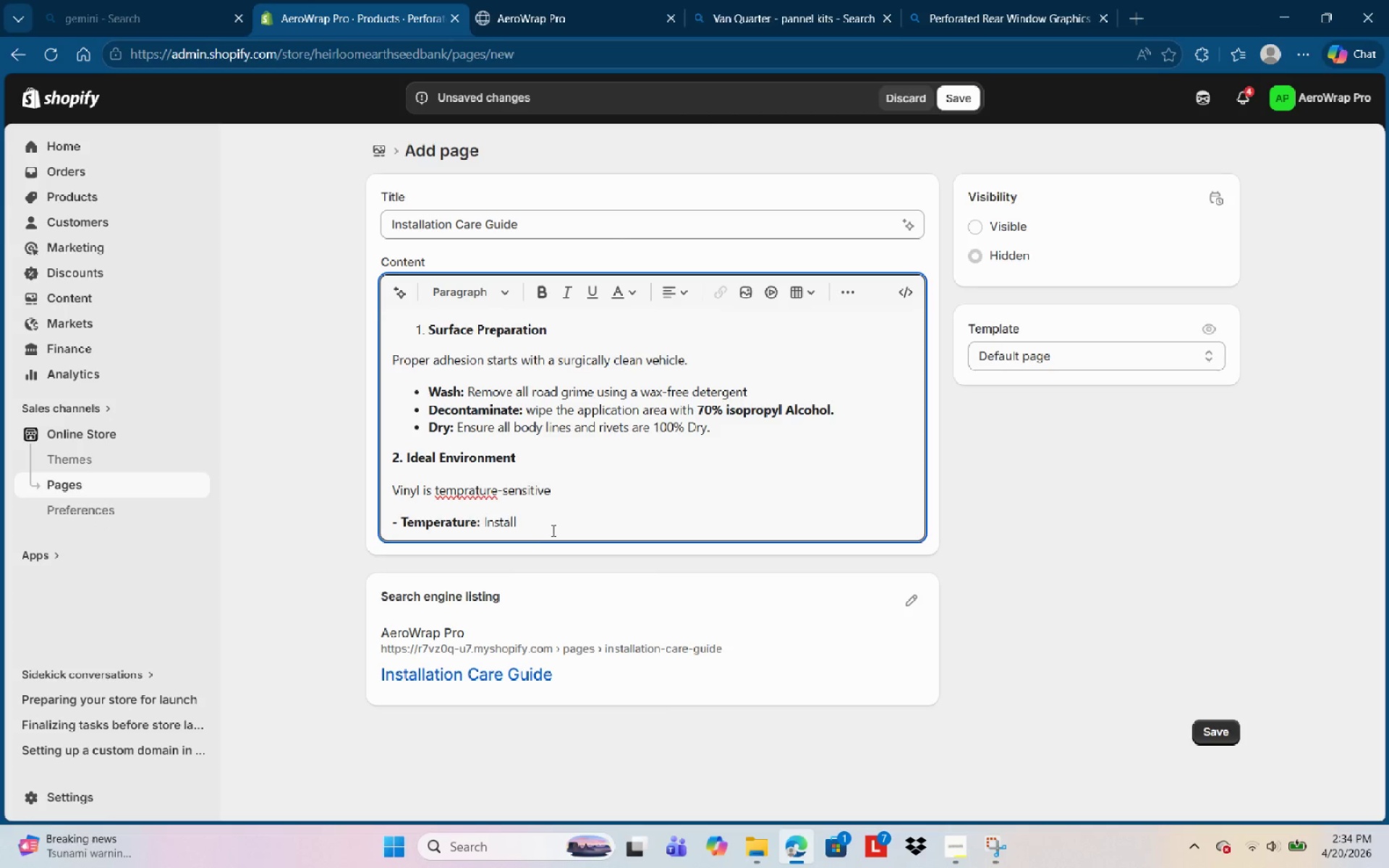 
type(between 15)
 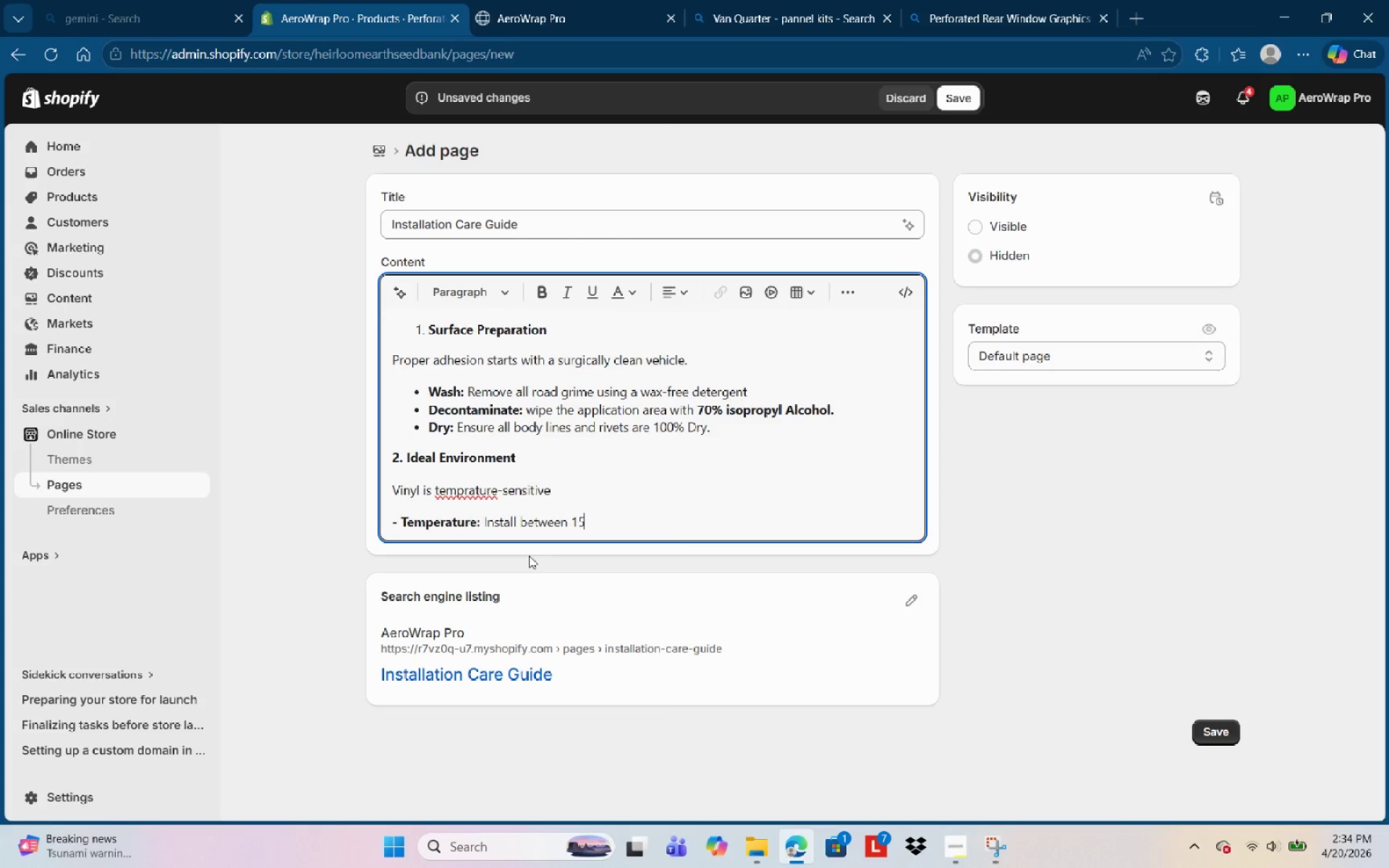 
wait(19.25)
 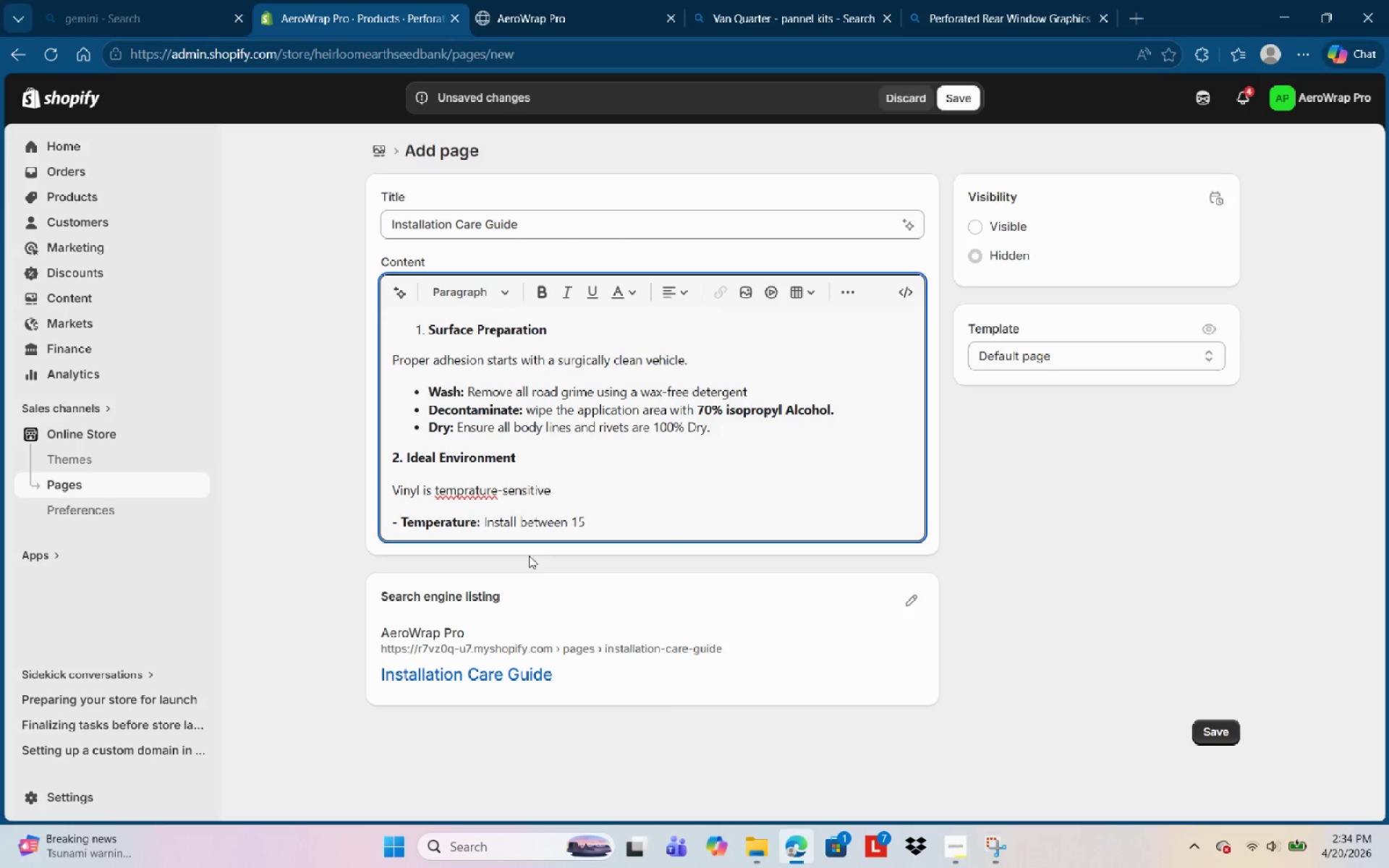 
key(Shift+Backquote)
 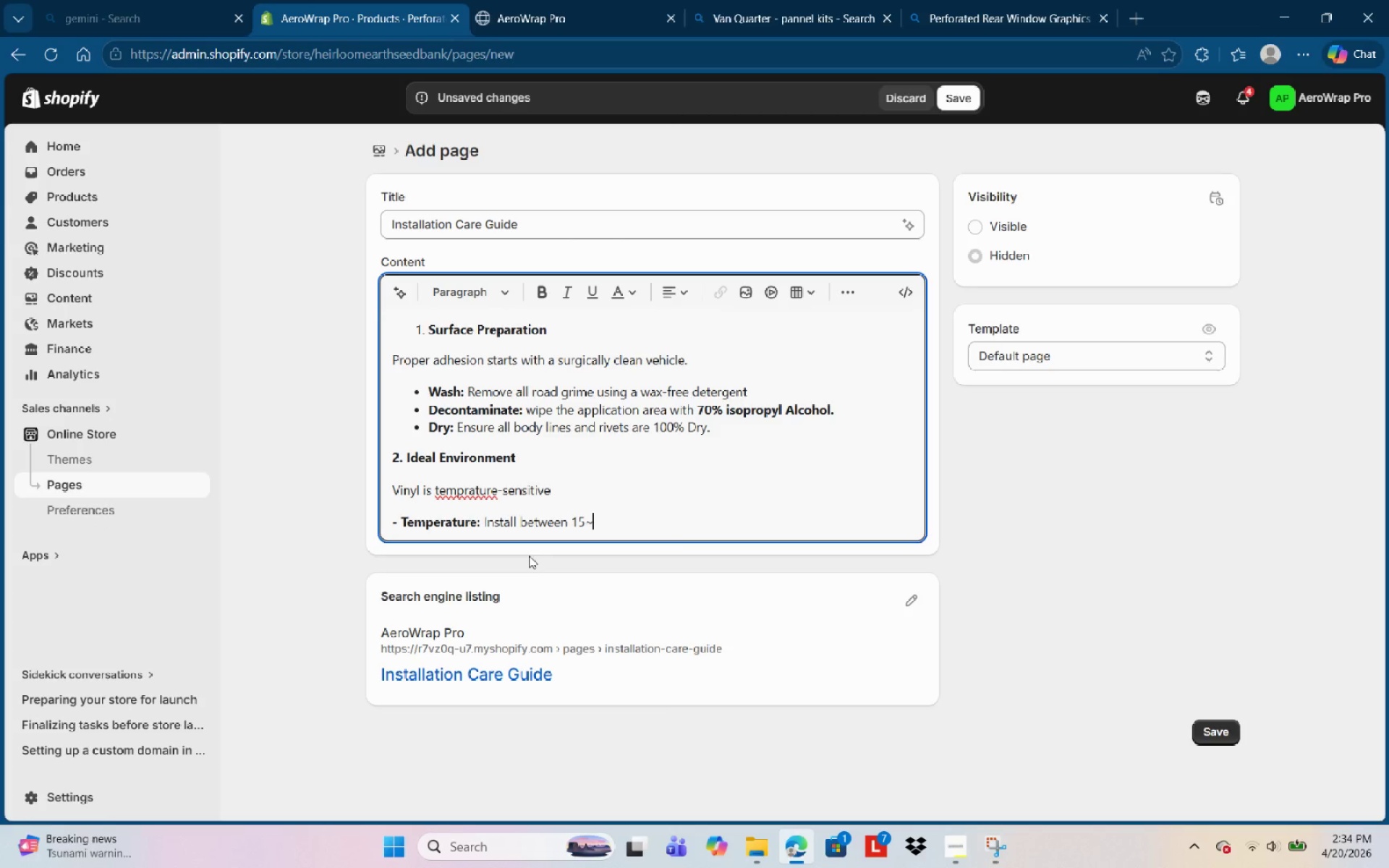 
key(Shift+Backquote)
 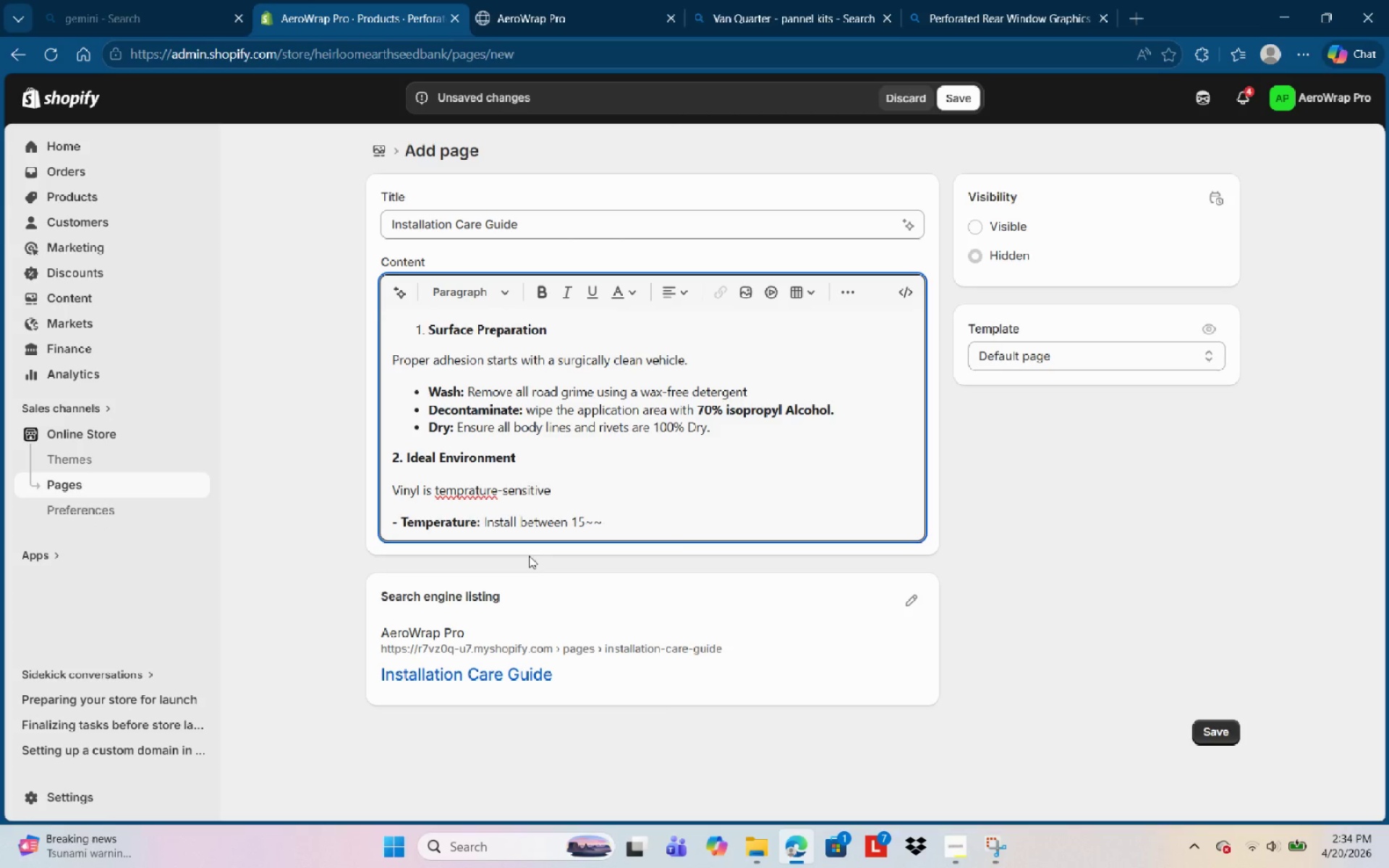 
key(Backspace)
 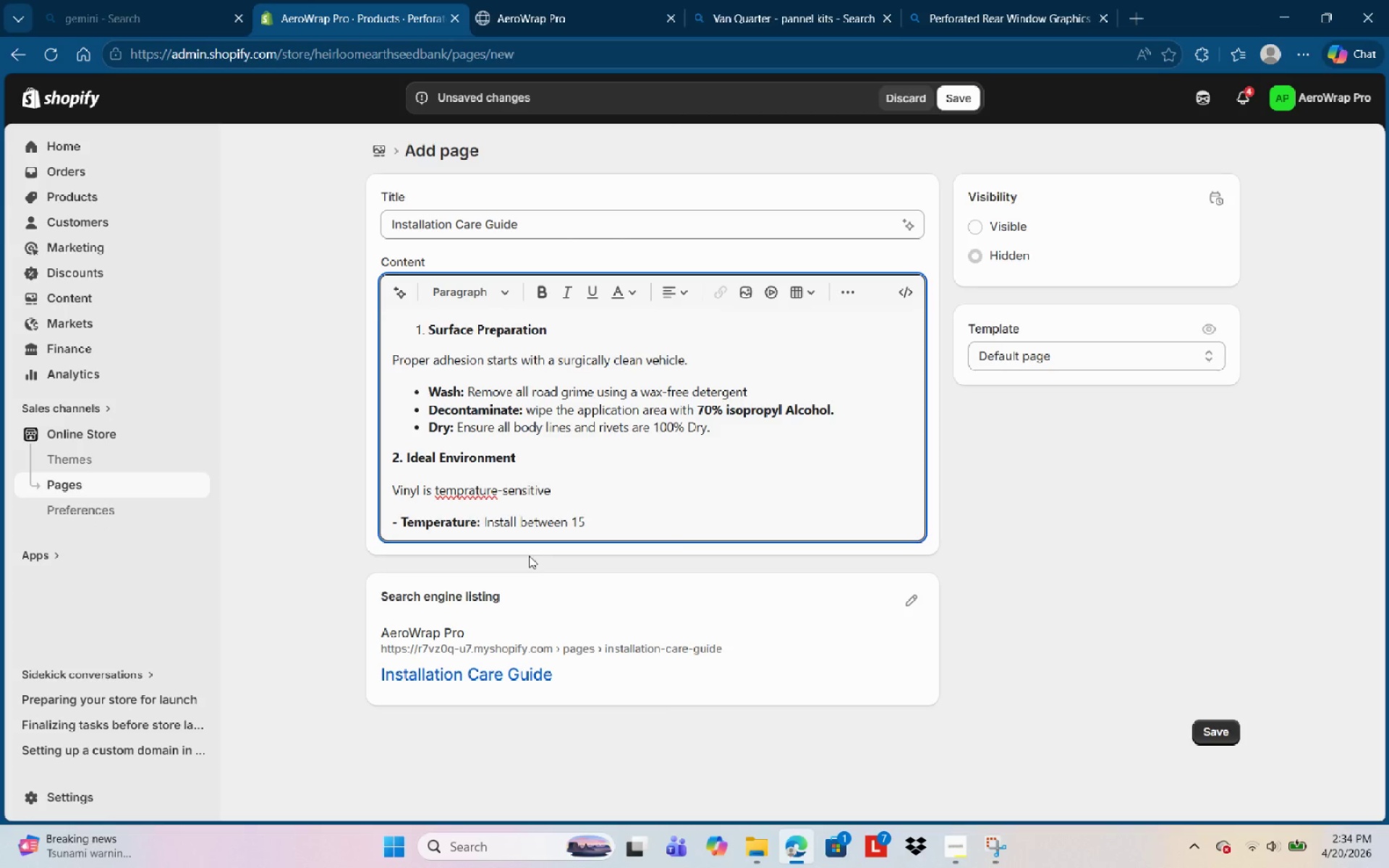 
key(Backspace)
 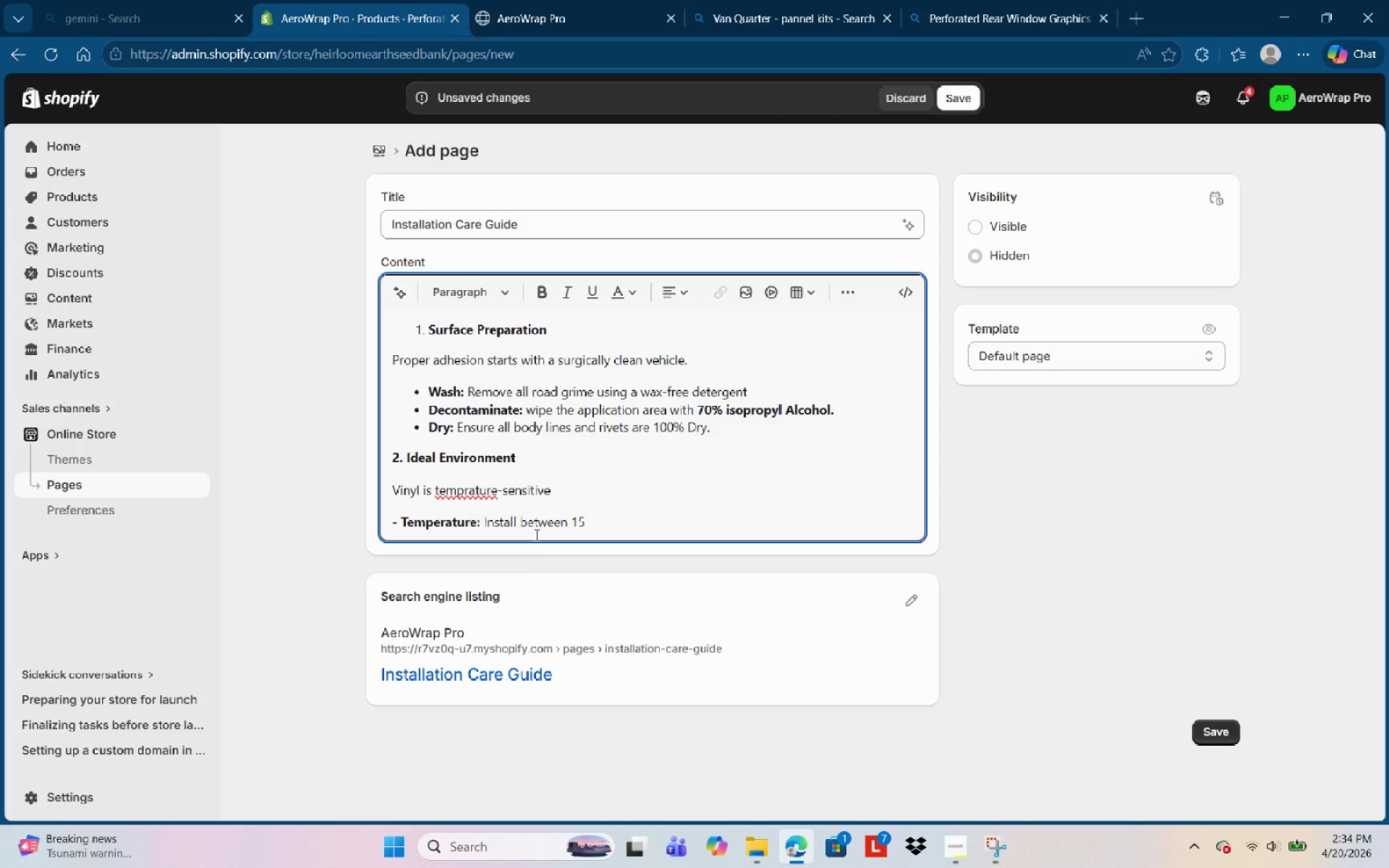 
wait(7.19)
 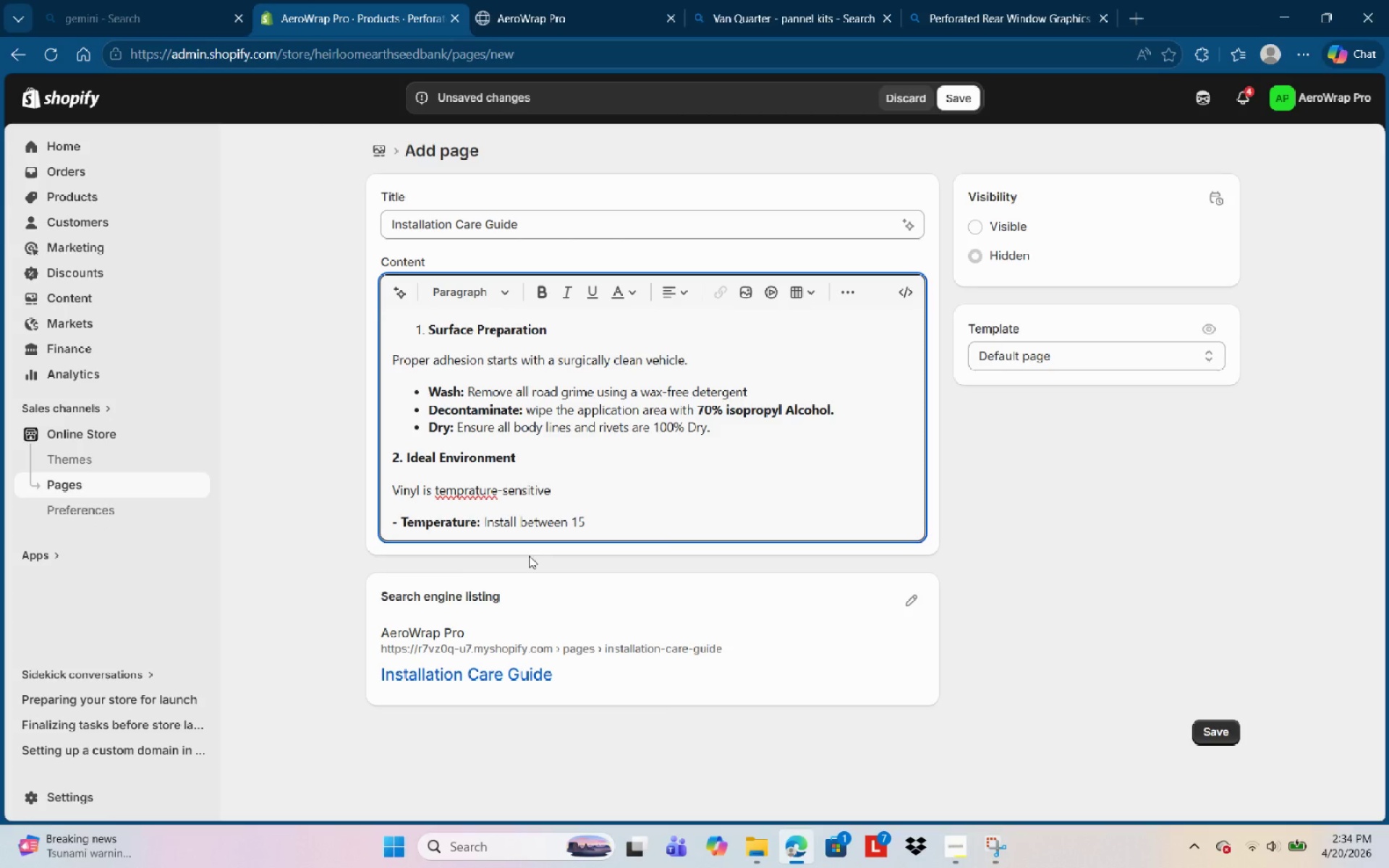 
left_click([508, 287])
 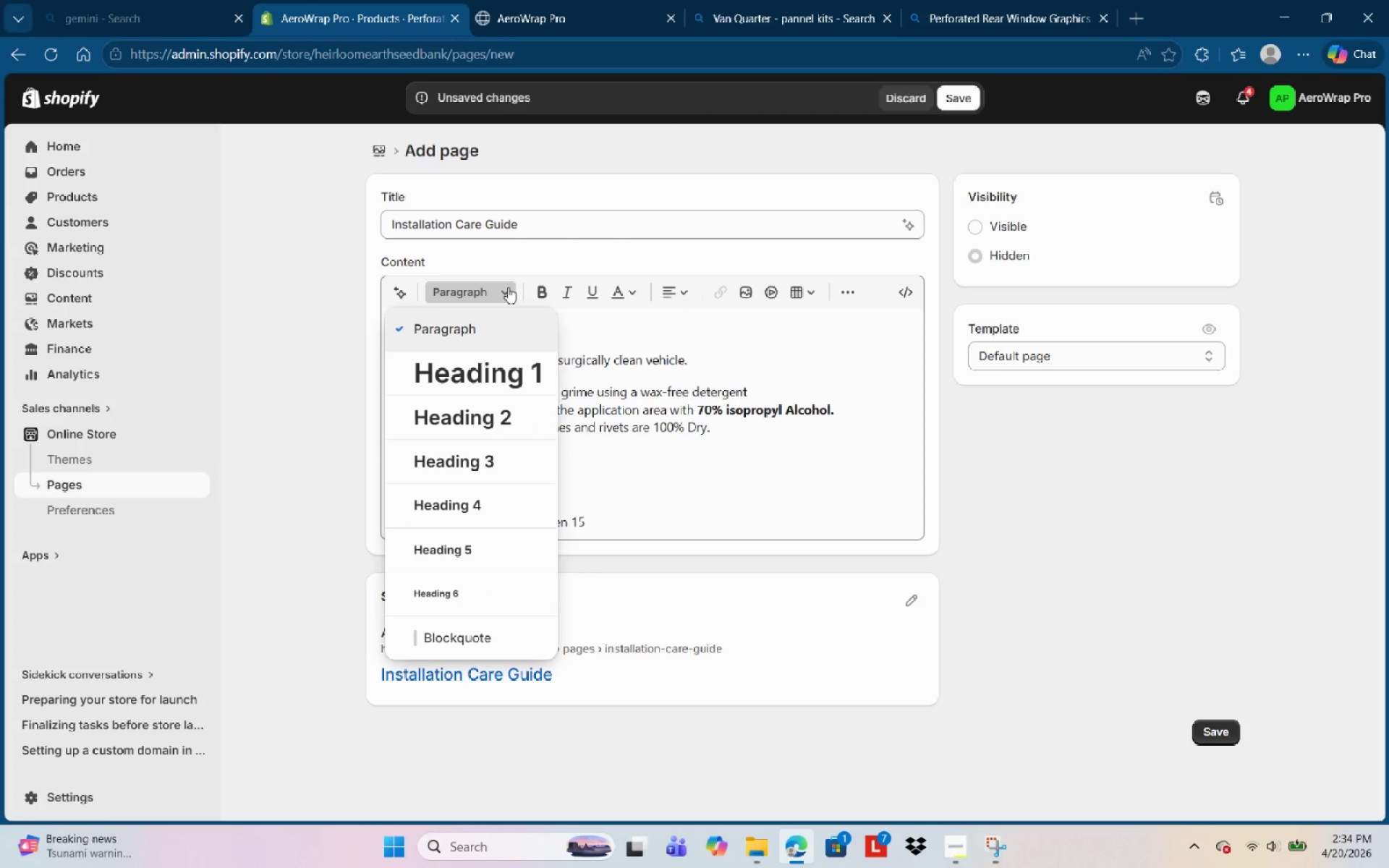 
left_click([508, 287])
 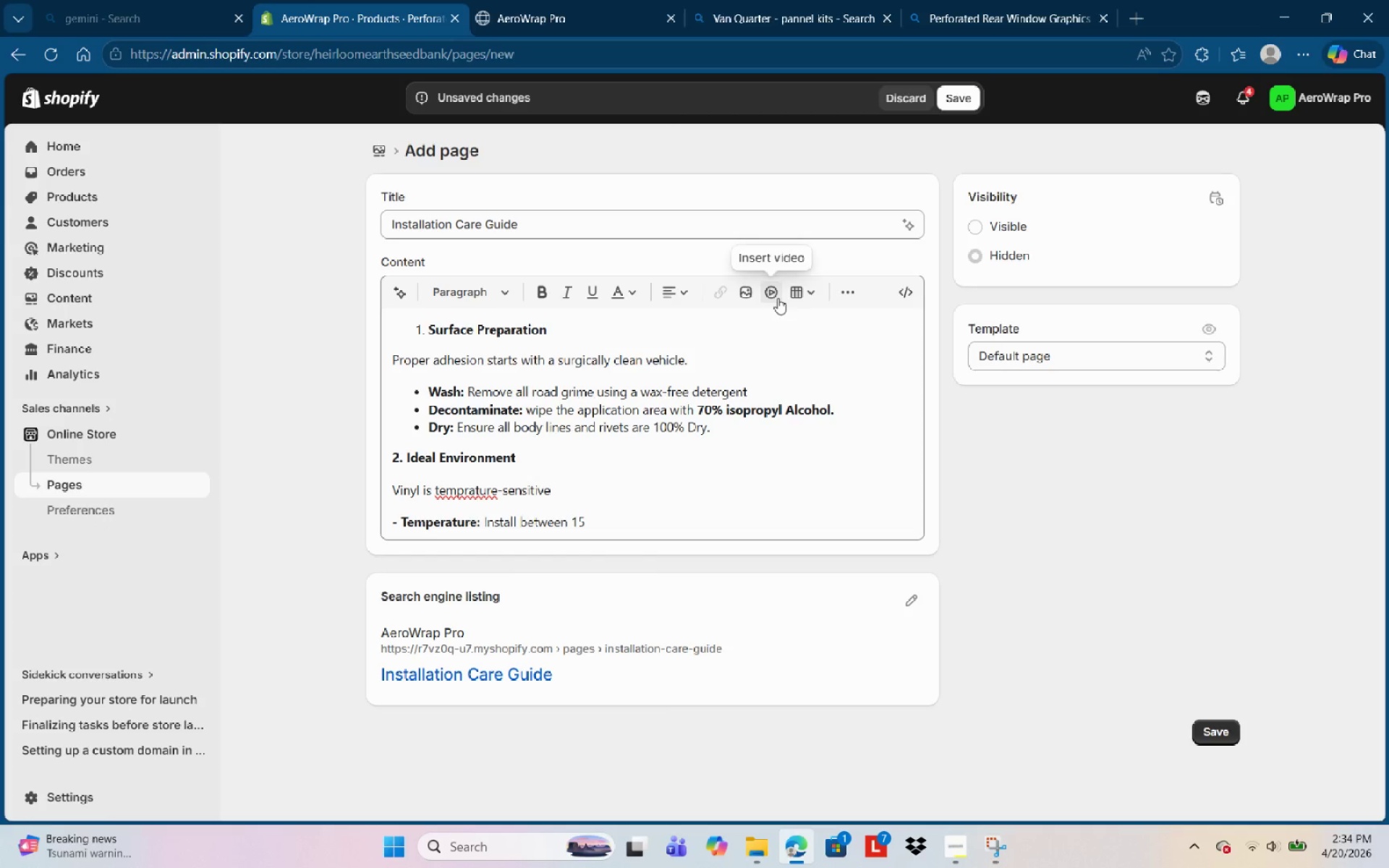 
wait(5.72)
 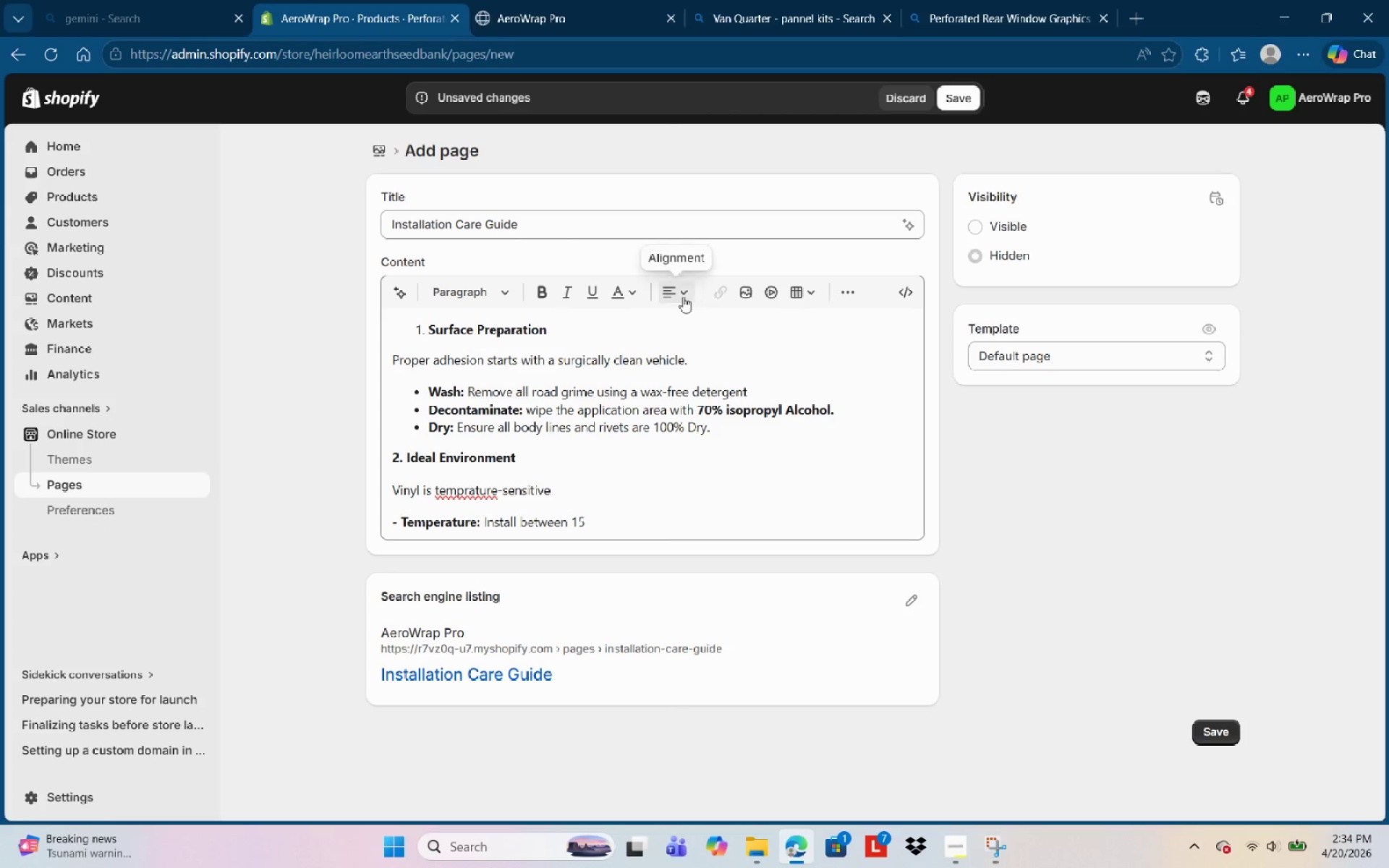 
left_click([854, 290])
 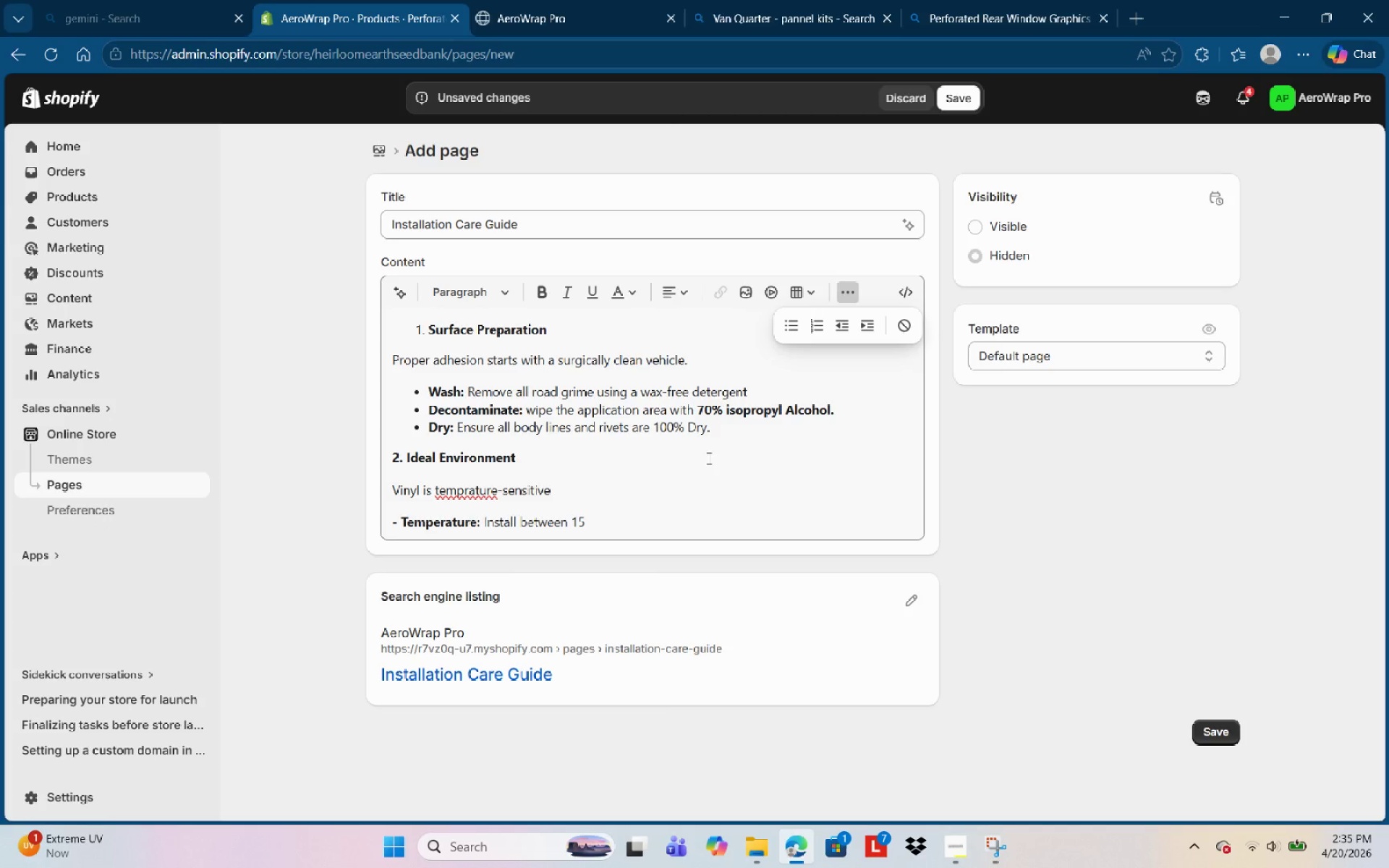 
wait(12.42)
 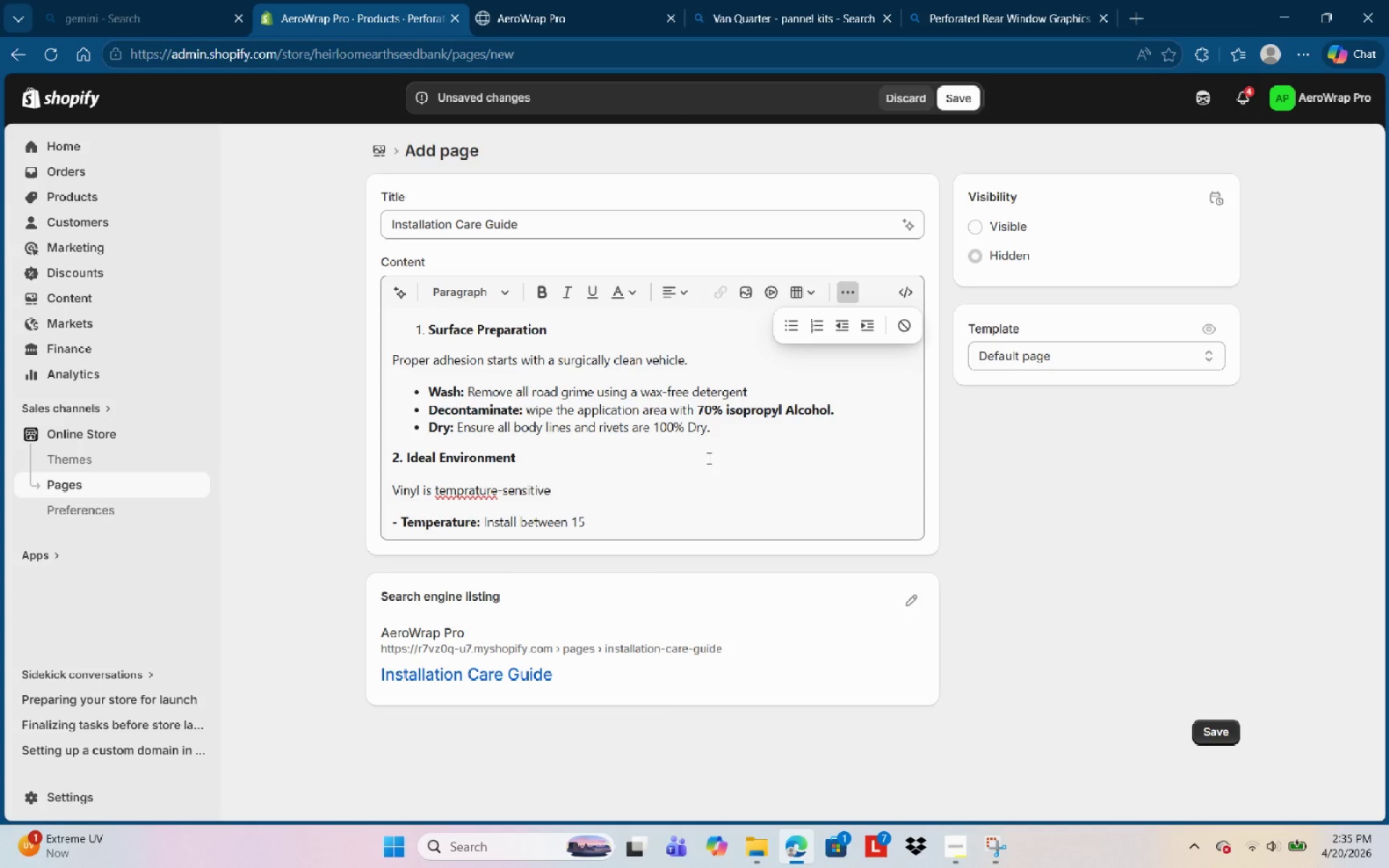 
left_click([636, 529])
 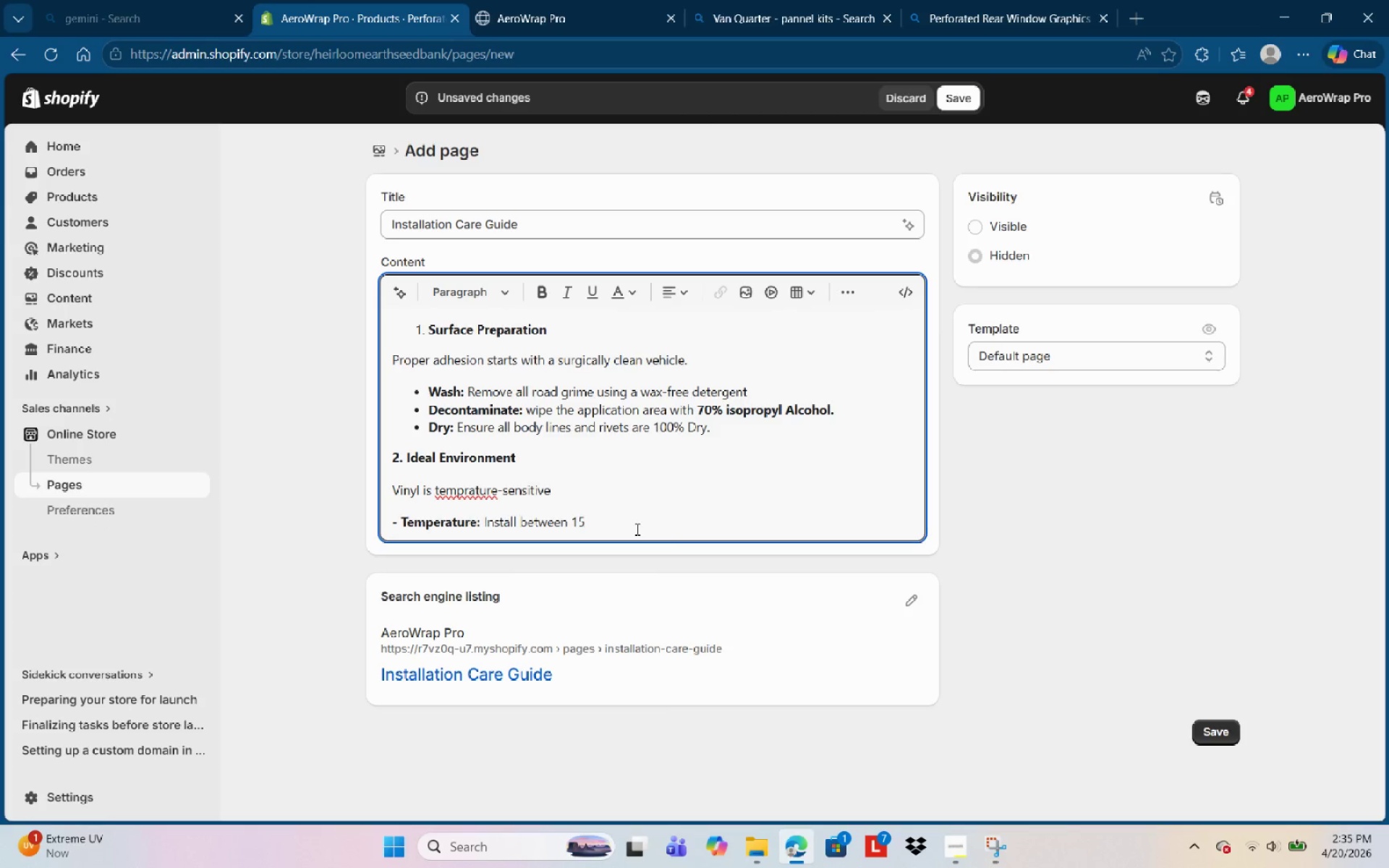 
type( and 25 edgree celicius )
 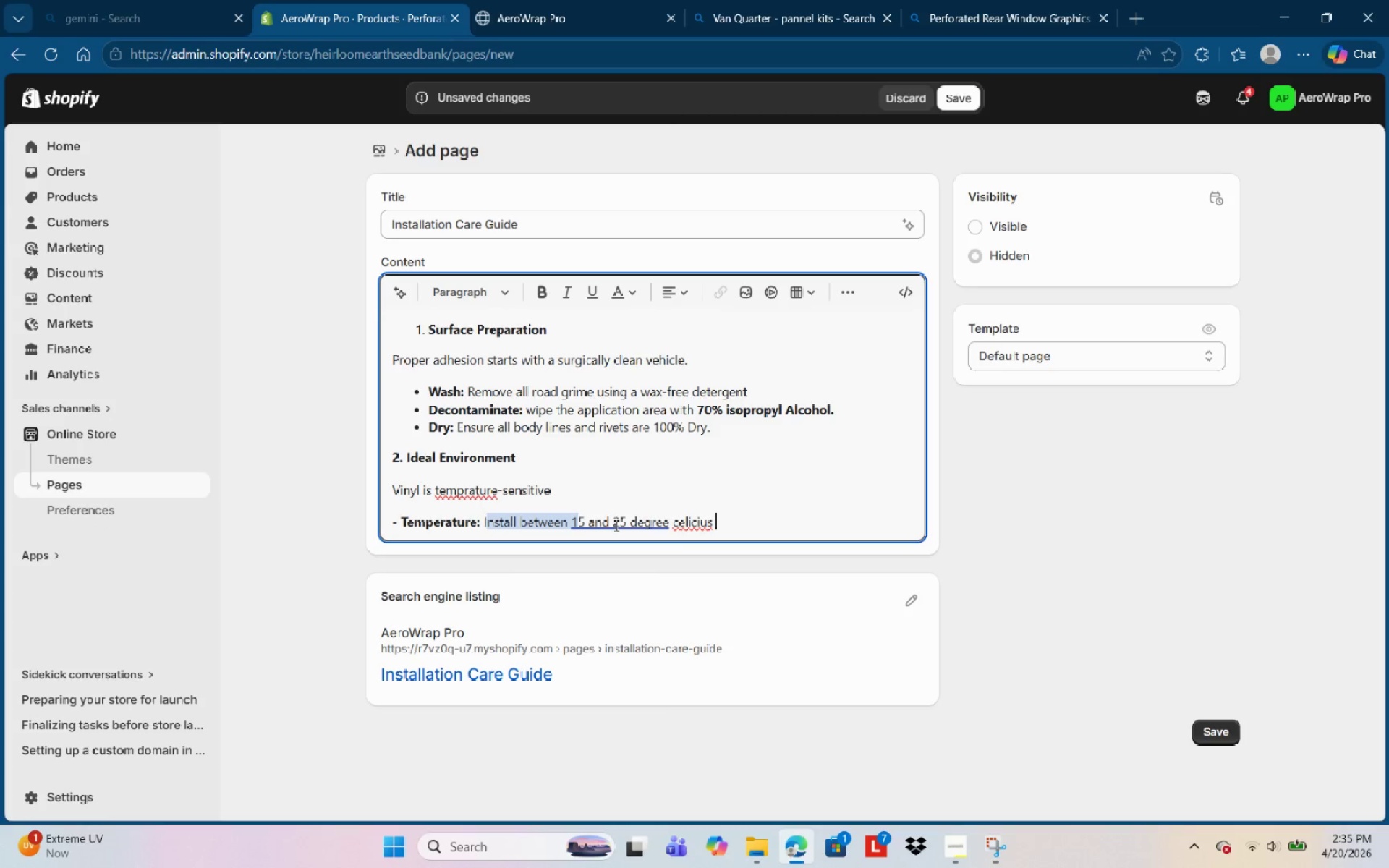 
left_click([619, 524])
 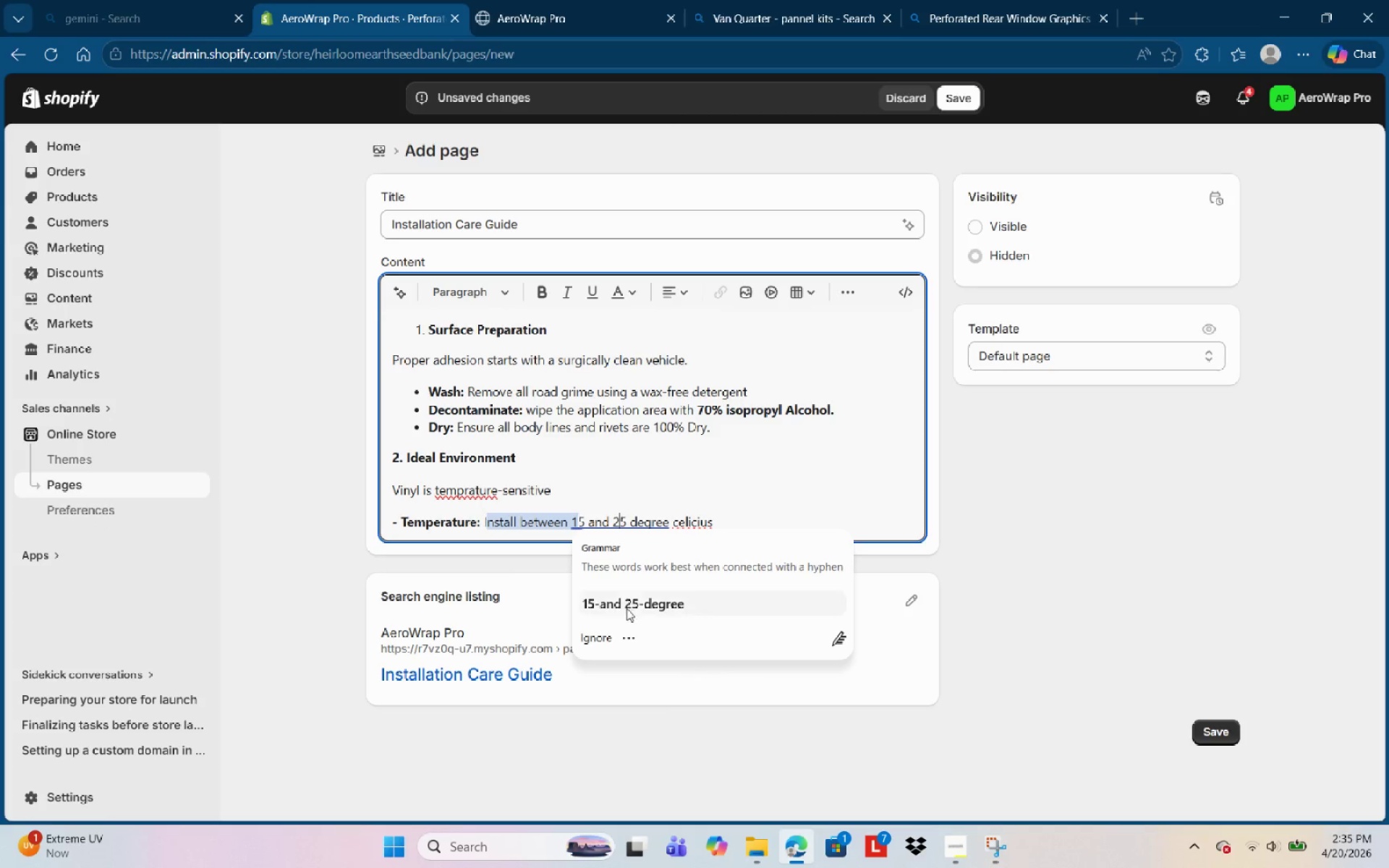 
left_click([627, 613])
 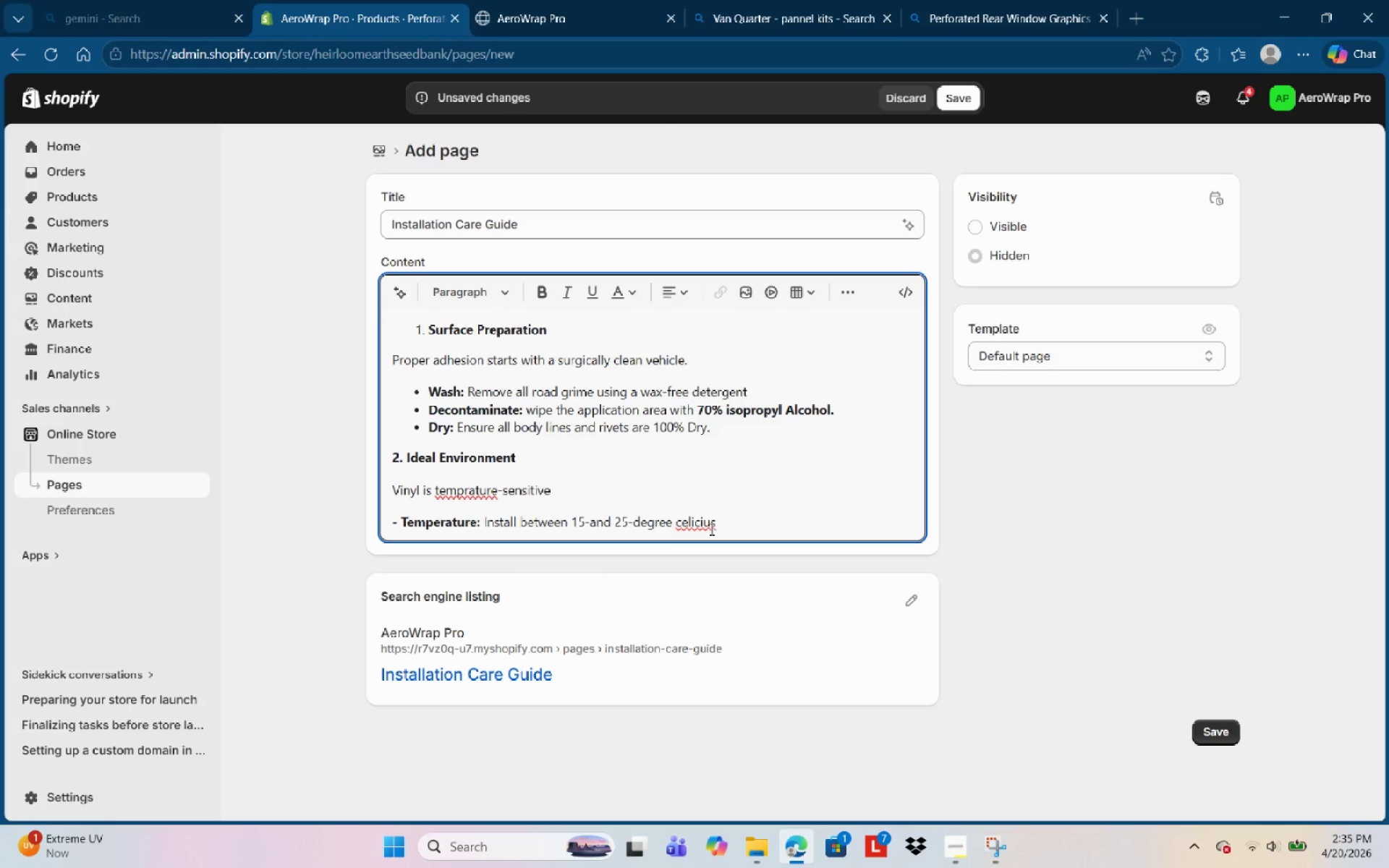 
left_click([710, 524])
 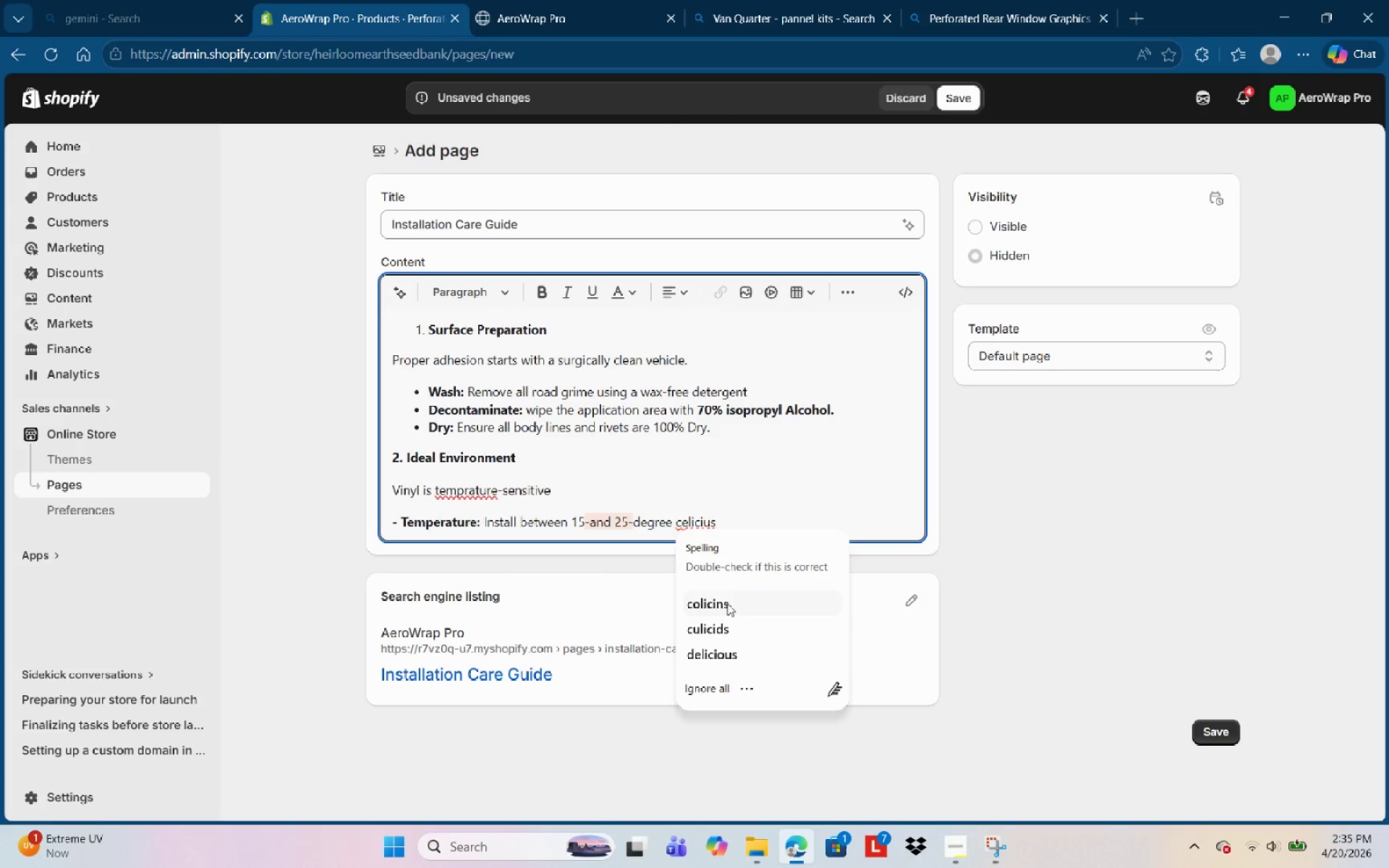 
left_click([736, 640])
 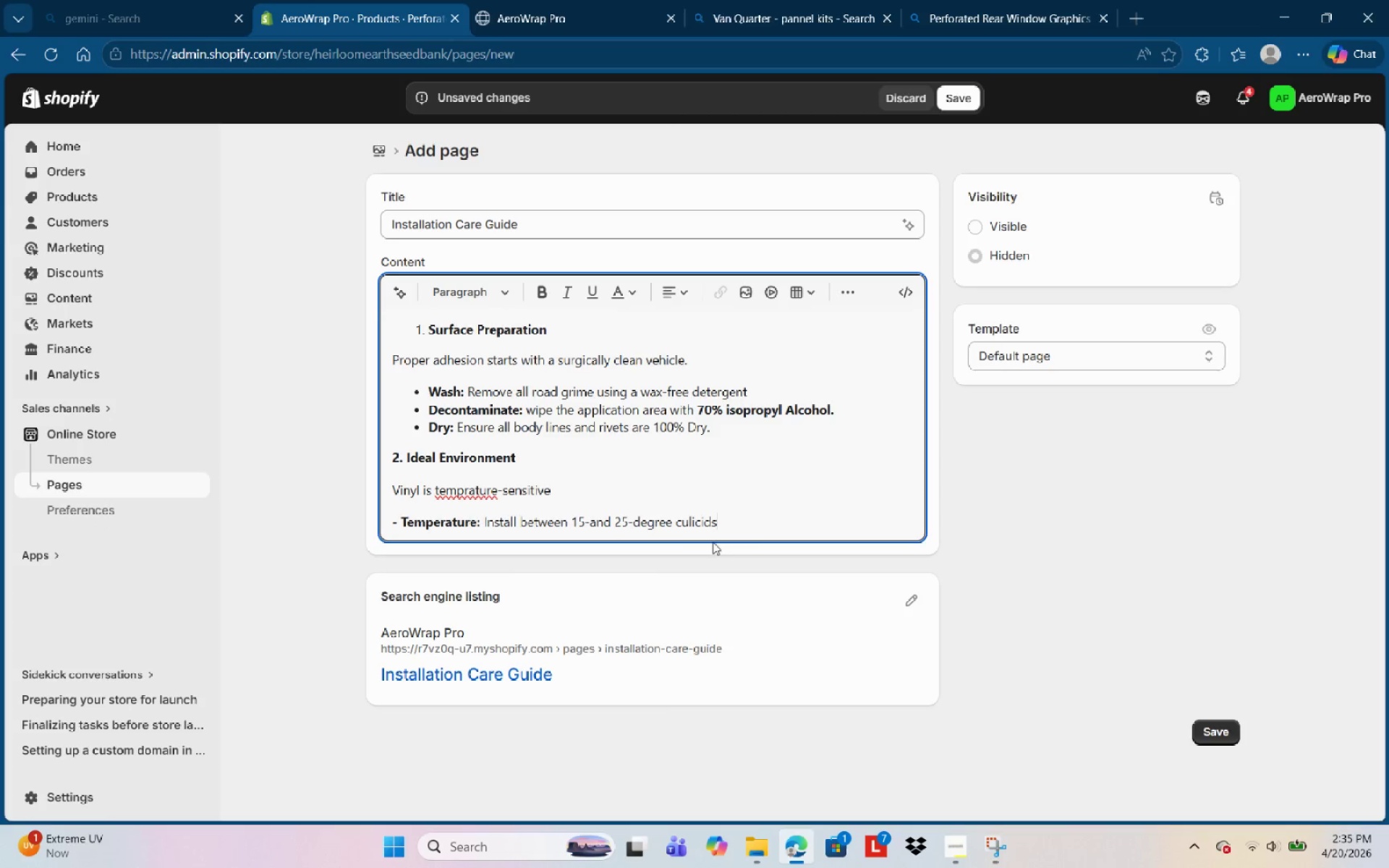 
key(Space)
 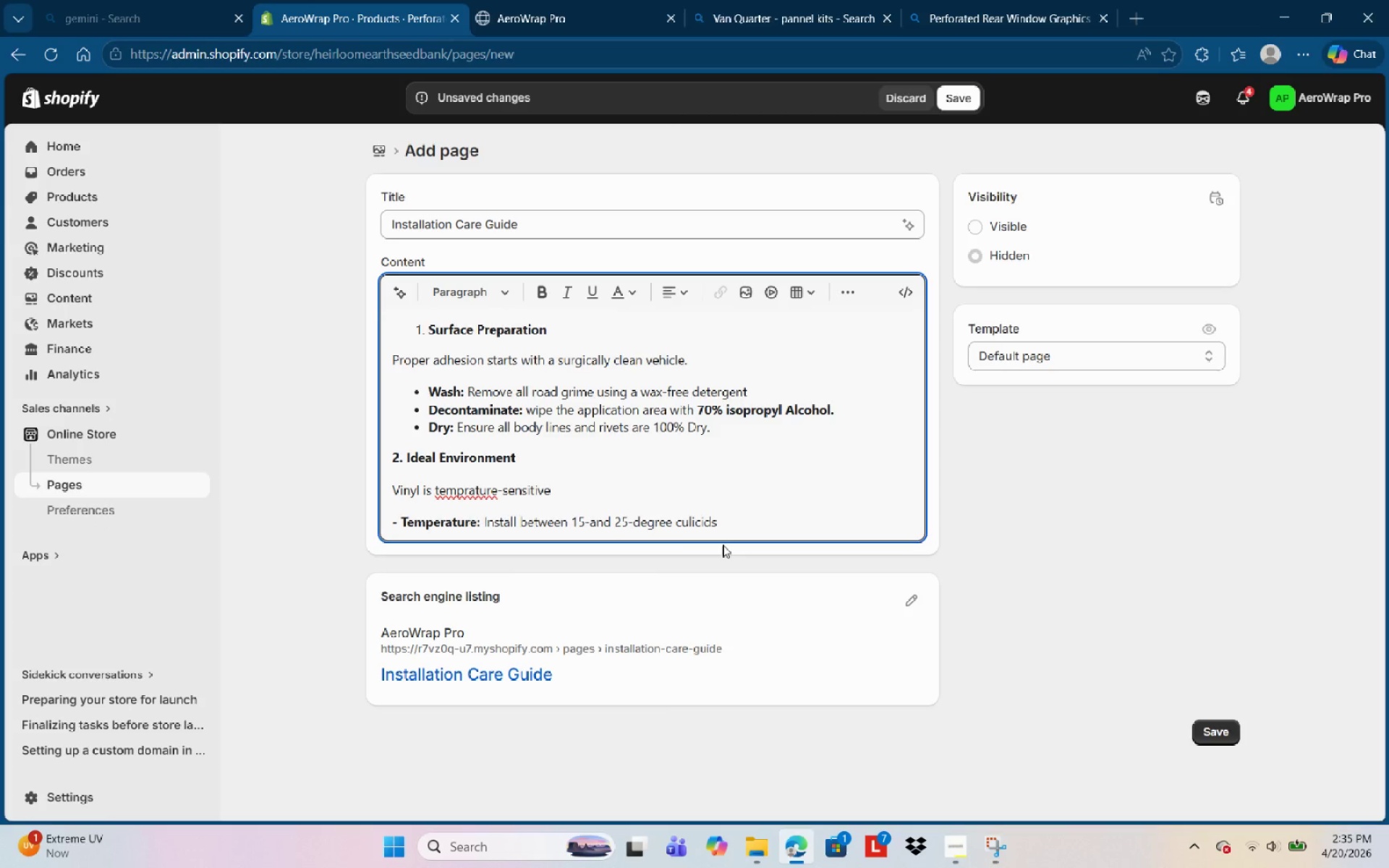 
wait(10.02)
 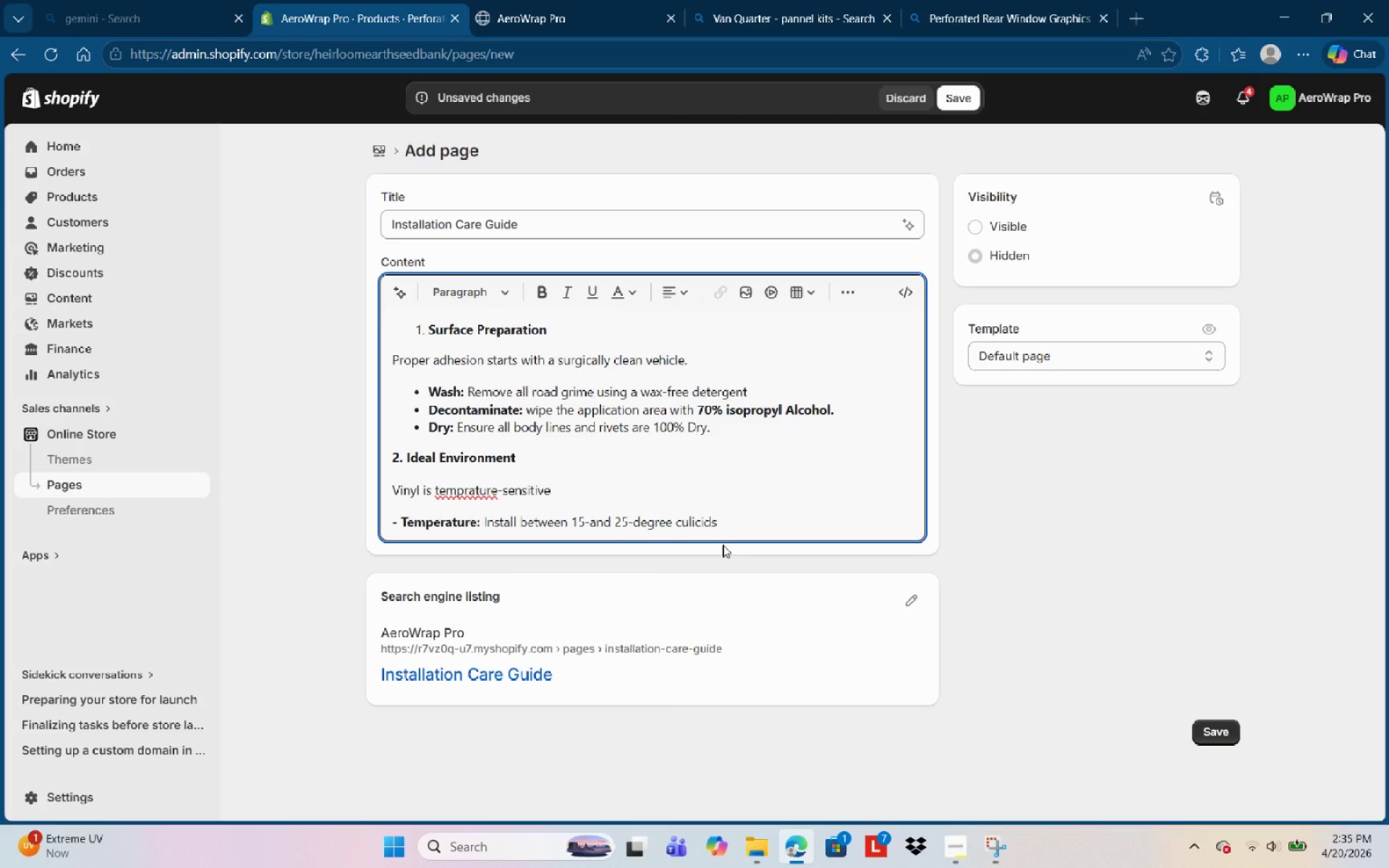 
key(Backspace)
key(Backspace)
key(Backspace)
key(Backspace)
key(Backspace)
key(Backspace)
key(Backspace)
key(Backspace)
type(entigrade )
key(Backspace)
key(Backspace)
key(Backspace)
key(Backspace)
key(Backspace)
key(Backspace)
key(Backspace)
key(Backspace)
key(Backspace)
type(liciu)
key(Backspace)
type(ous )
 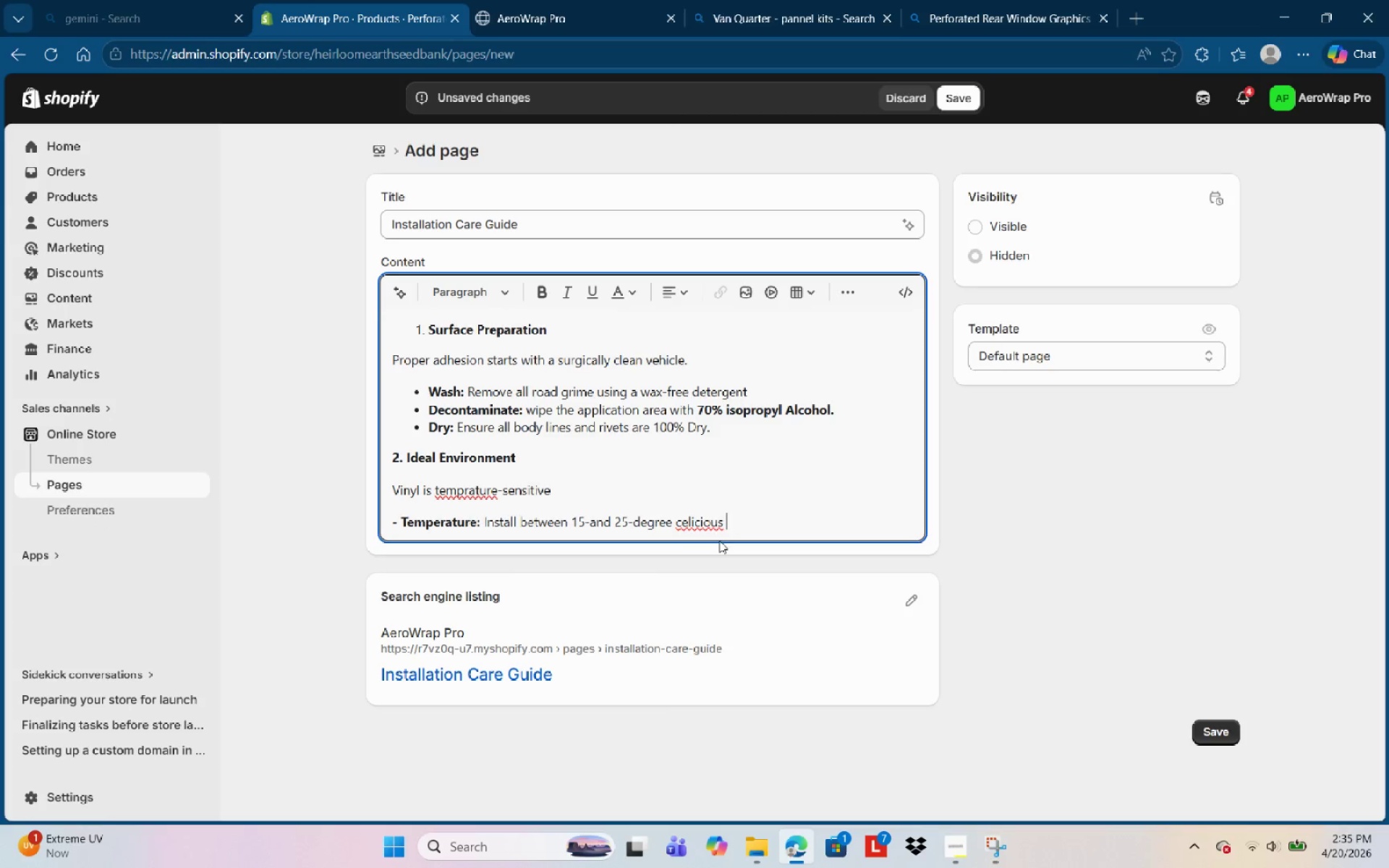 
left_click([713, 530])
 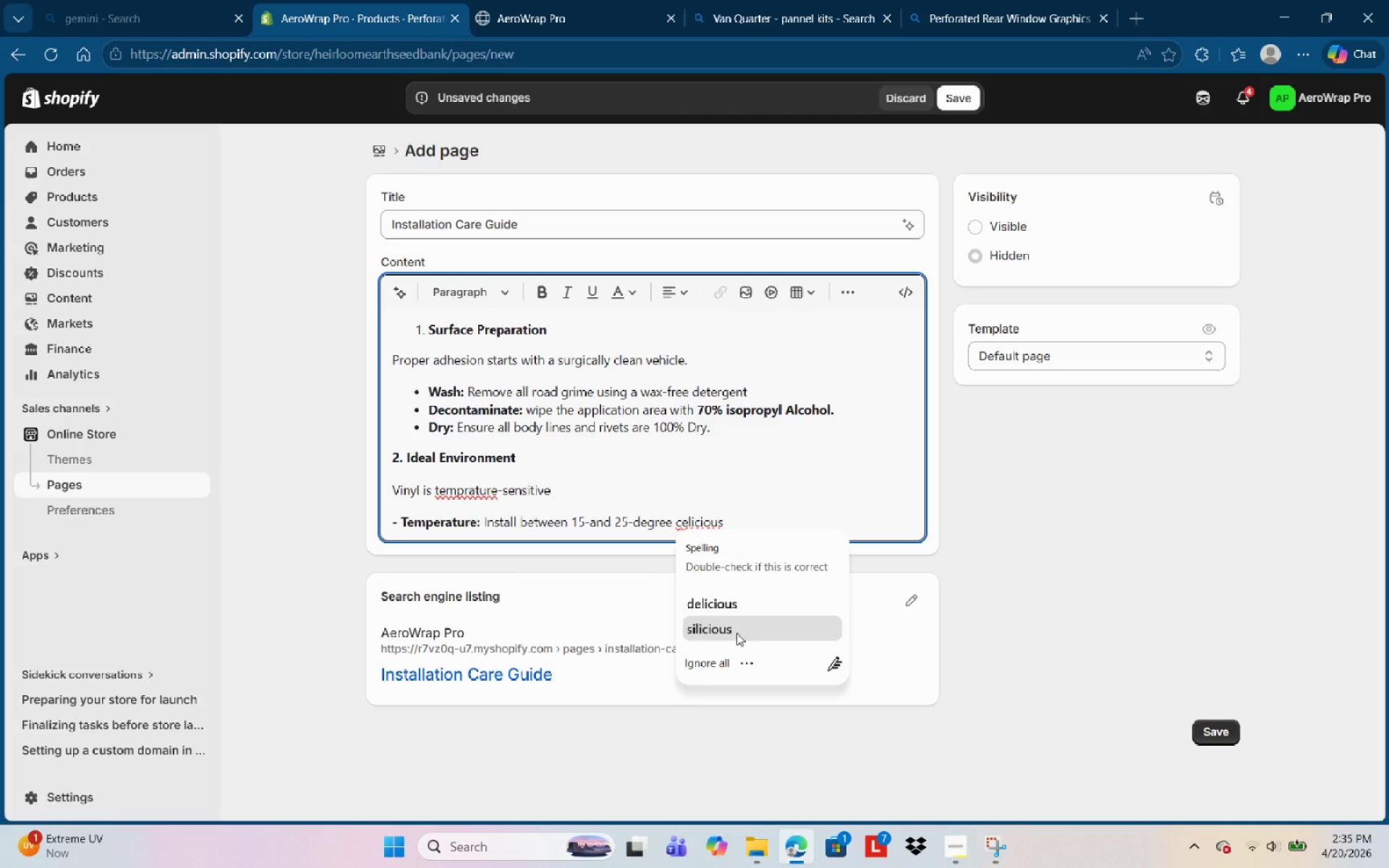 
wait(10.12)
 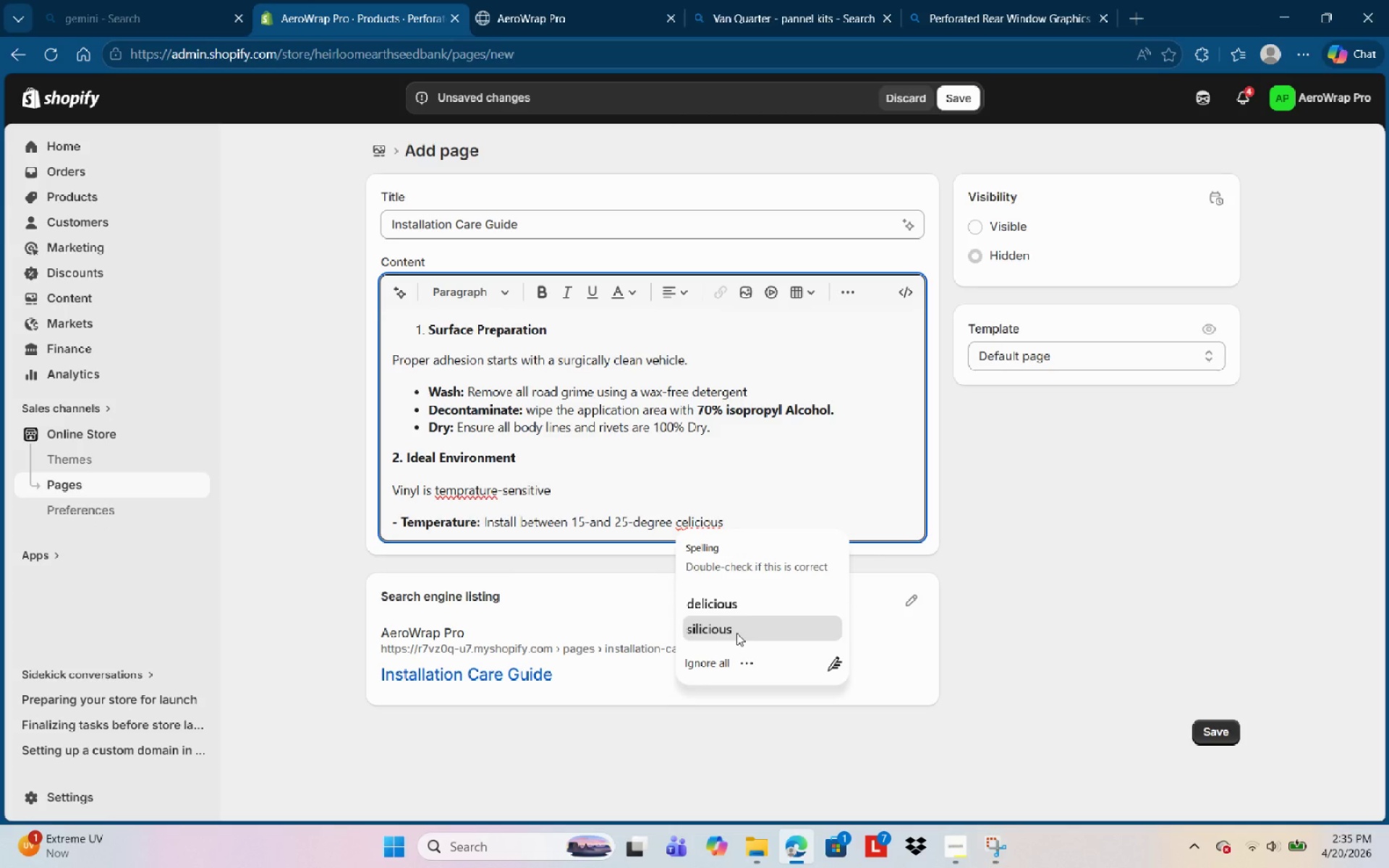 
left_click([749, 574])
 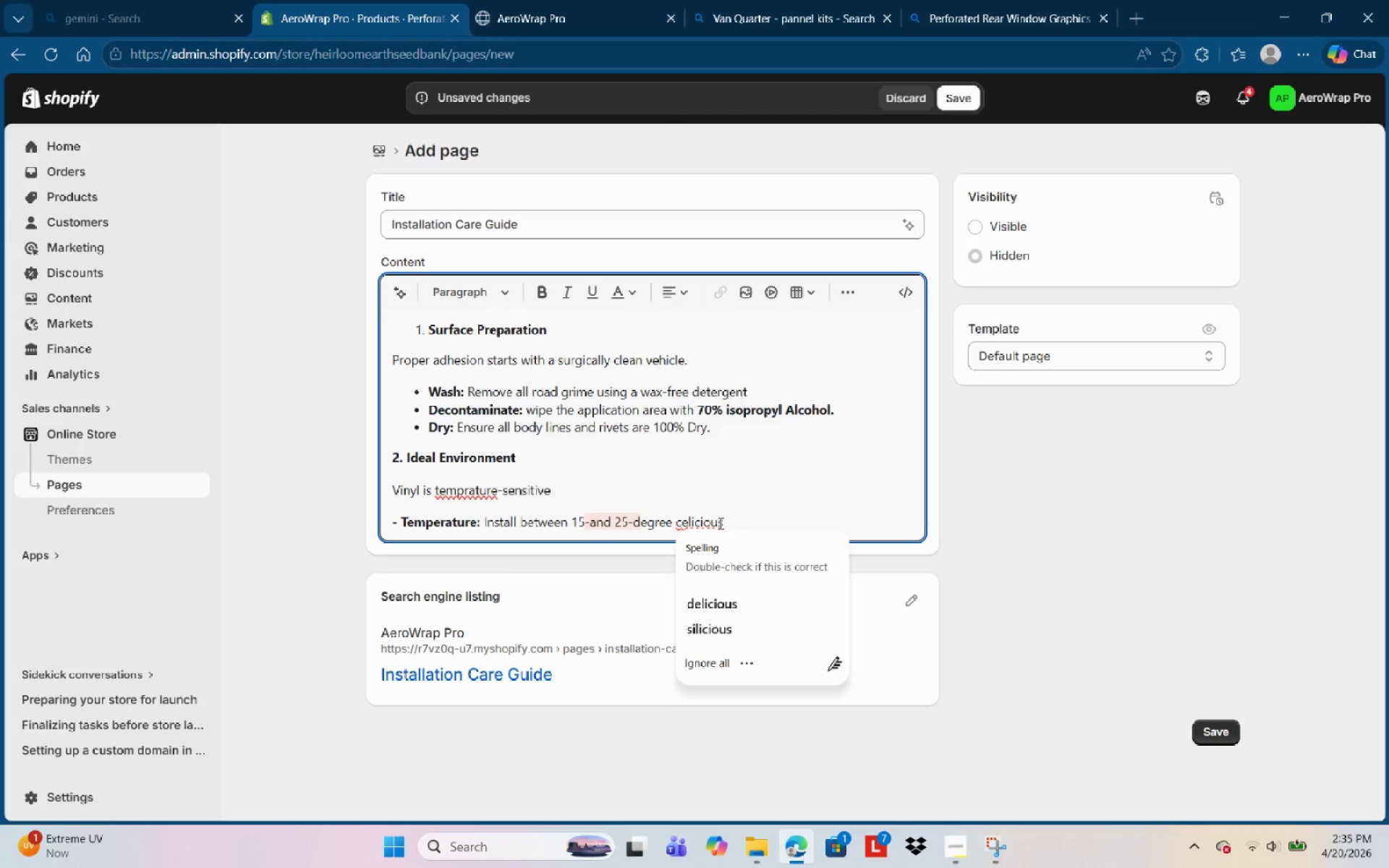 
left_click([721, 524])
 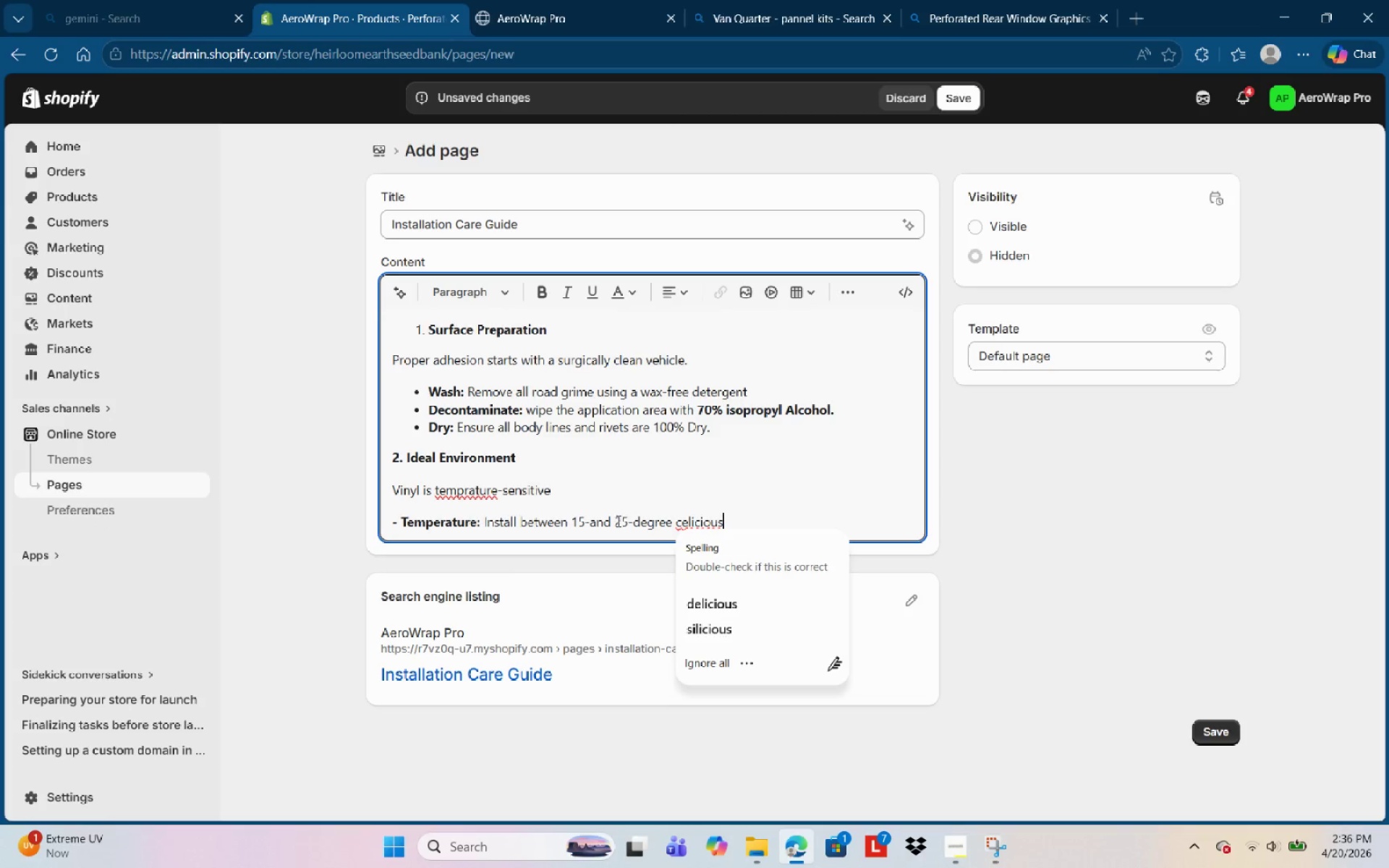 
left_click([621, 522])
 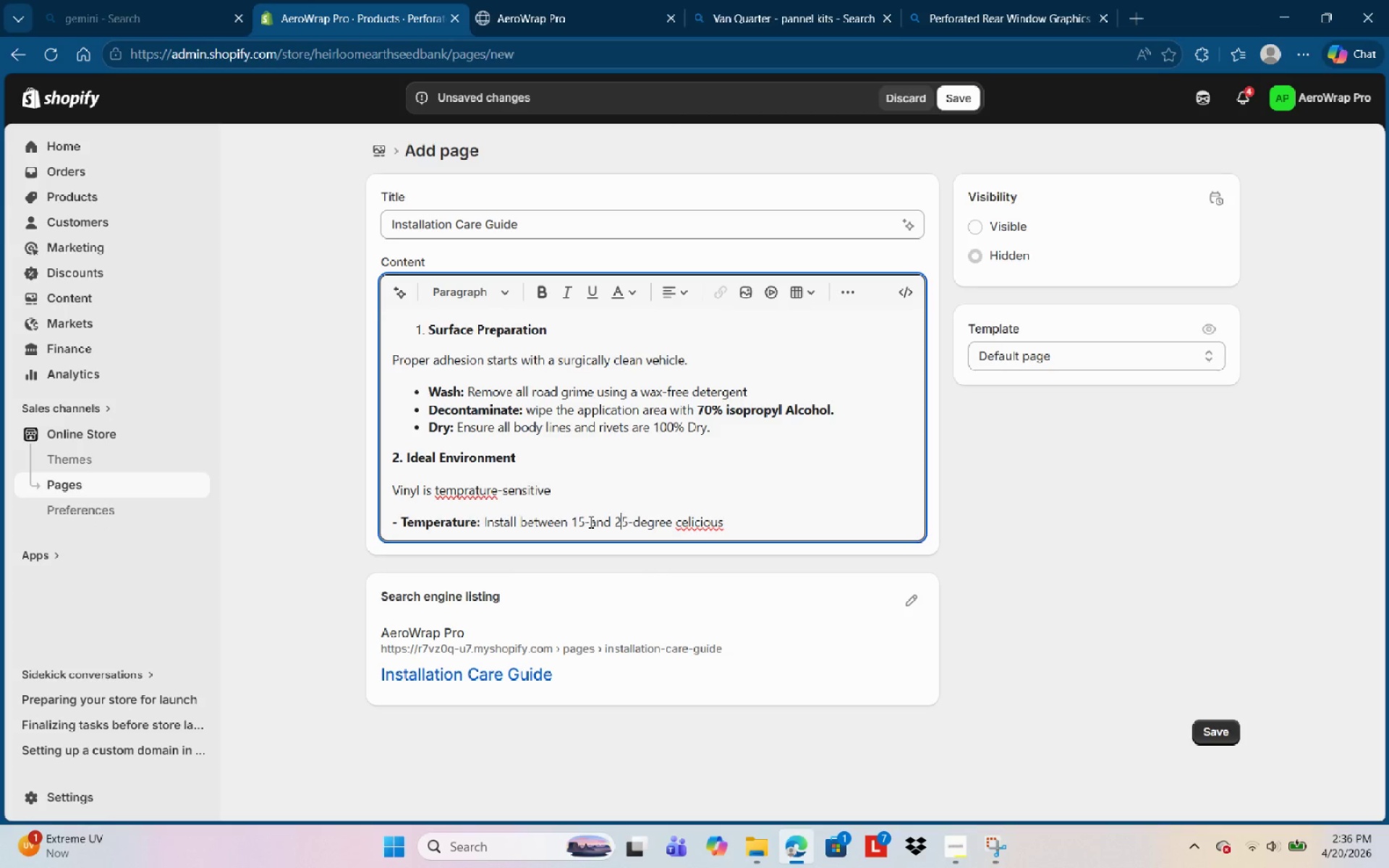 
left_click([585, 522])
 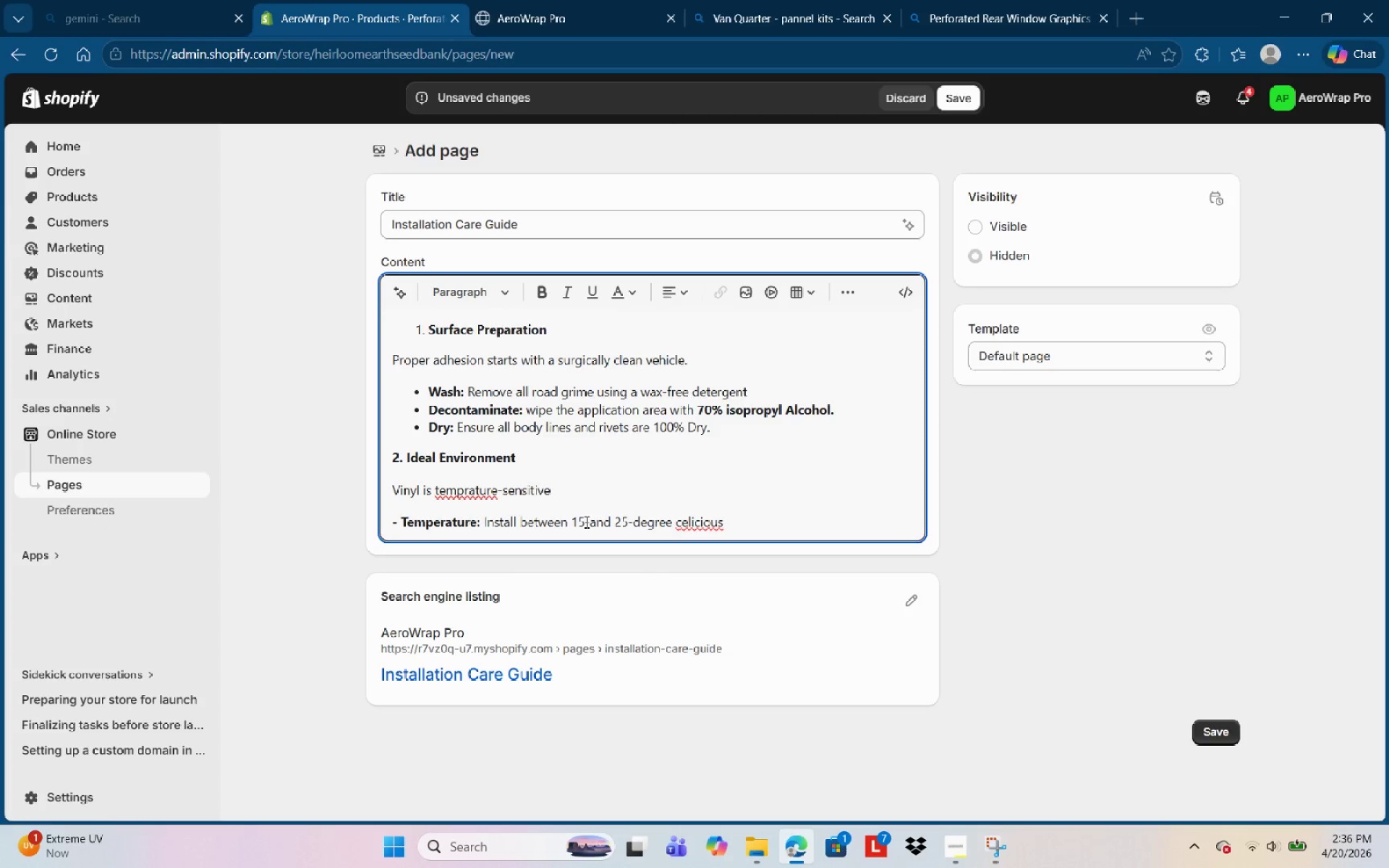 
key(Shift+C)
 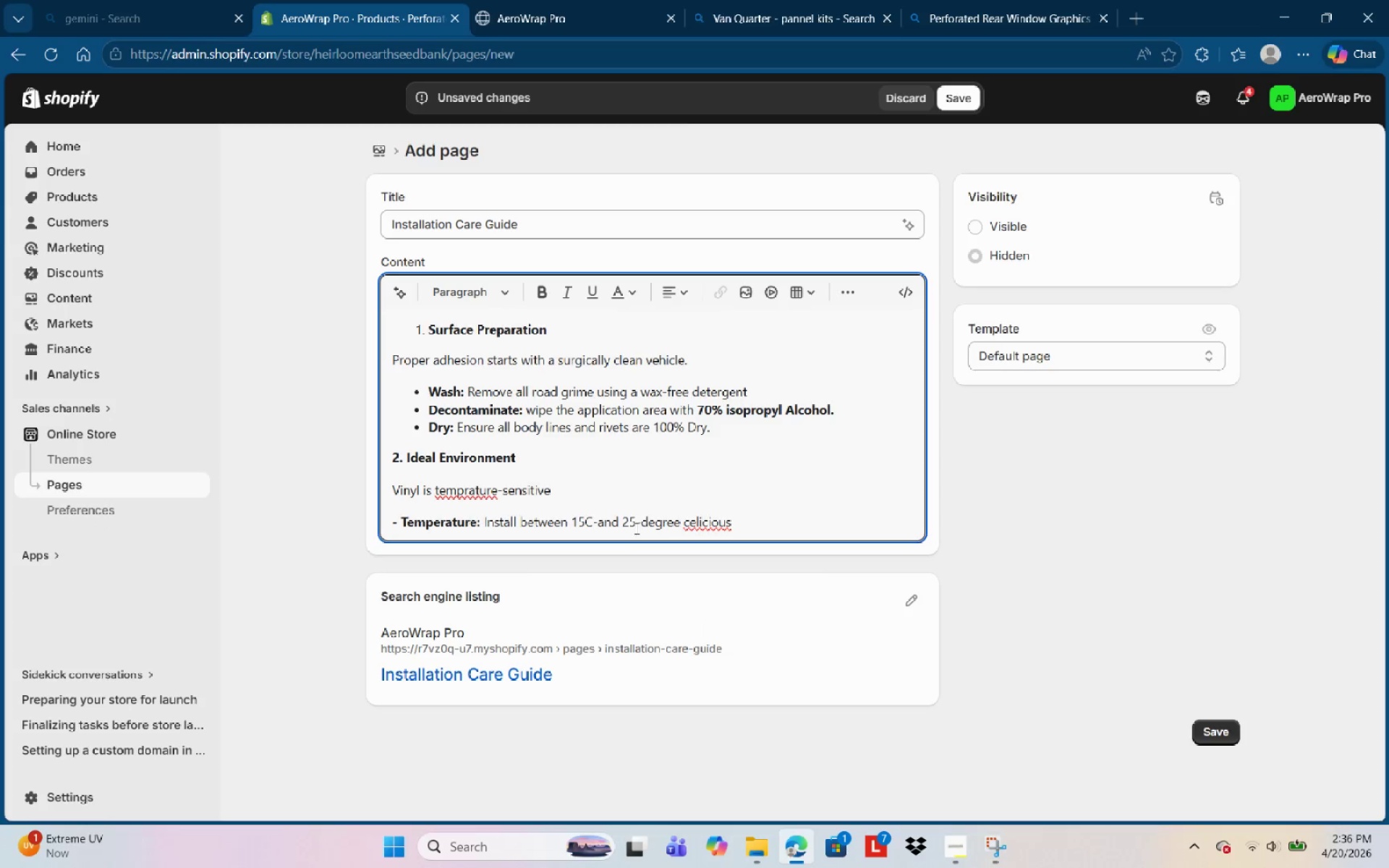 
left_click([637, 522])
 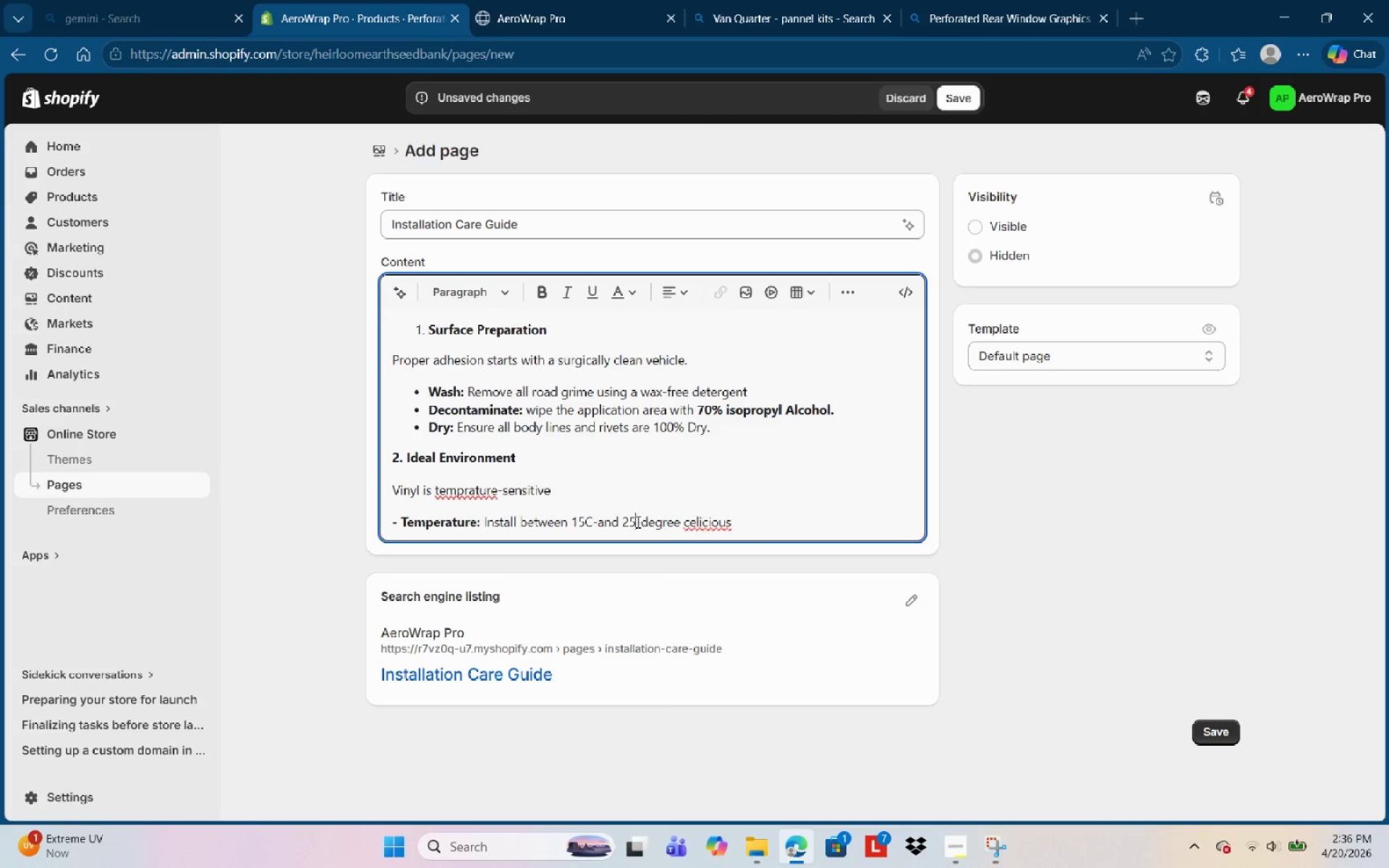 
key(Shift+C)
 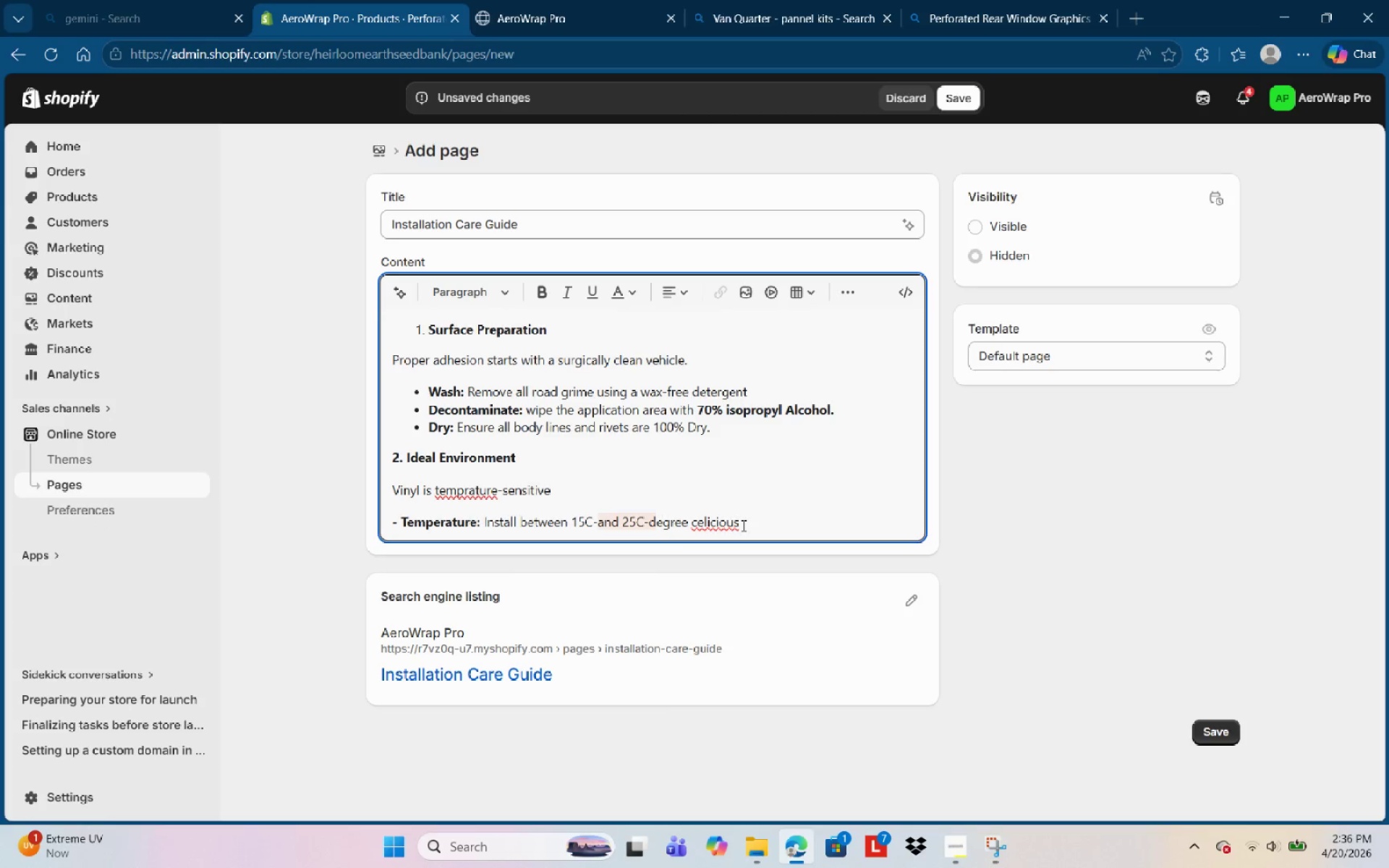 
left_click([770, 524])
 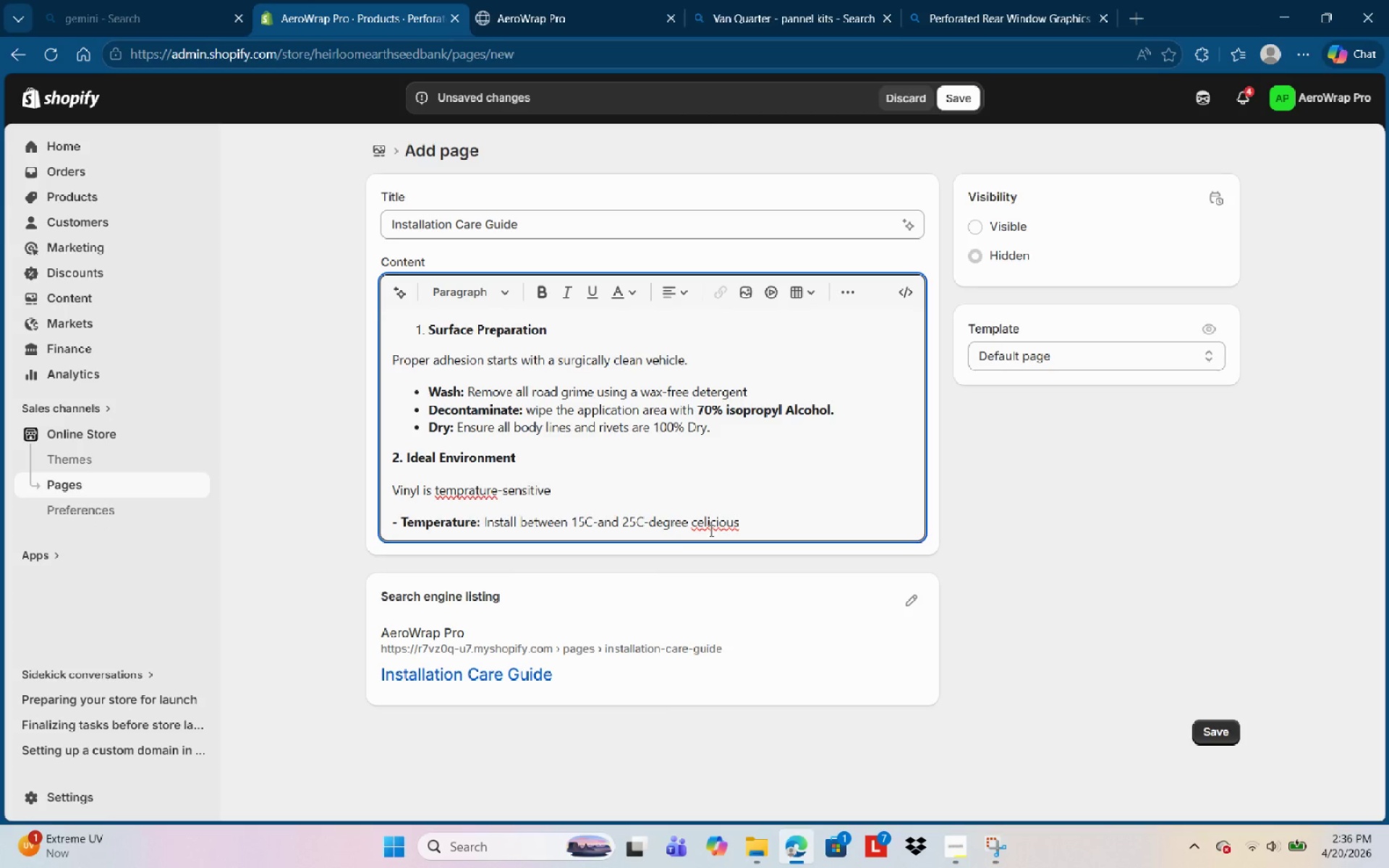 
left_click([708, 522])
 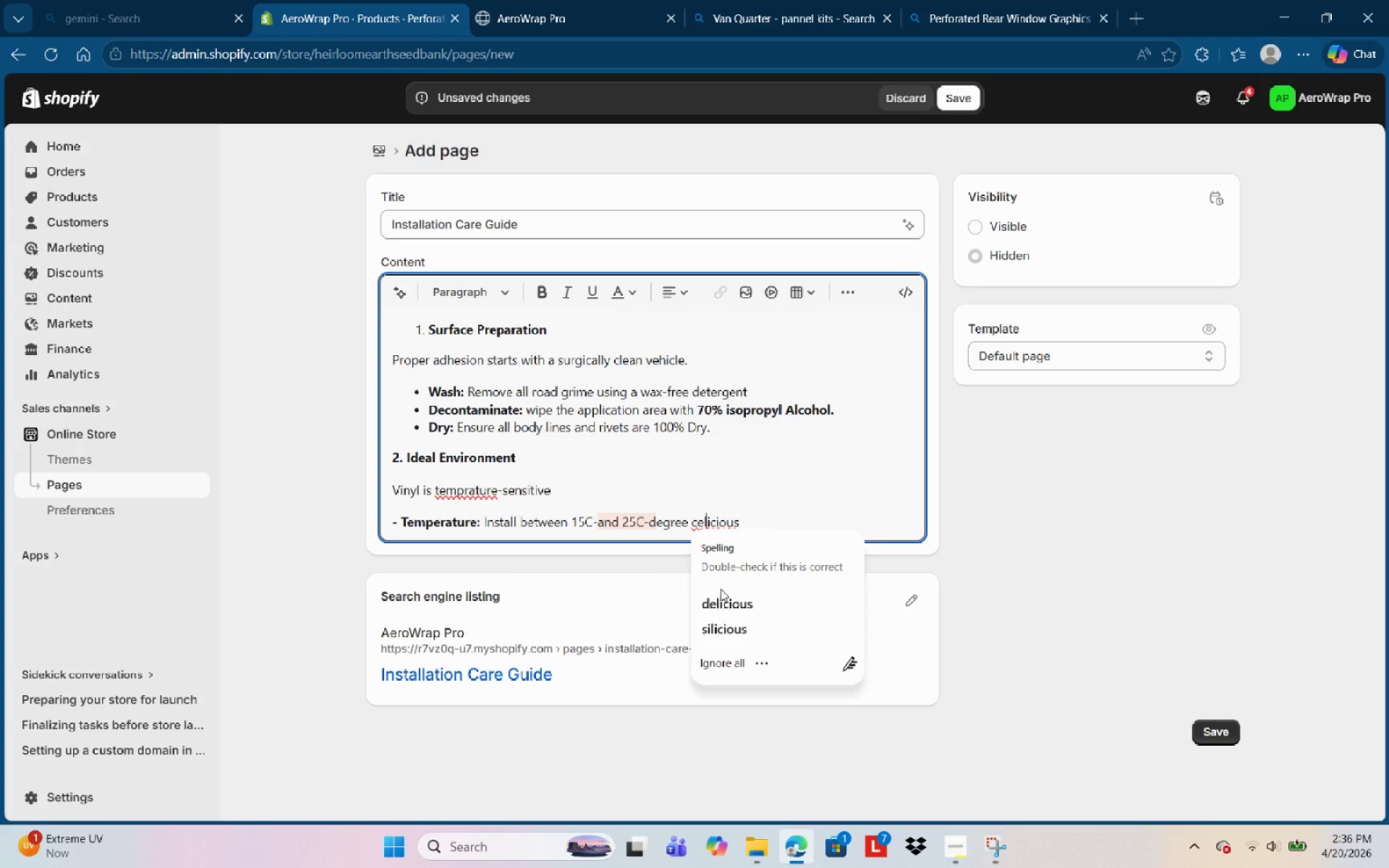 
left_click([728, 624])
 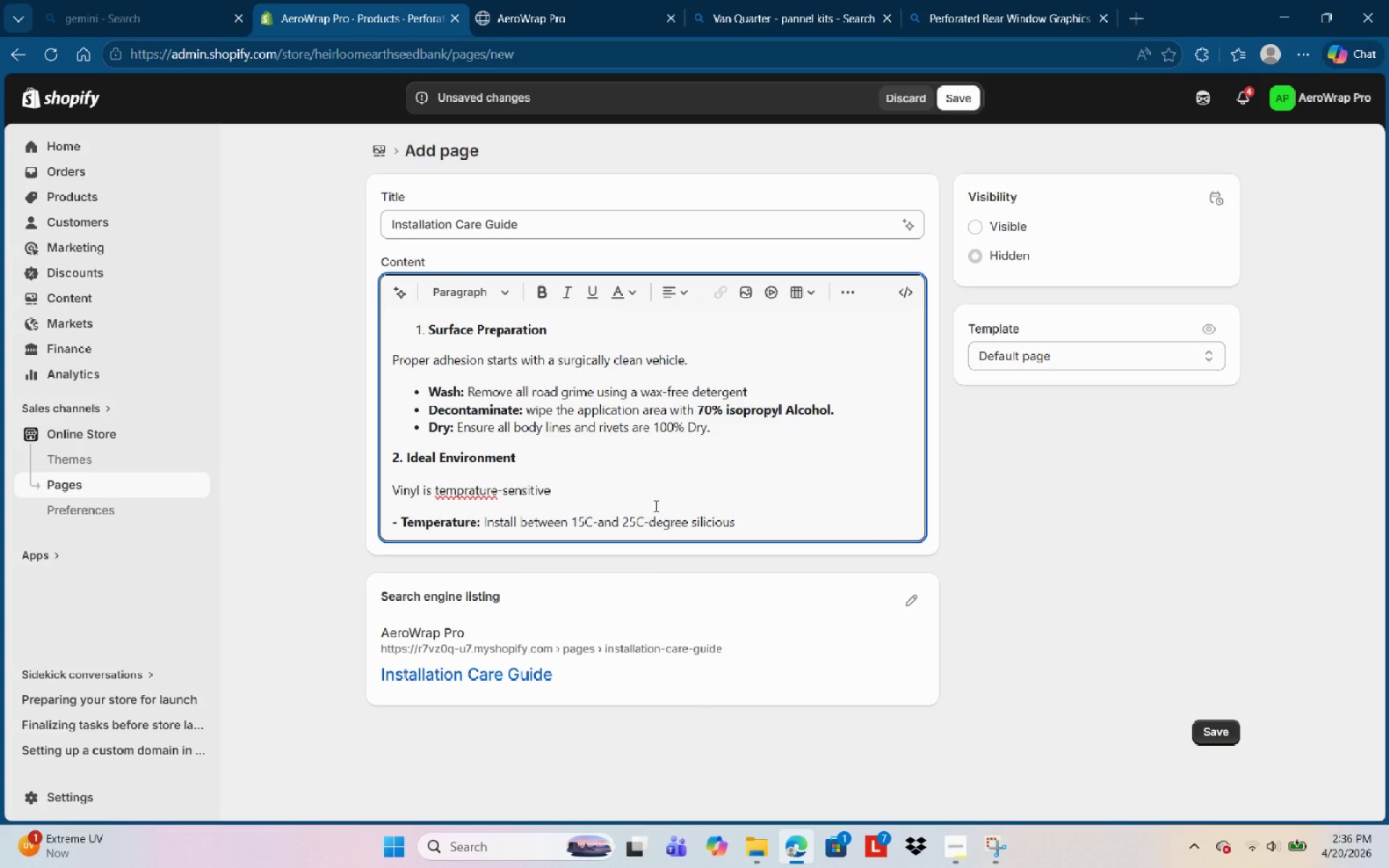 
left_click([651, 520])
 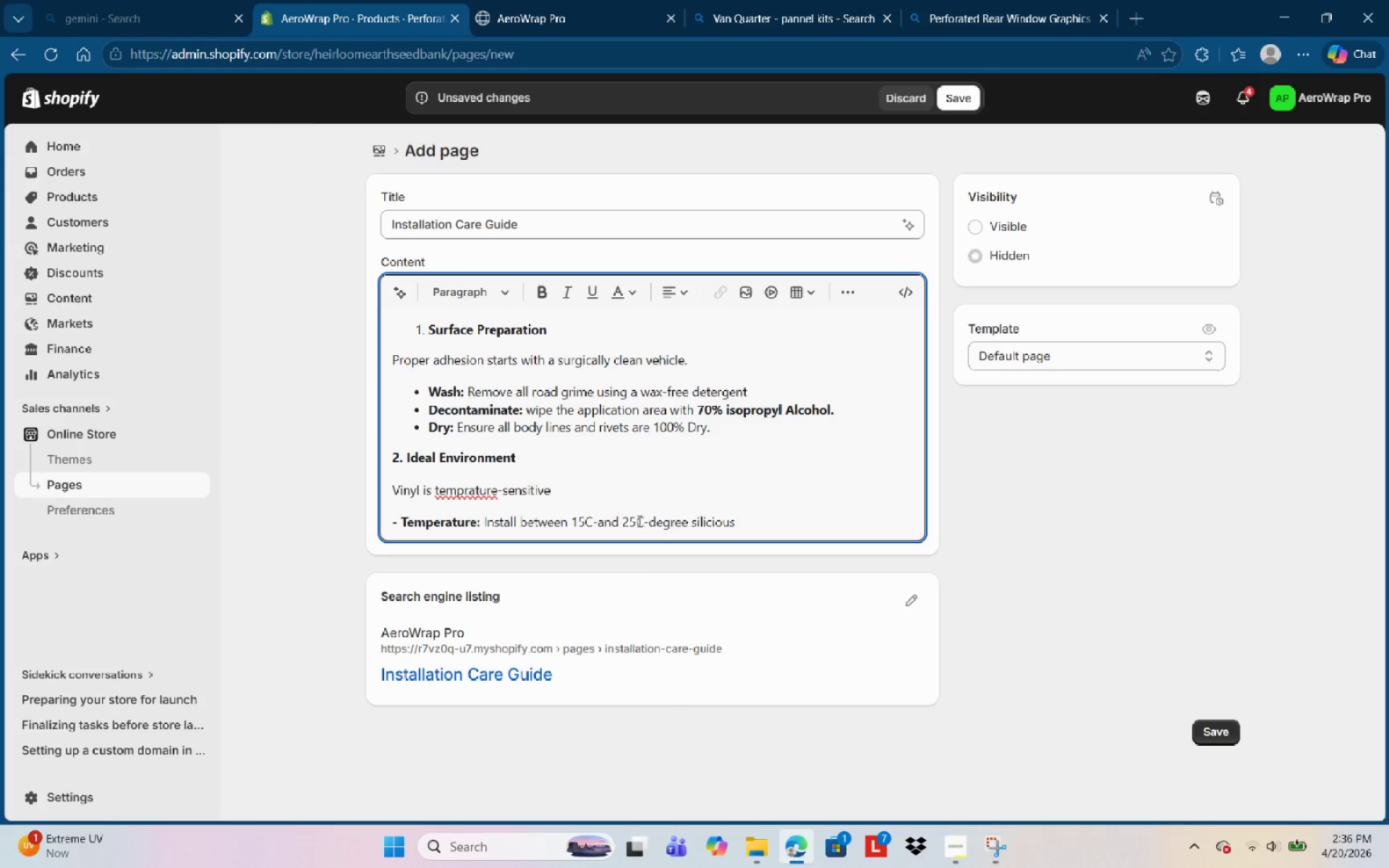 
left_click([637, 521])
 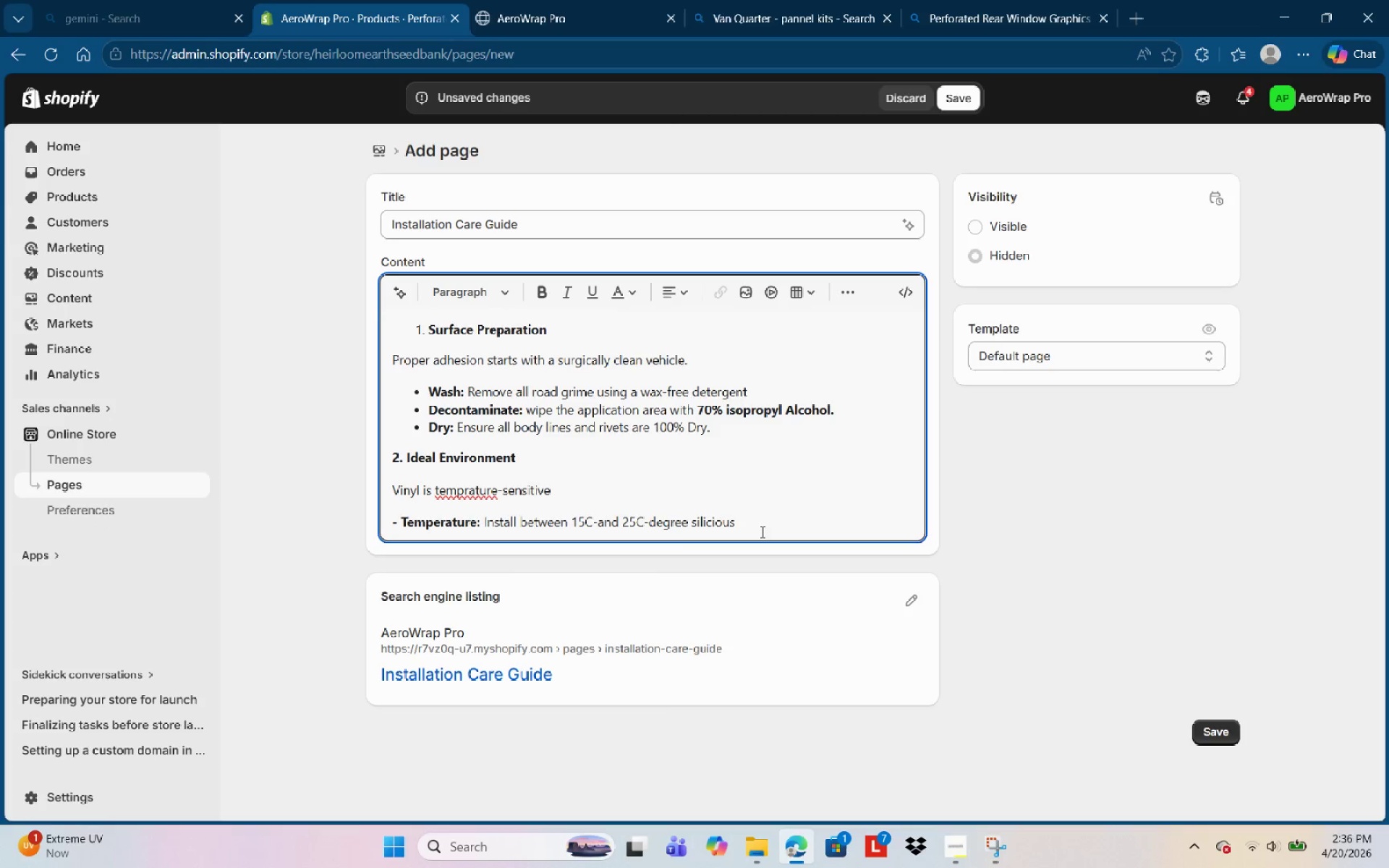 
left_click([769, 531])
 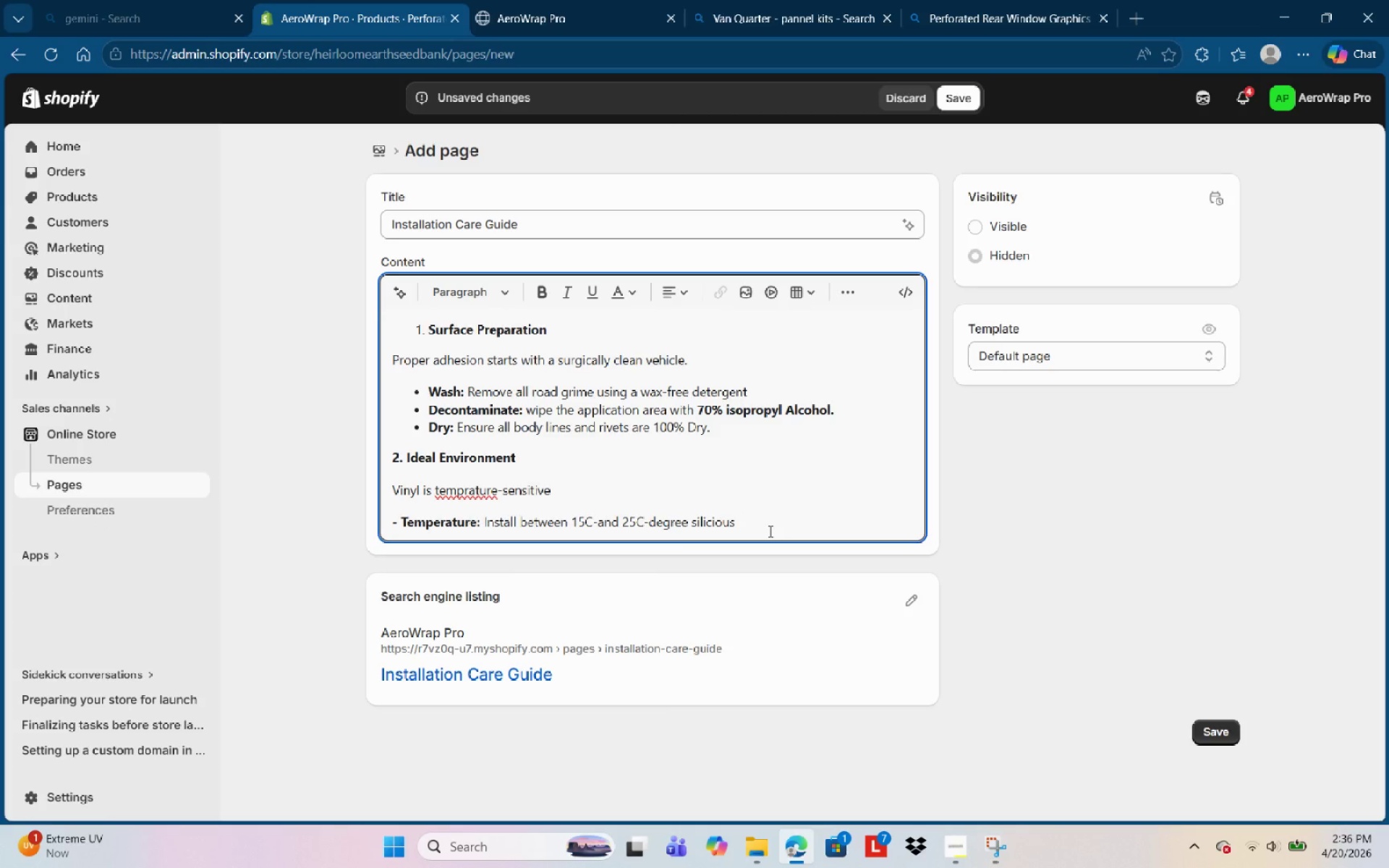 
key(Shift+Enter)
 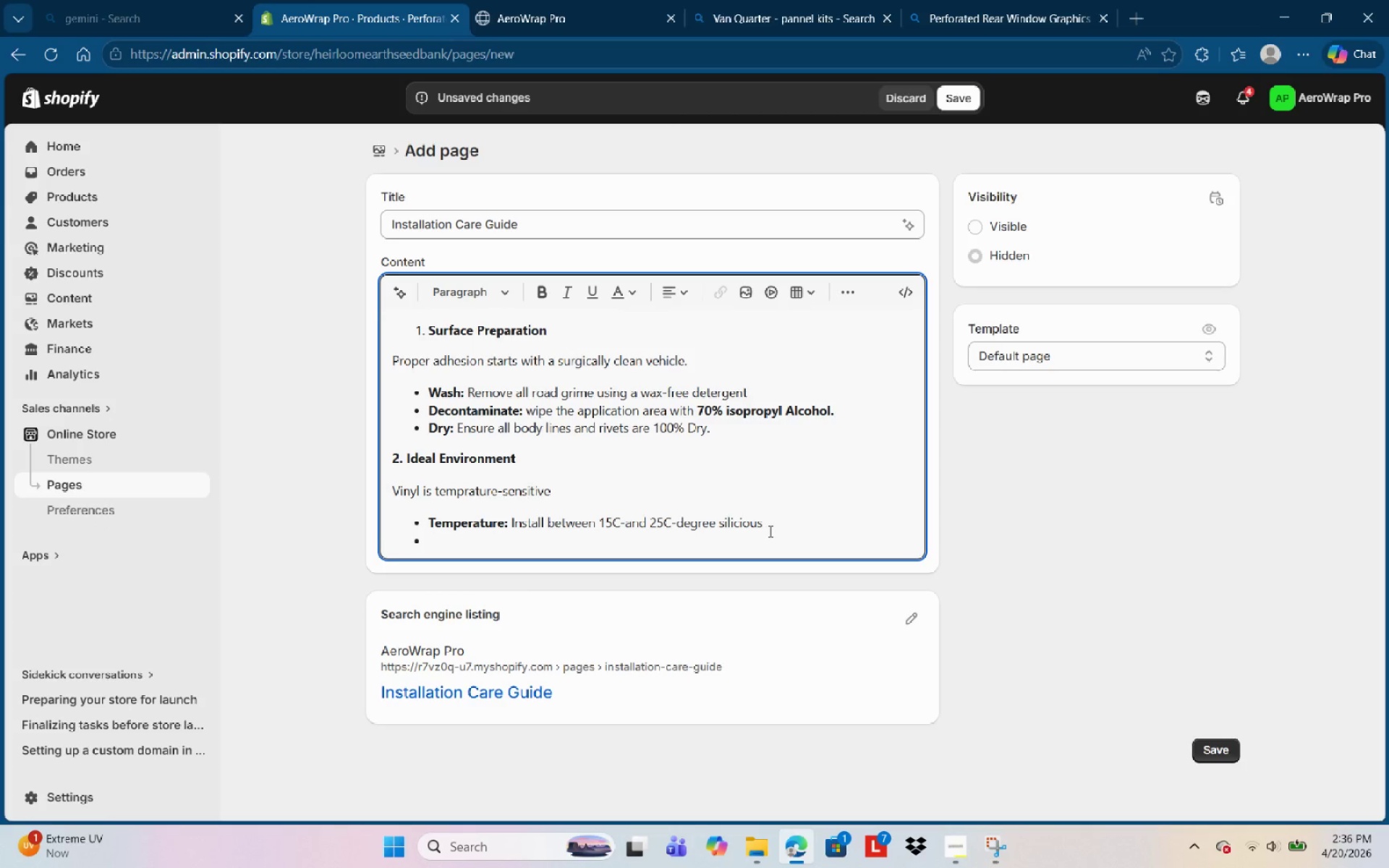 
type(SHAD)
key(Backspace)
key(Backspace)
key(Backspace)
type(hade":)
key(Backspace)
key(Backspace)
type(:)
 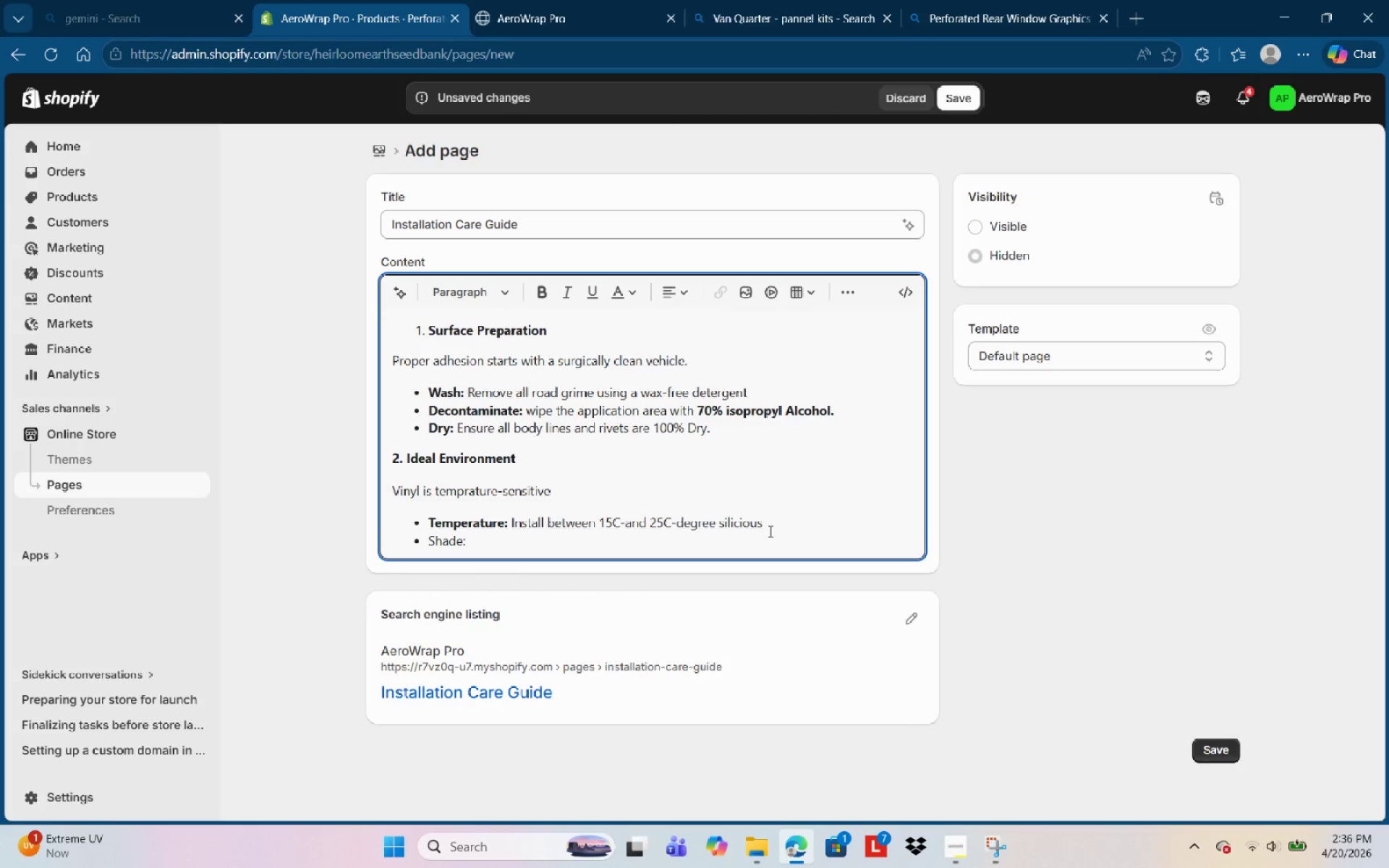 
key(Control+Shift+ArrowLeft)
 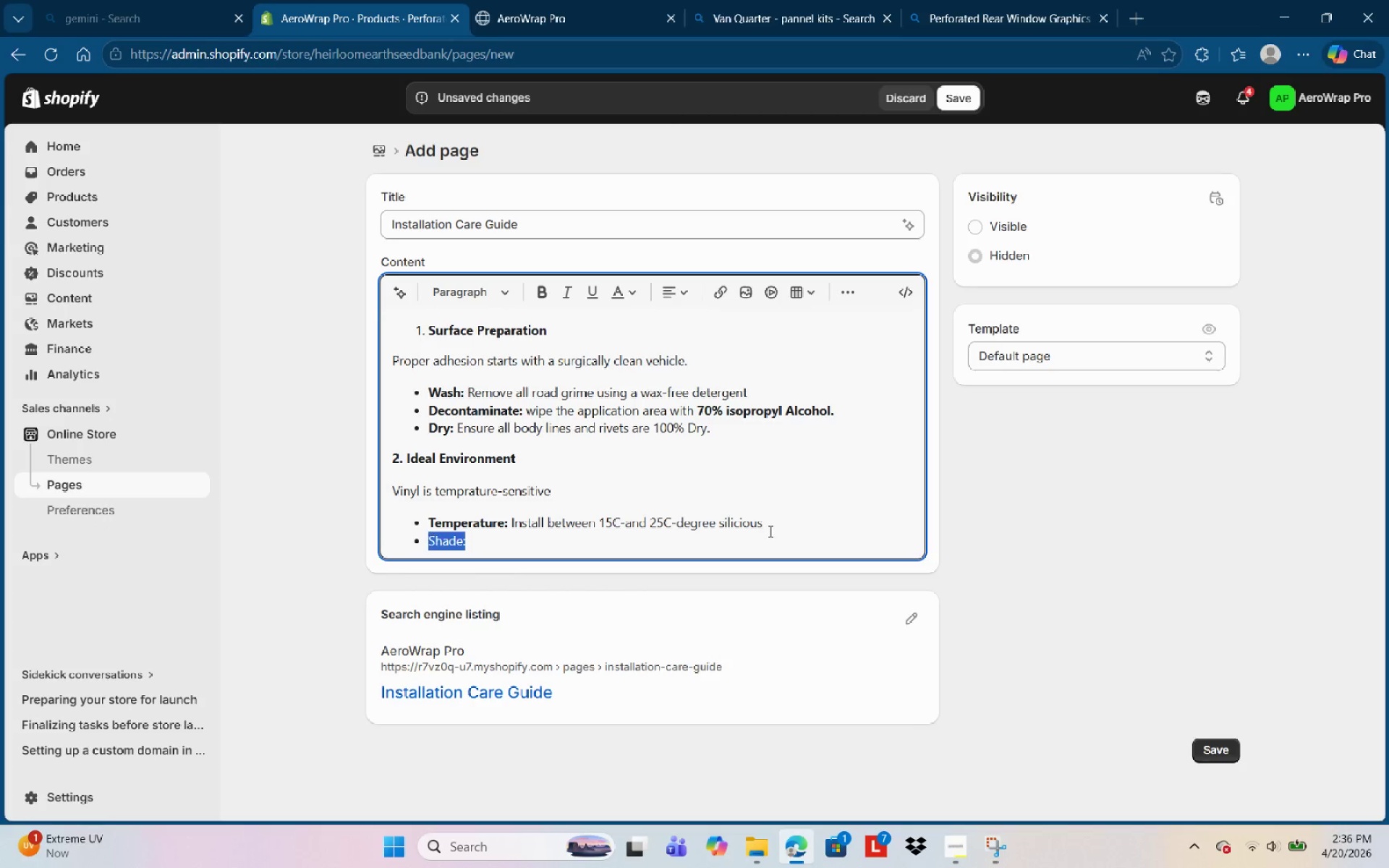 
key(Control+Shift+ArrowLeft)
 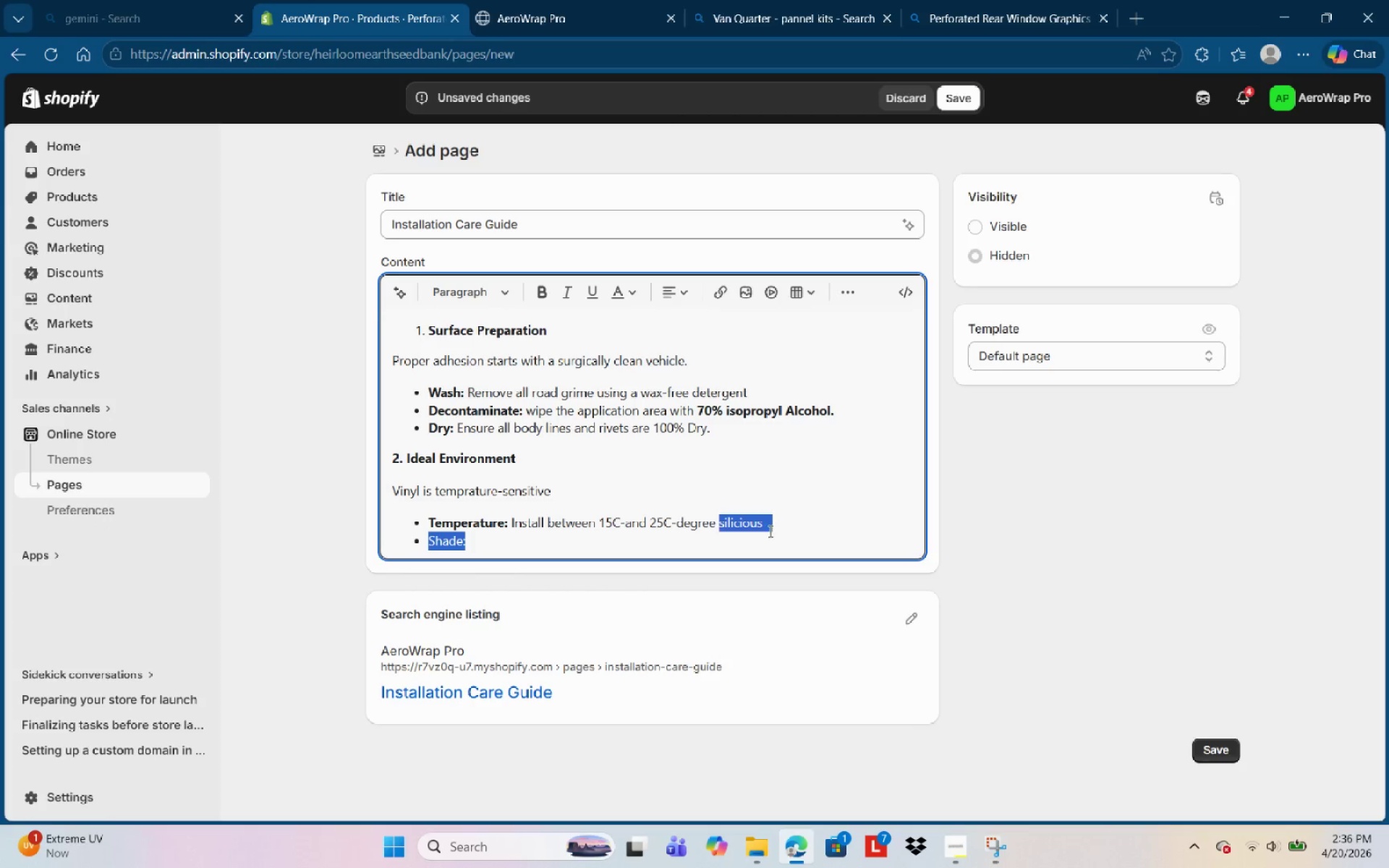 
key(Control+Shift+ArrowLeft)
 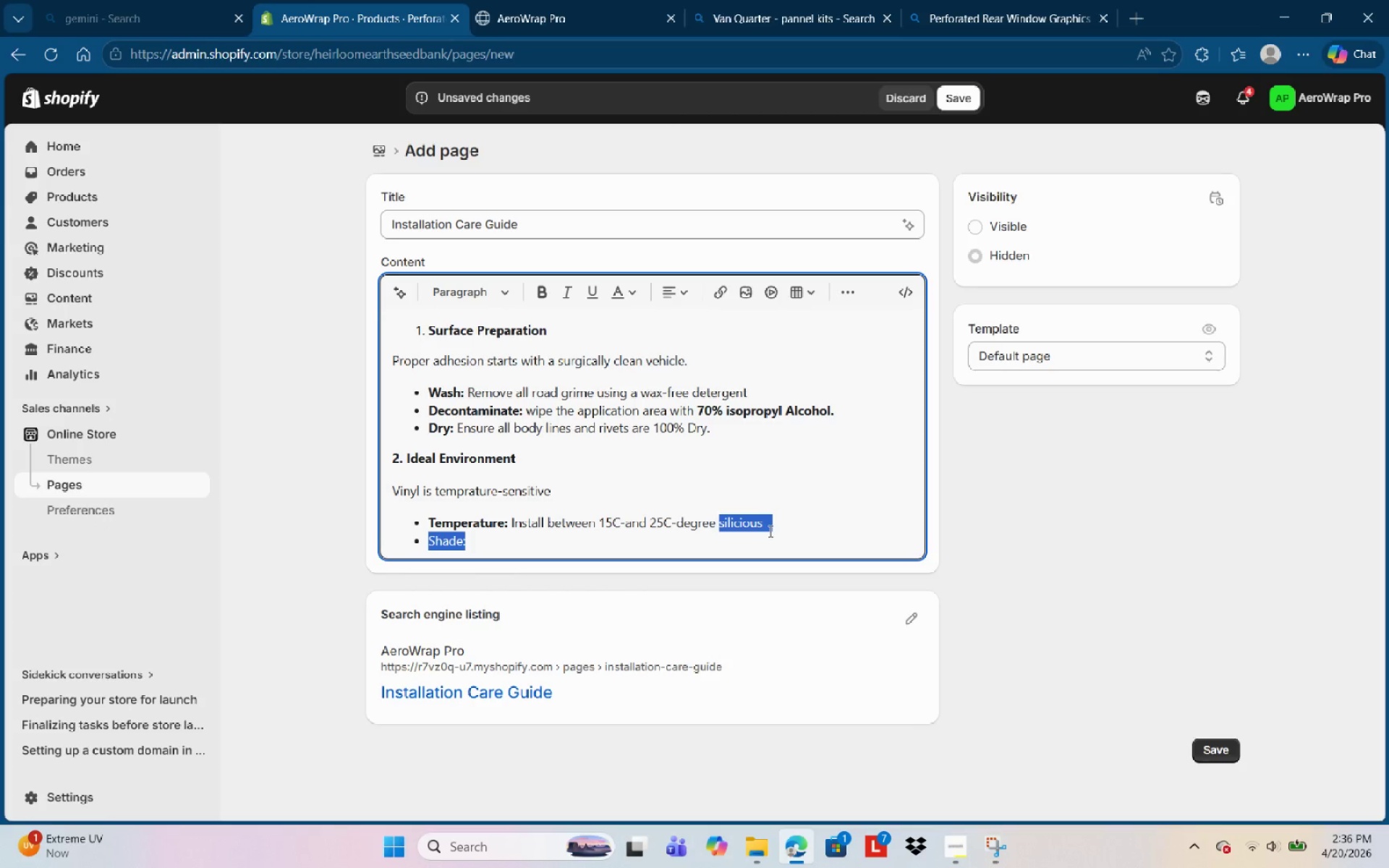 
key(Control+Shift+ArrowRight)
 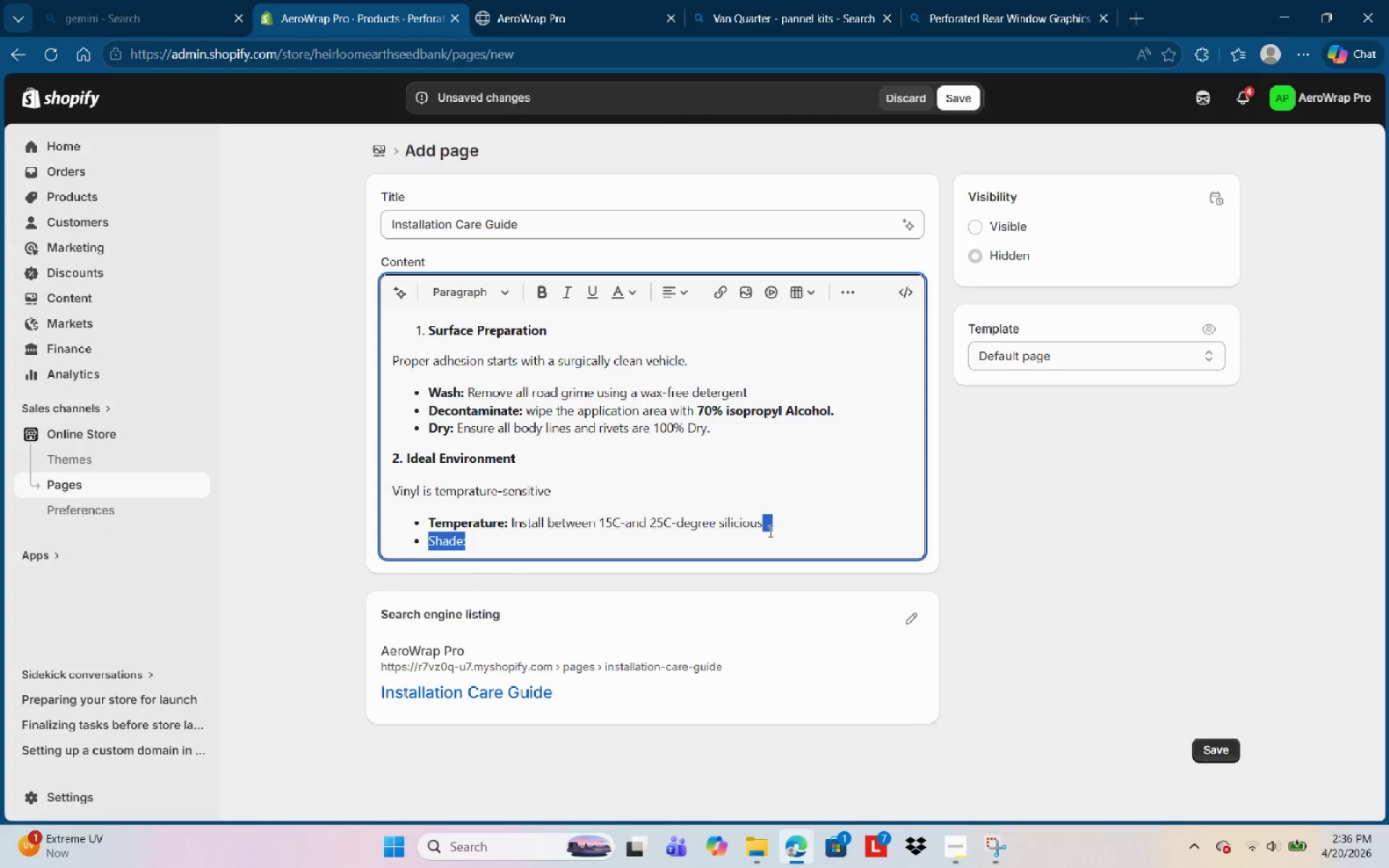 
key(Control+Shift+ArrowRight)
 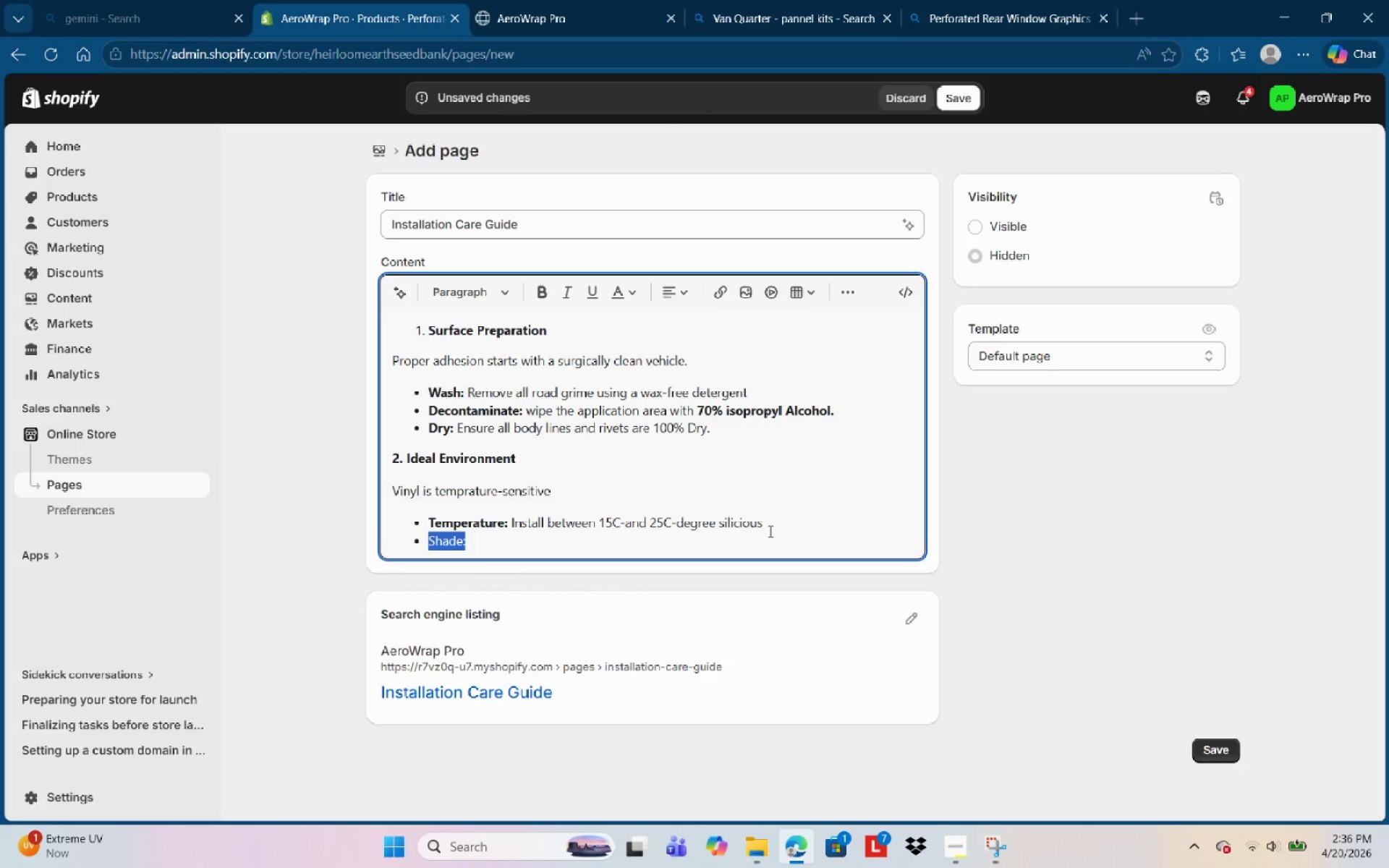 
key(Control+Shift+B)
 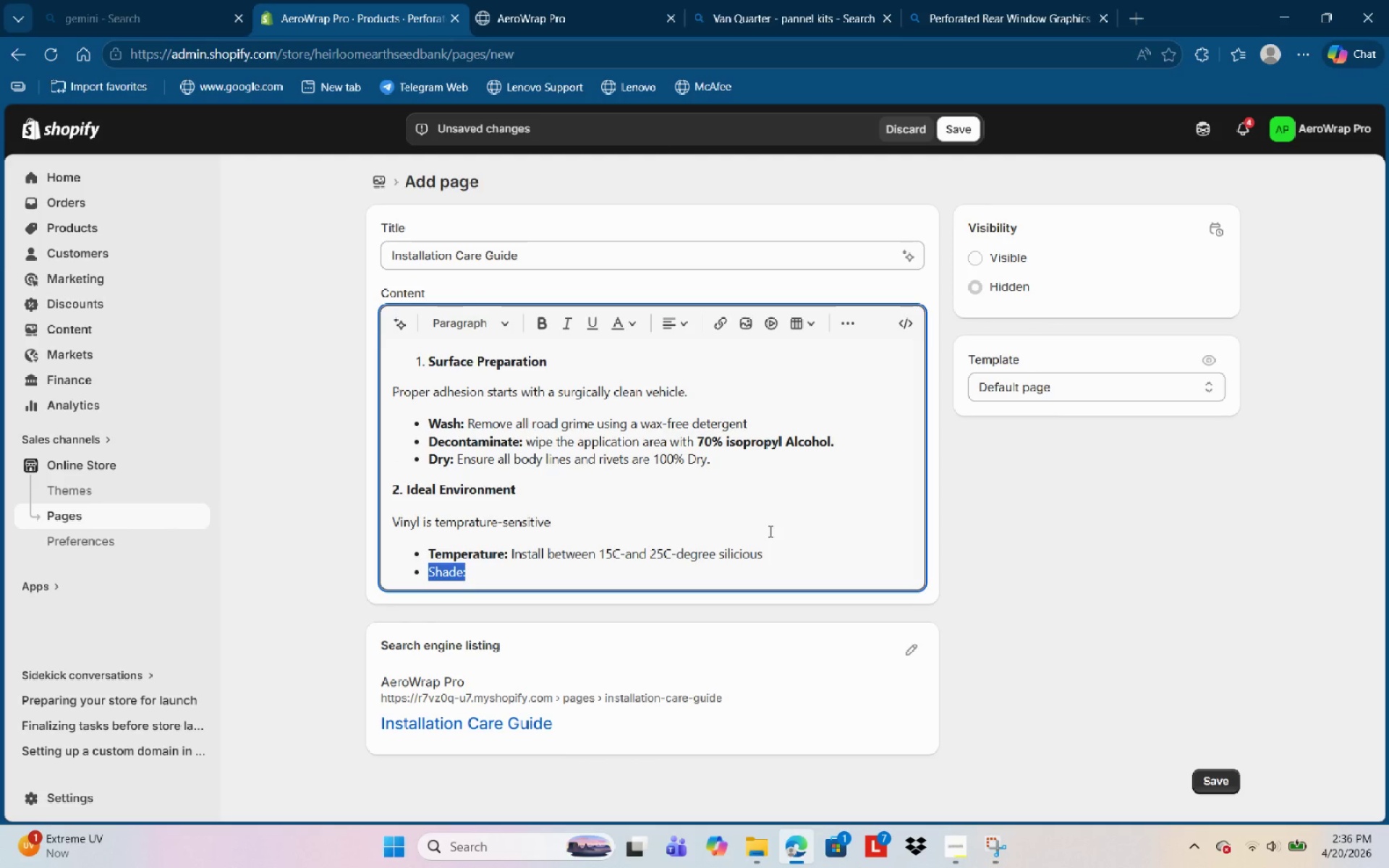 
hold_key(key=ControlLeft, duration=0.59)
 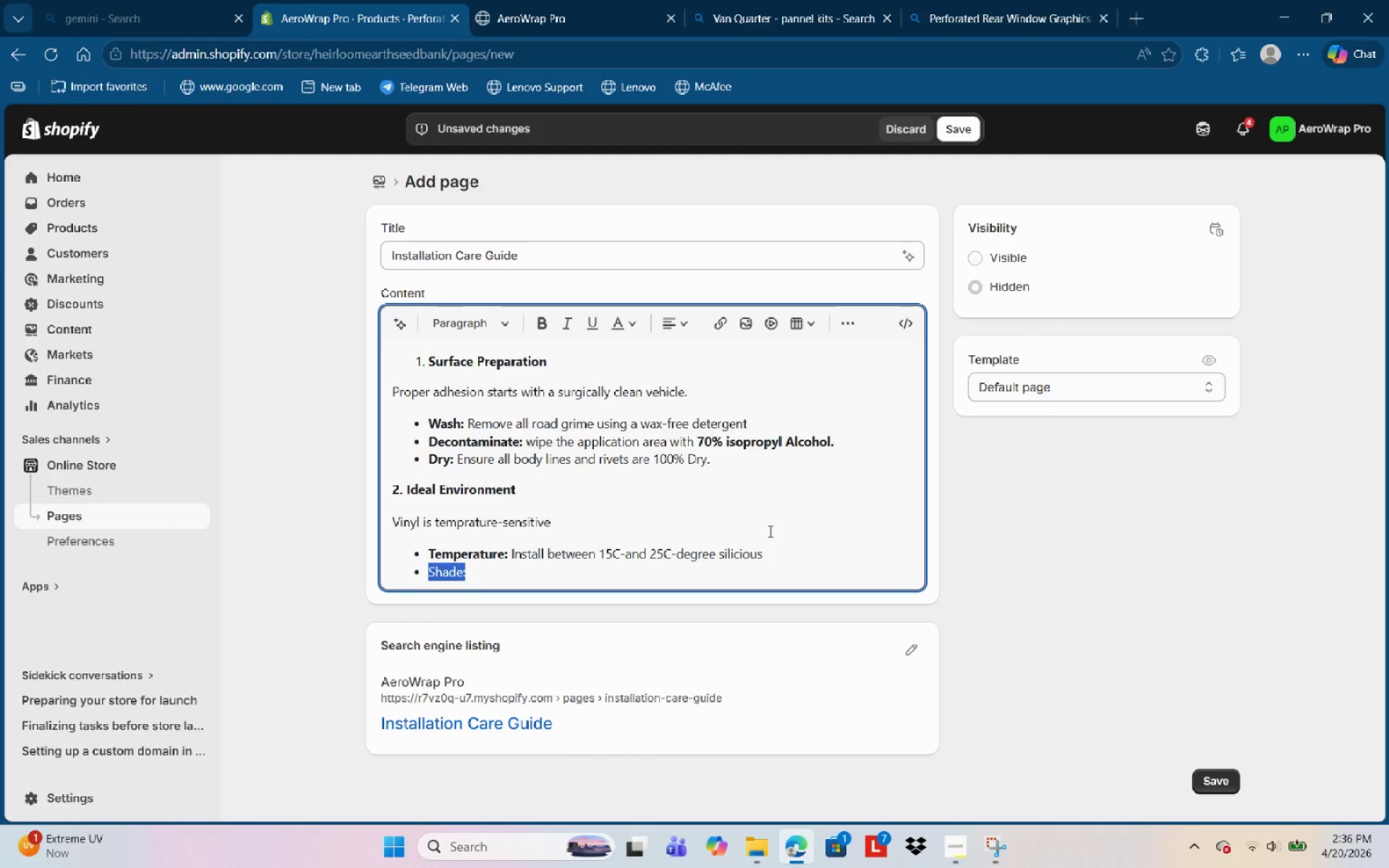 
key(Control+B)
 